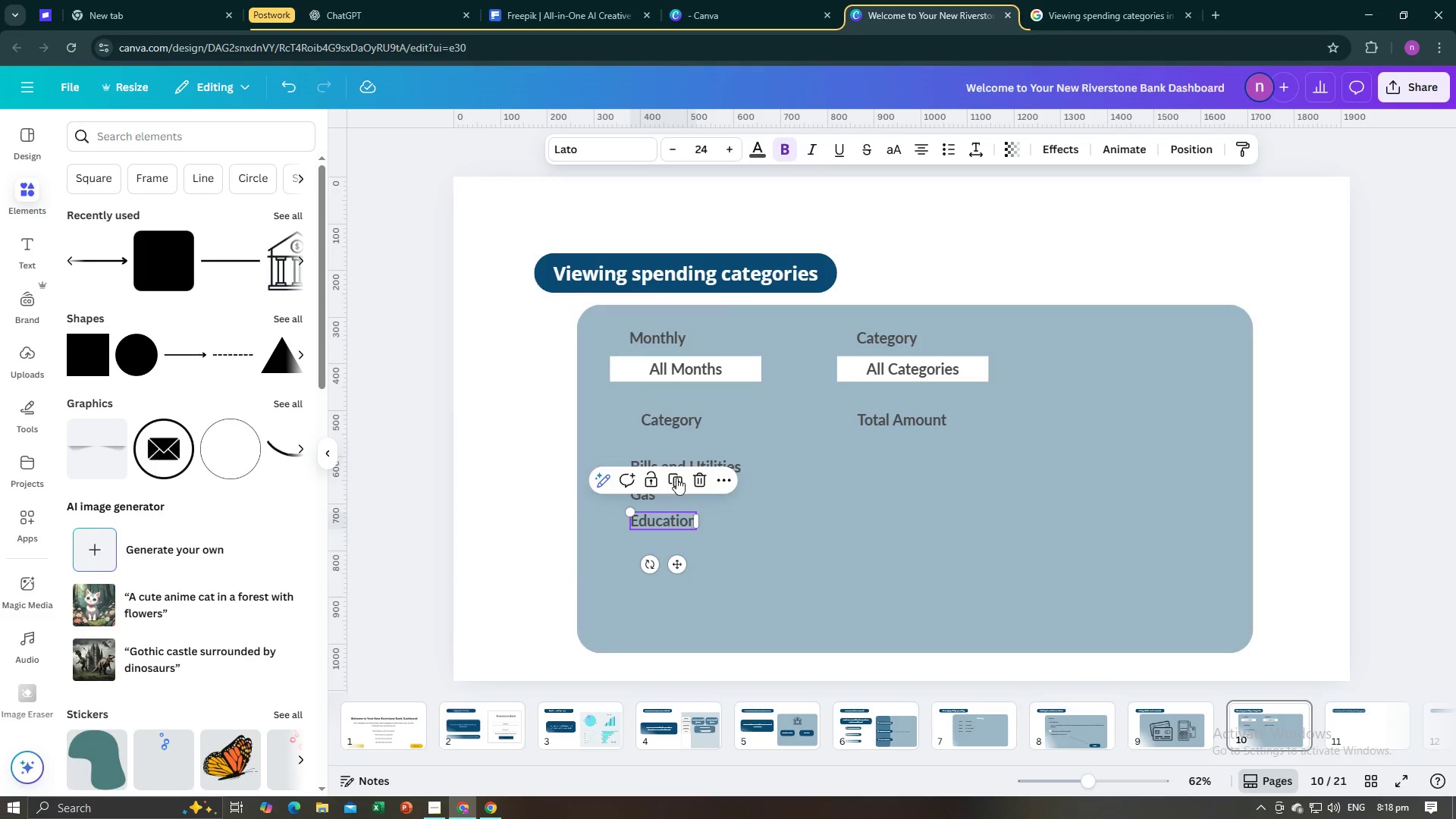 
left_click([676, 478])
 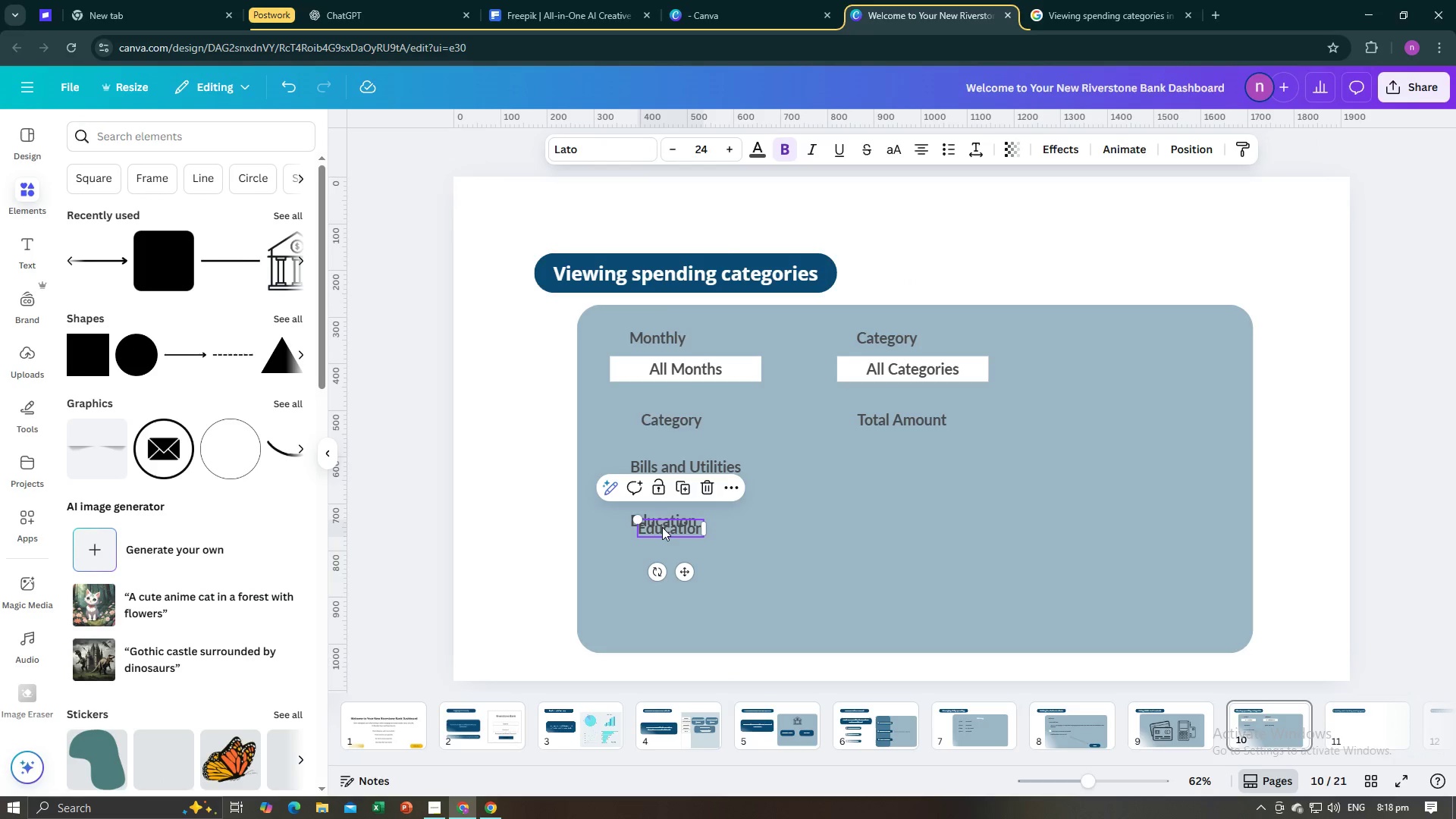 
left_click_drag(start_coordinate=[662, 527], to_coordinate=[656, 544])
 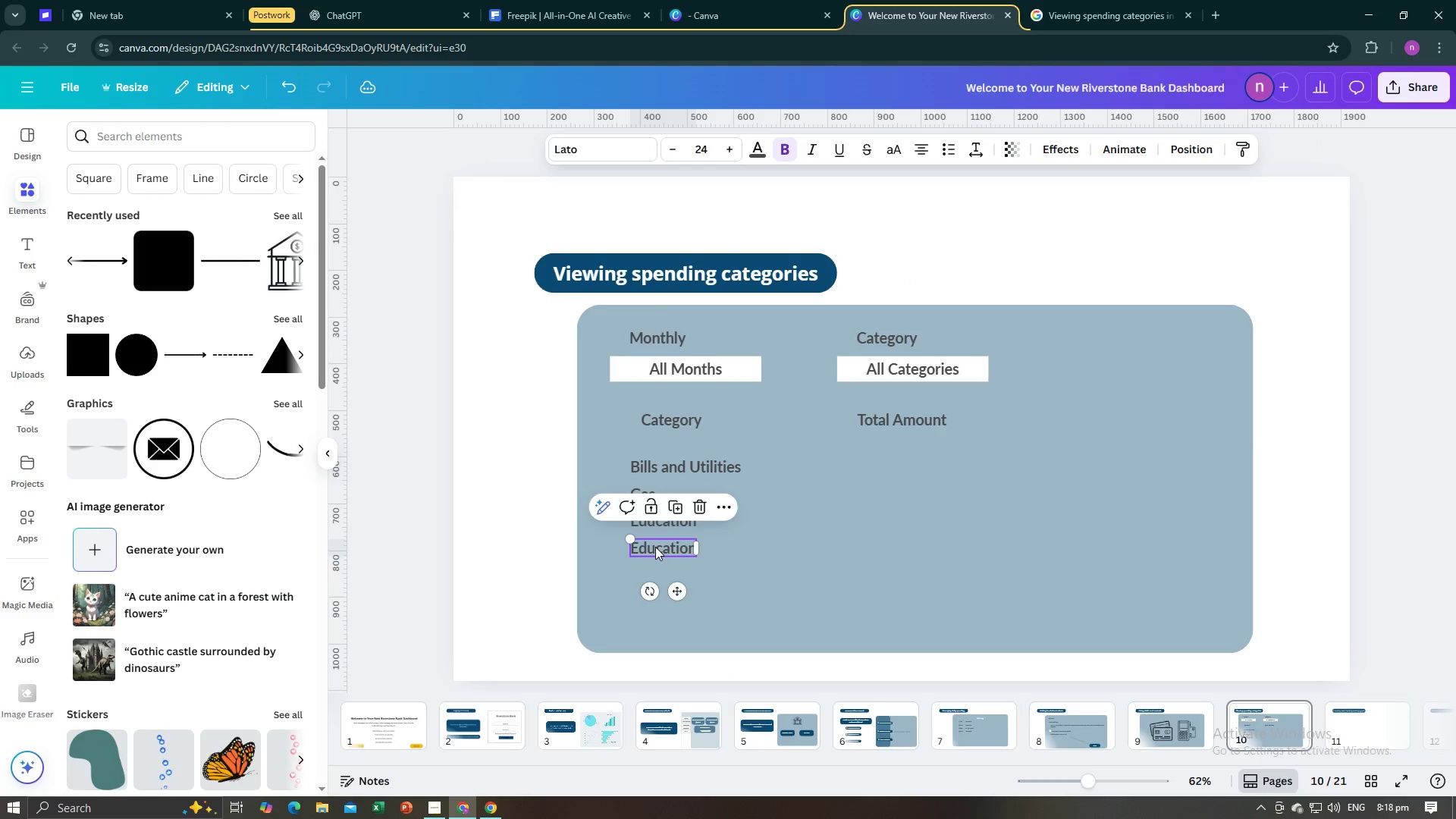 
left_click([655, 547])
 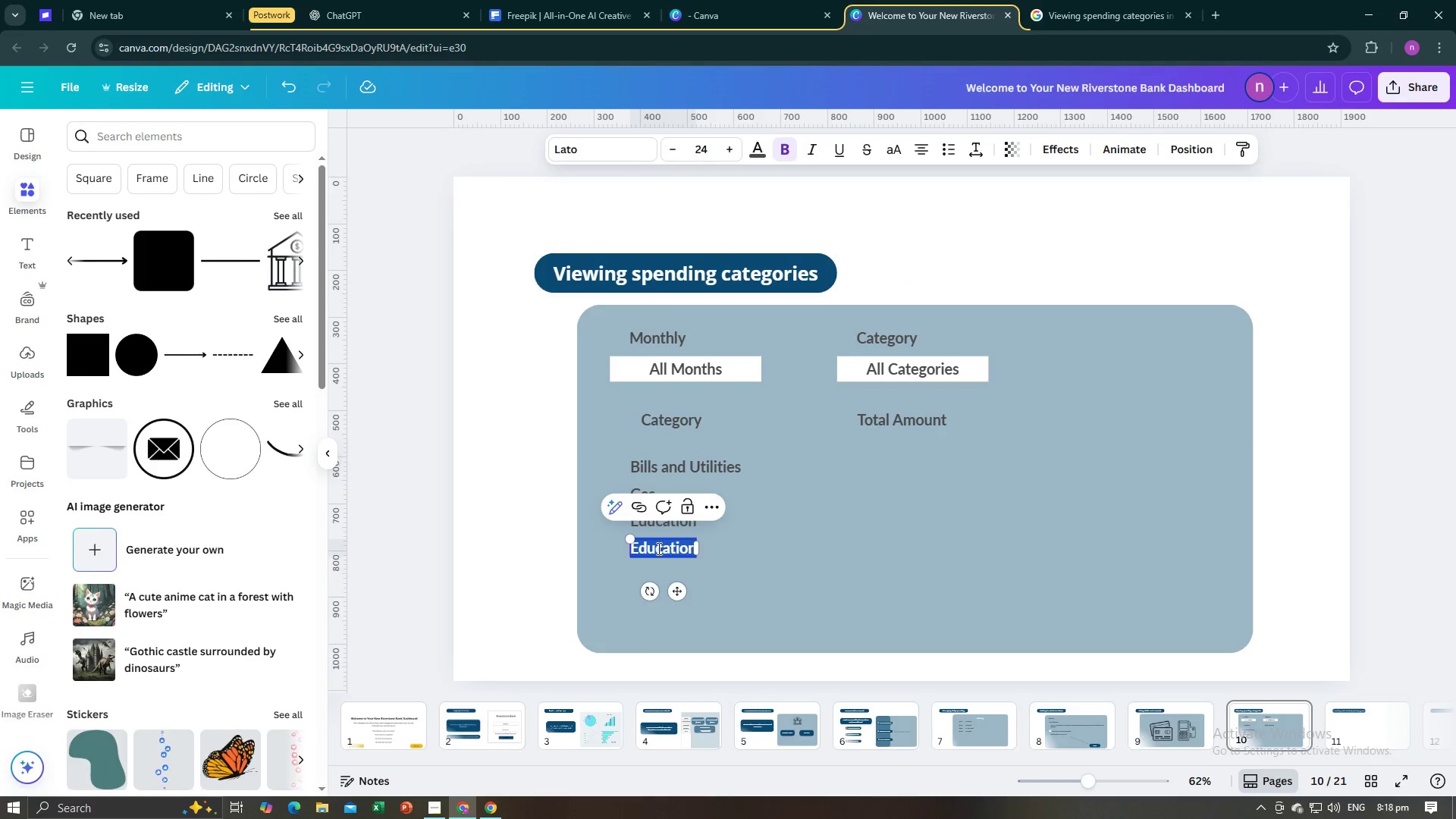 
type(Entertainment)
 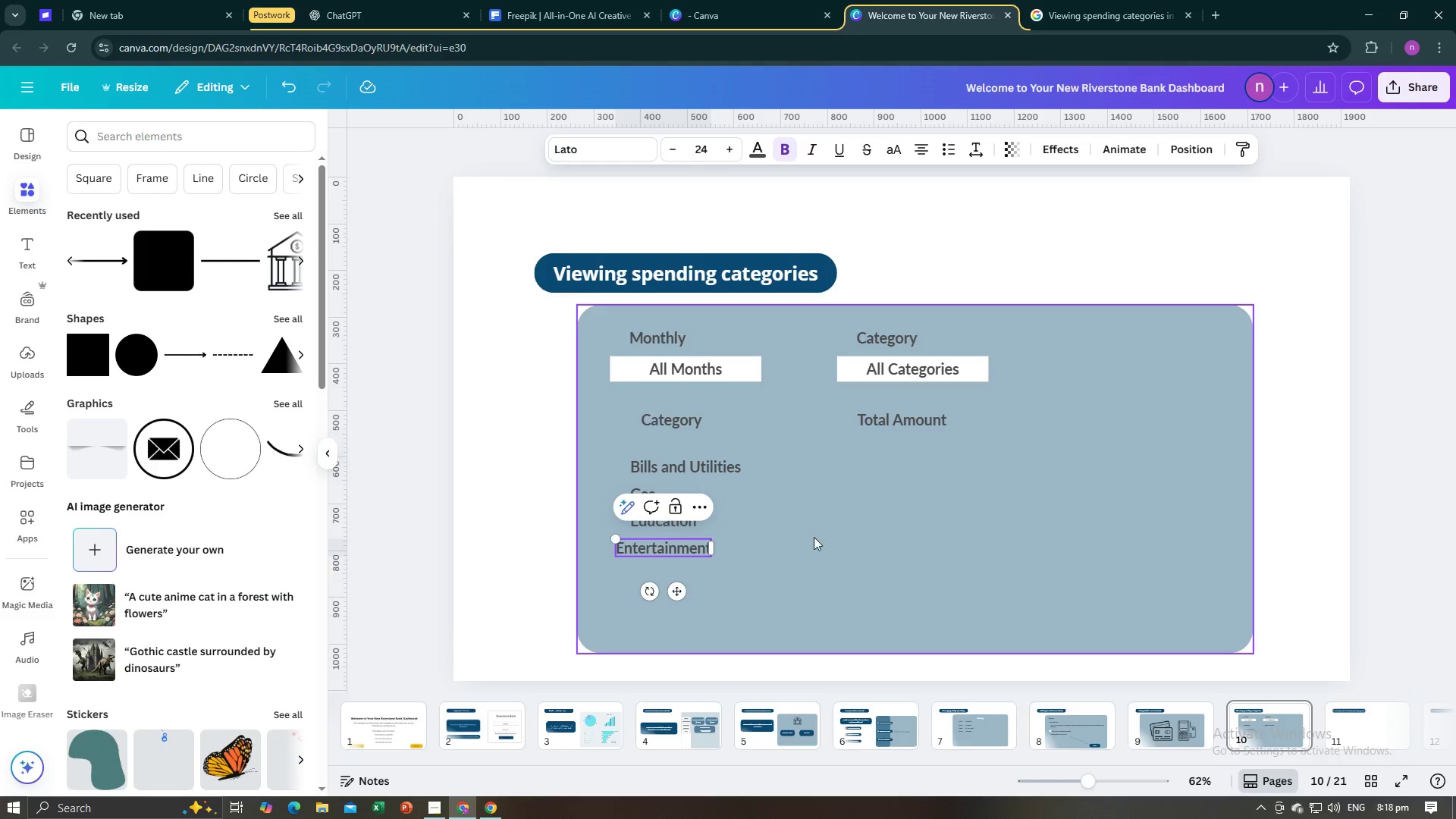 
left_click([783, 561])
 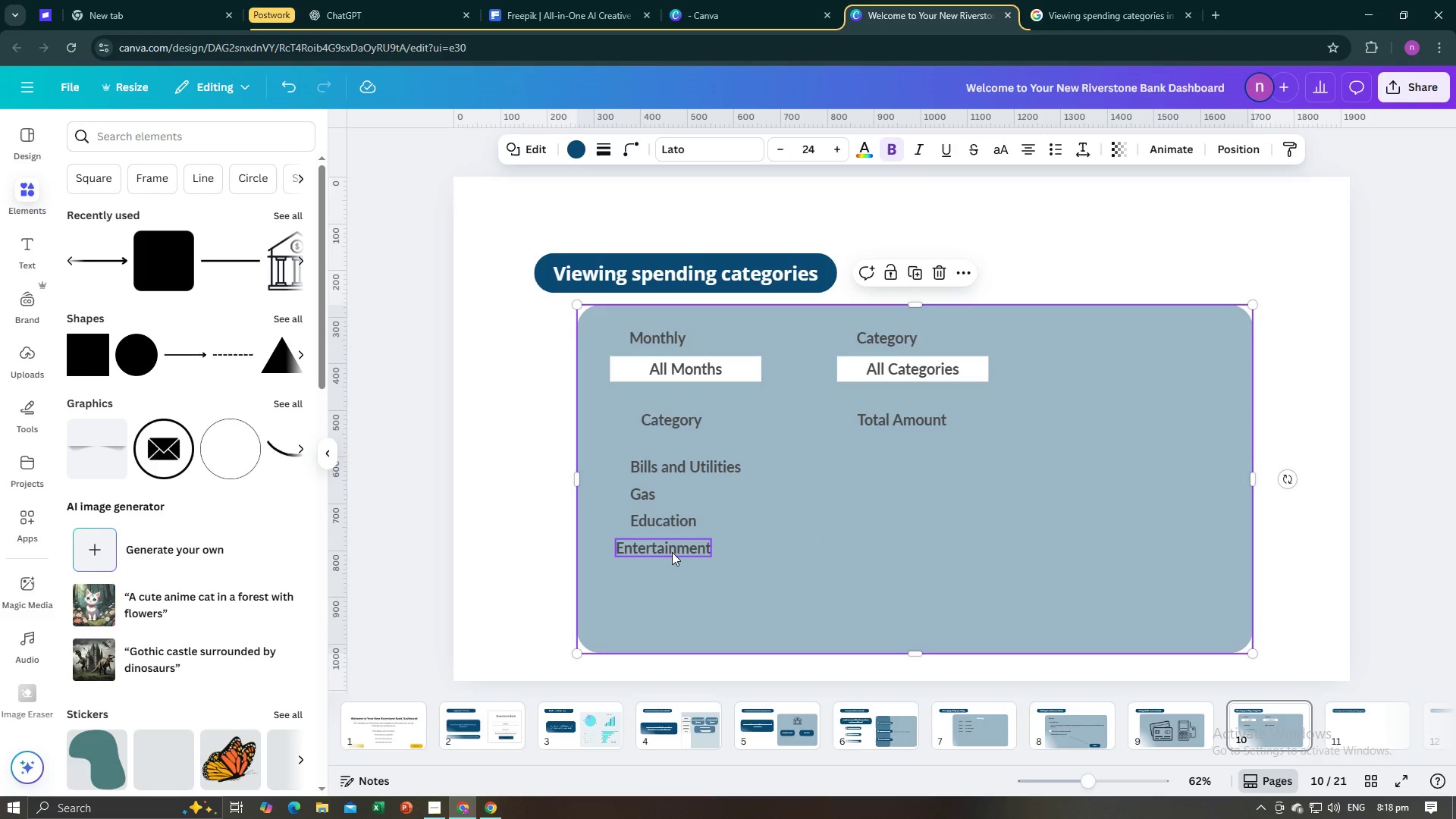 
left_click([672, 552])
 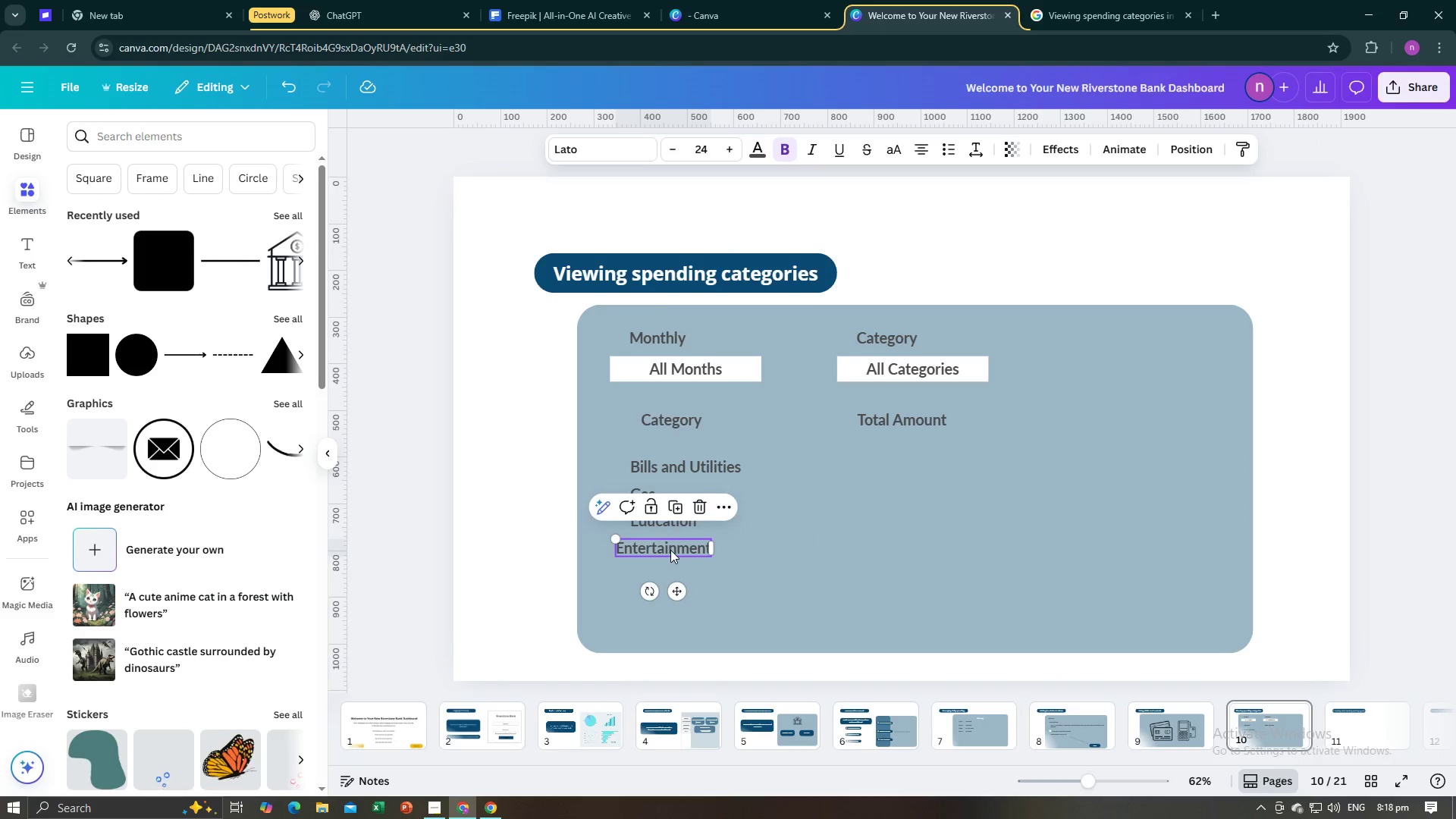 
left_click_drag(start_coordinate=[670, 550], to_coordinate=[684, 552])
 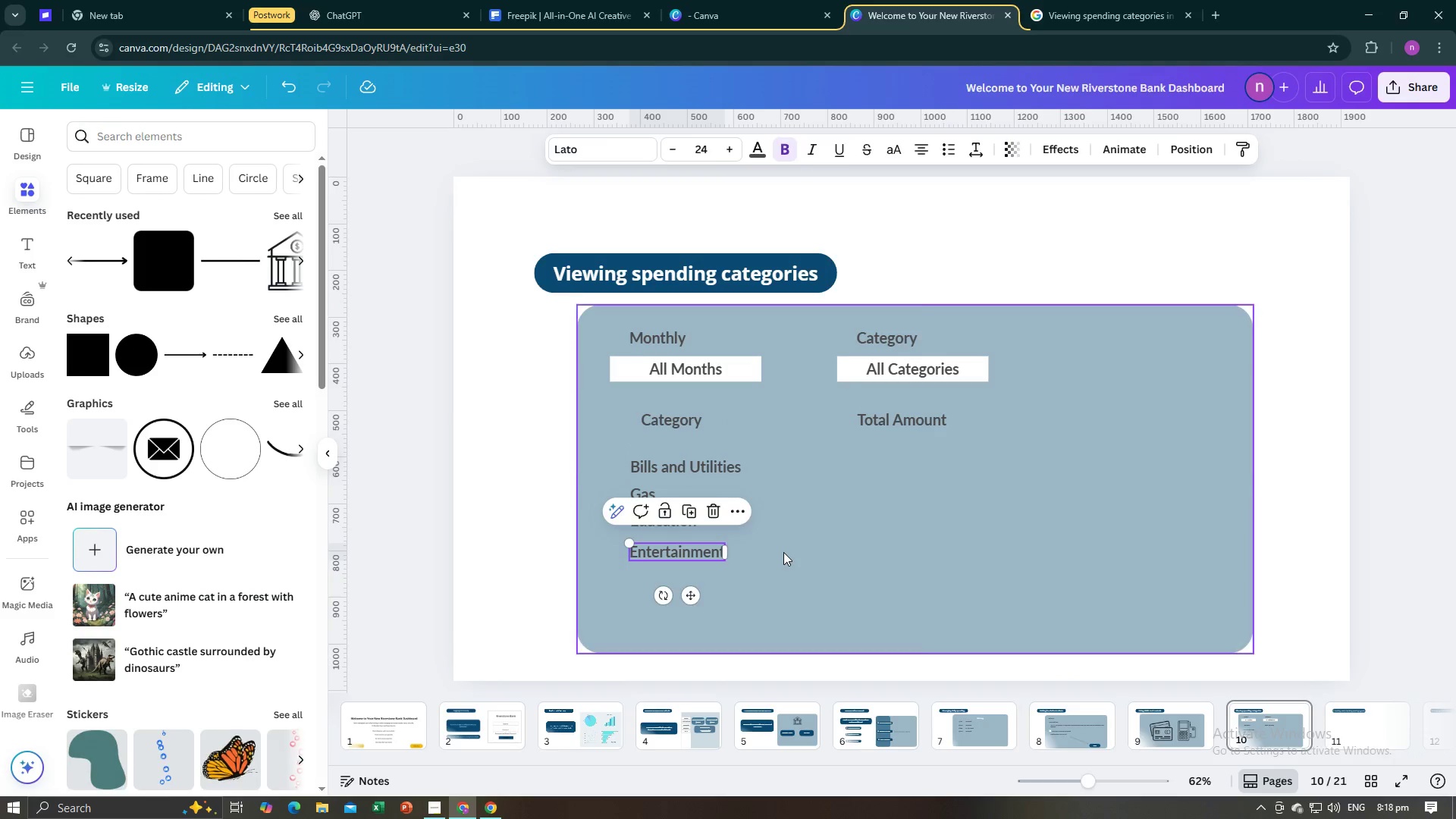 
left_click([783, 552])
 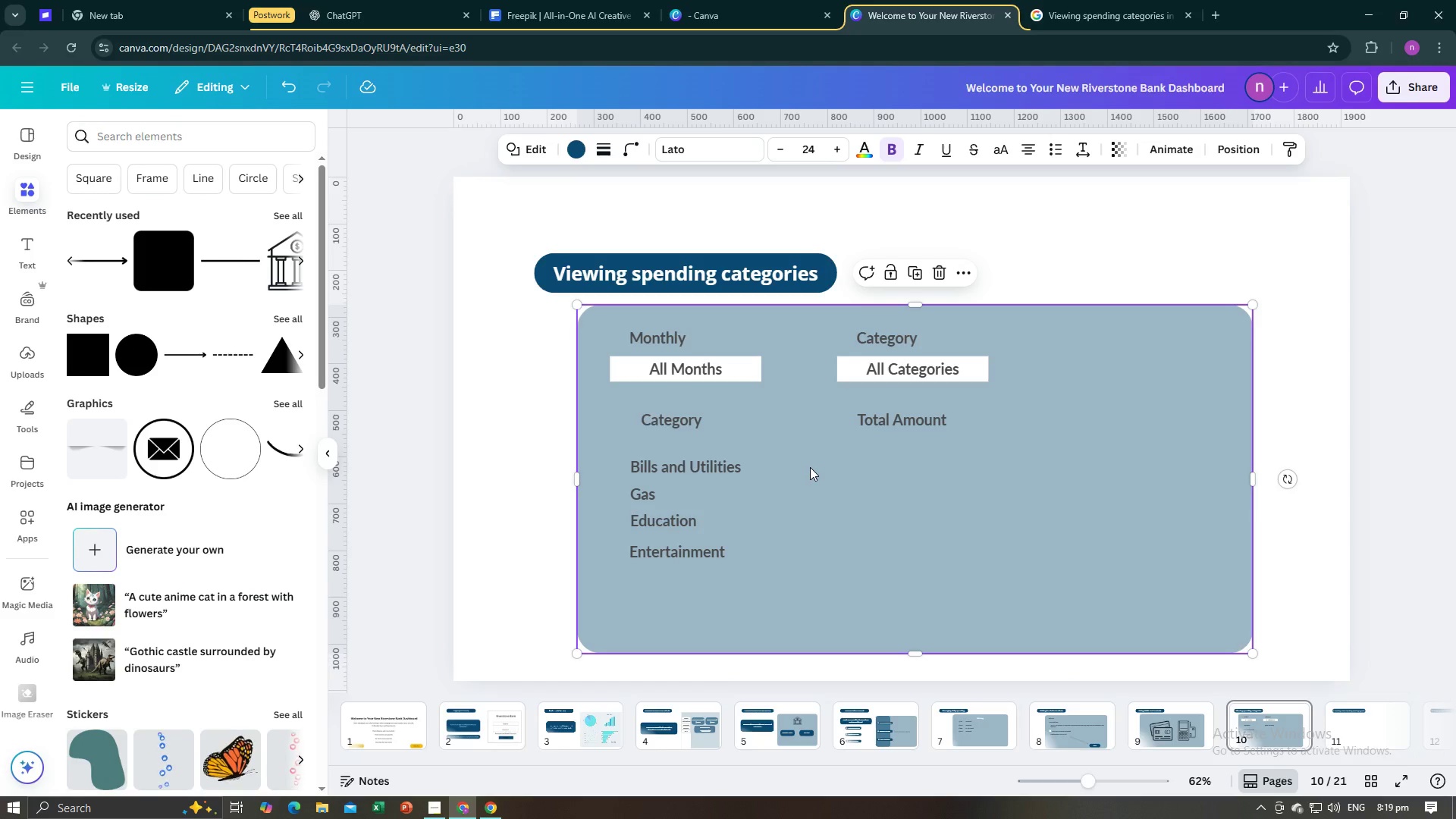 
wait(6.58)
 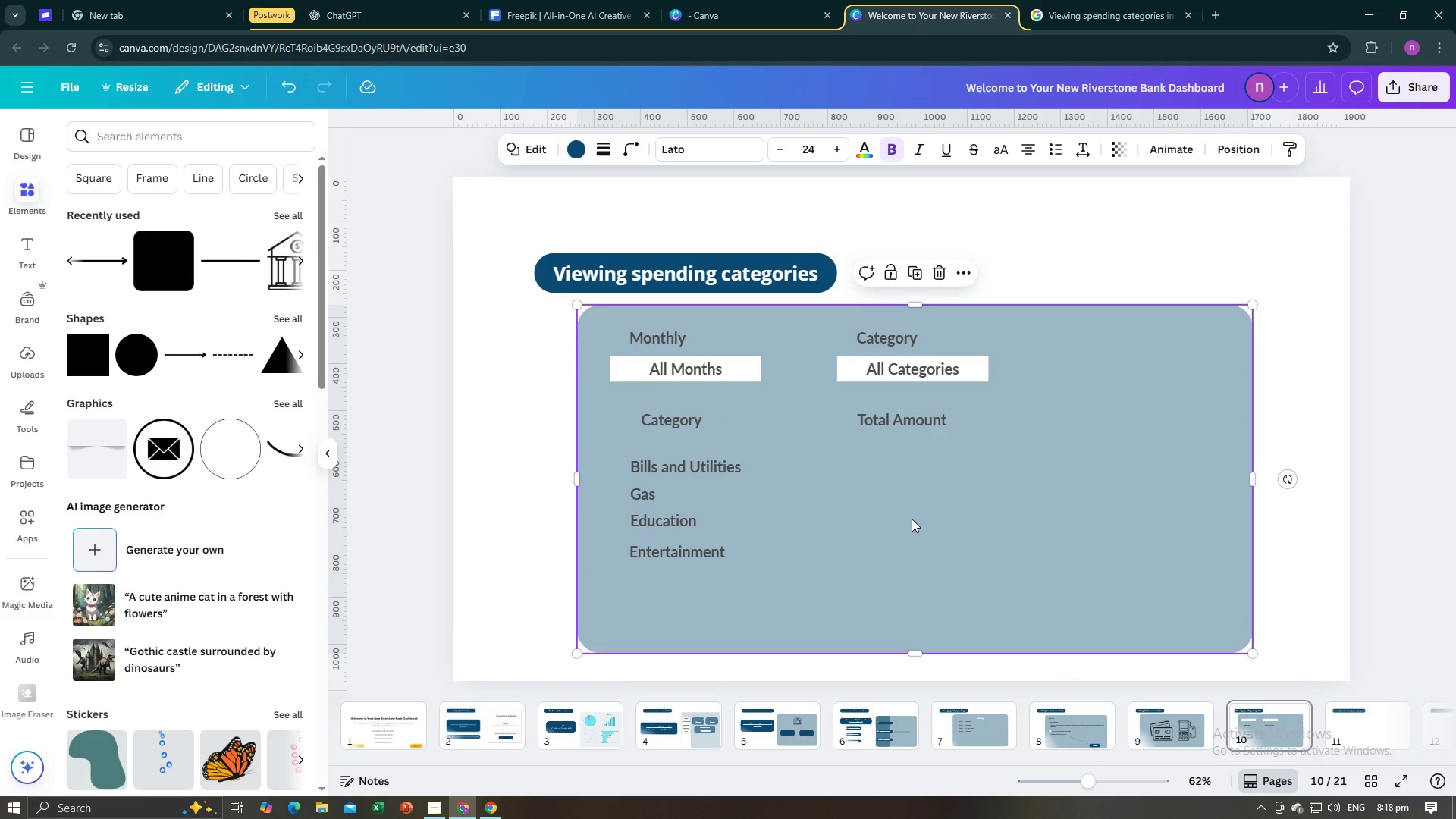 
left_click([243, 353])
 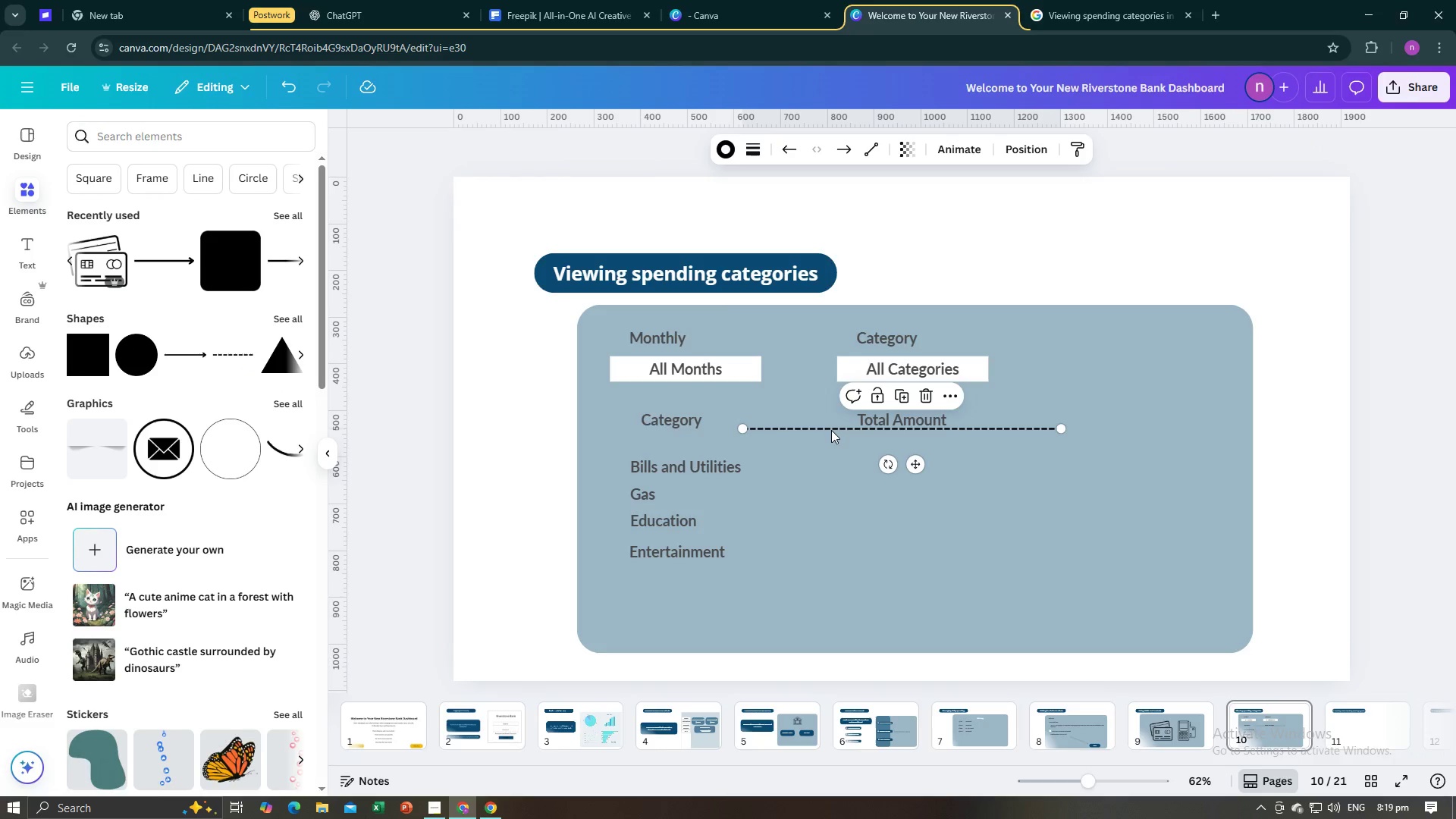 
left_click_drag(start_coordinate=[832, 429], to_coordinate=[724, 438])
 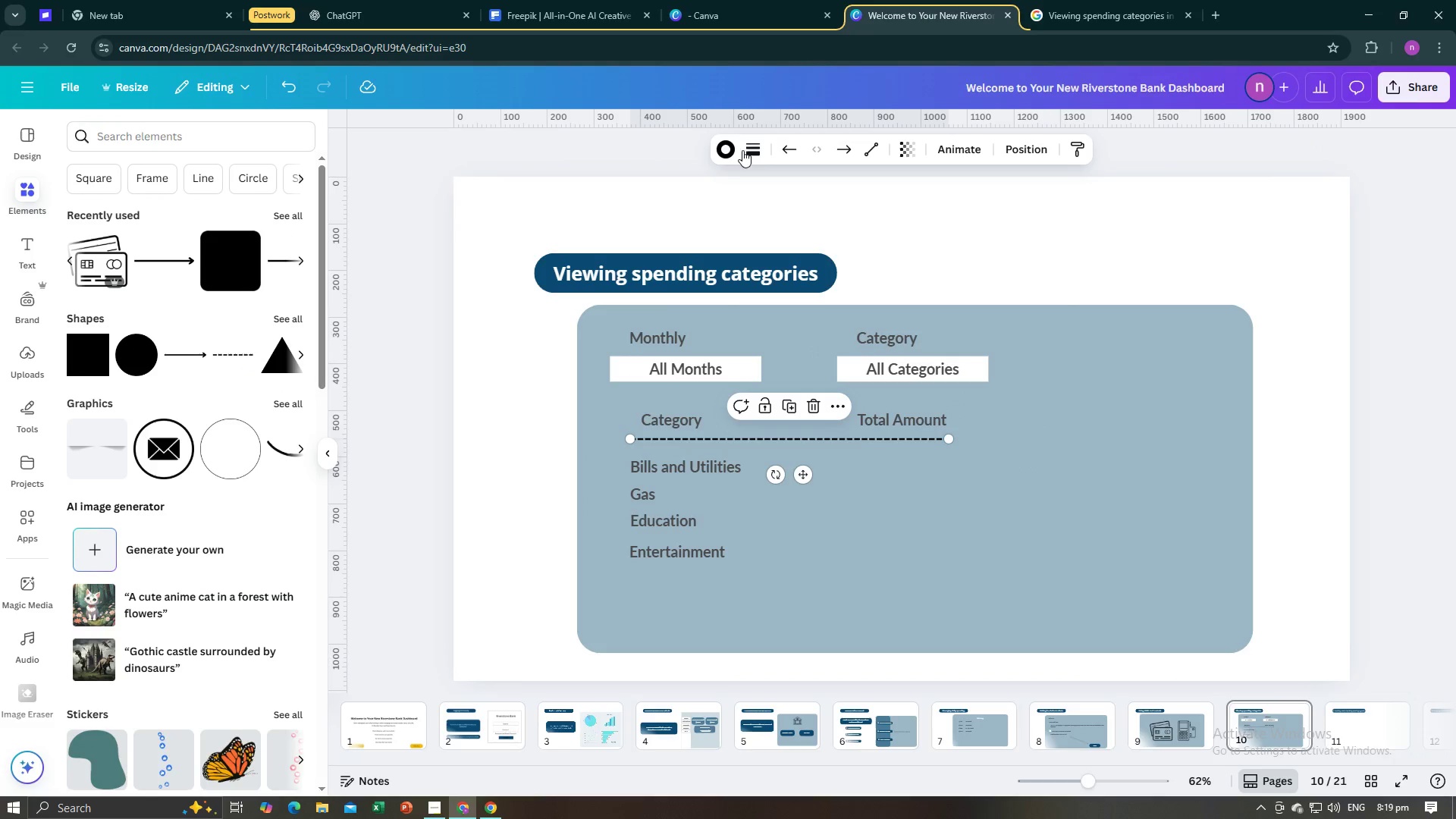 
left_click([726, 147])
 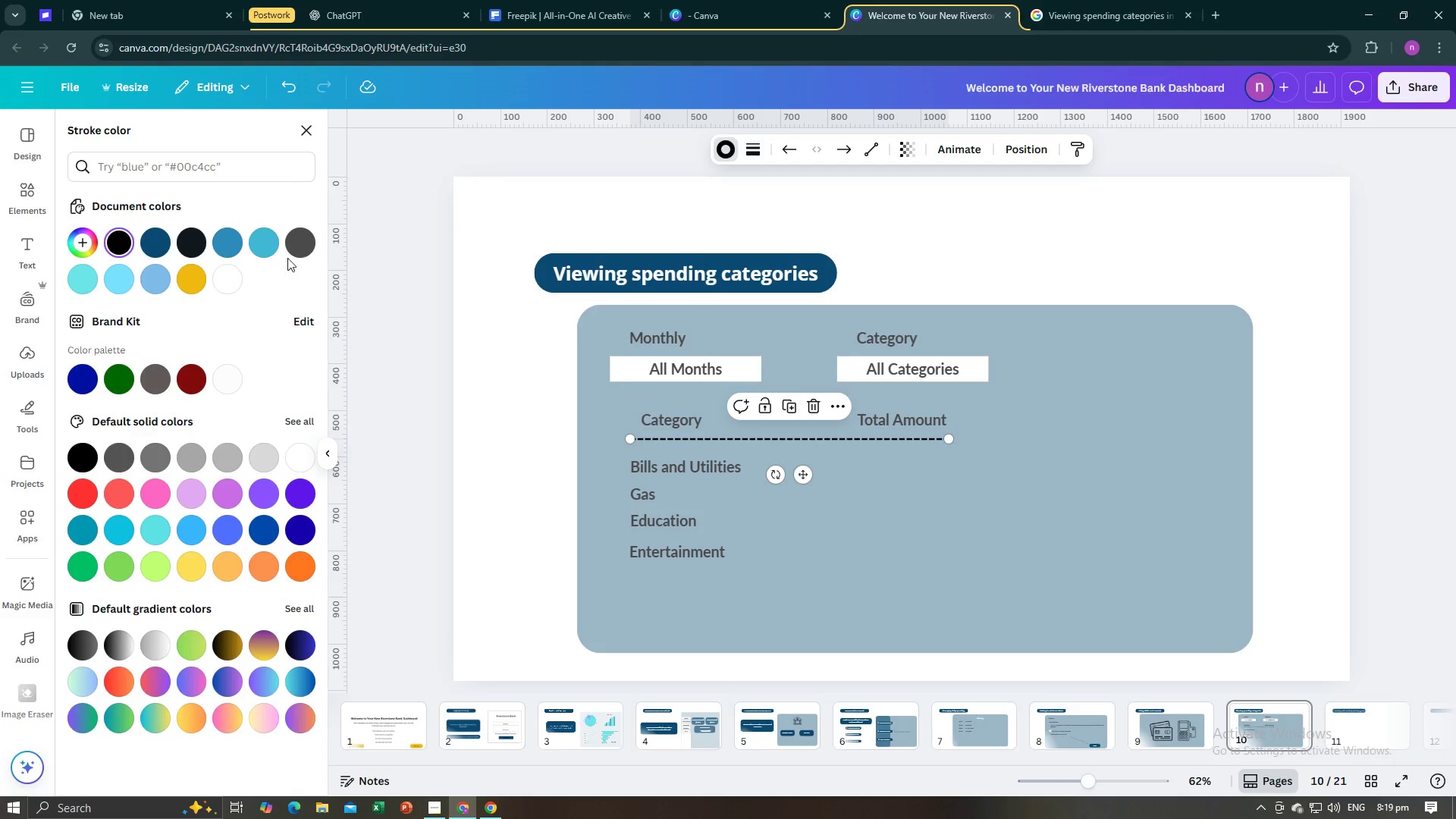 
left_click([299, 247])
 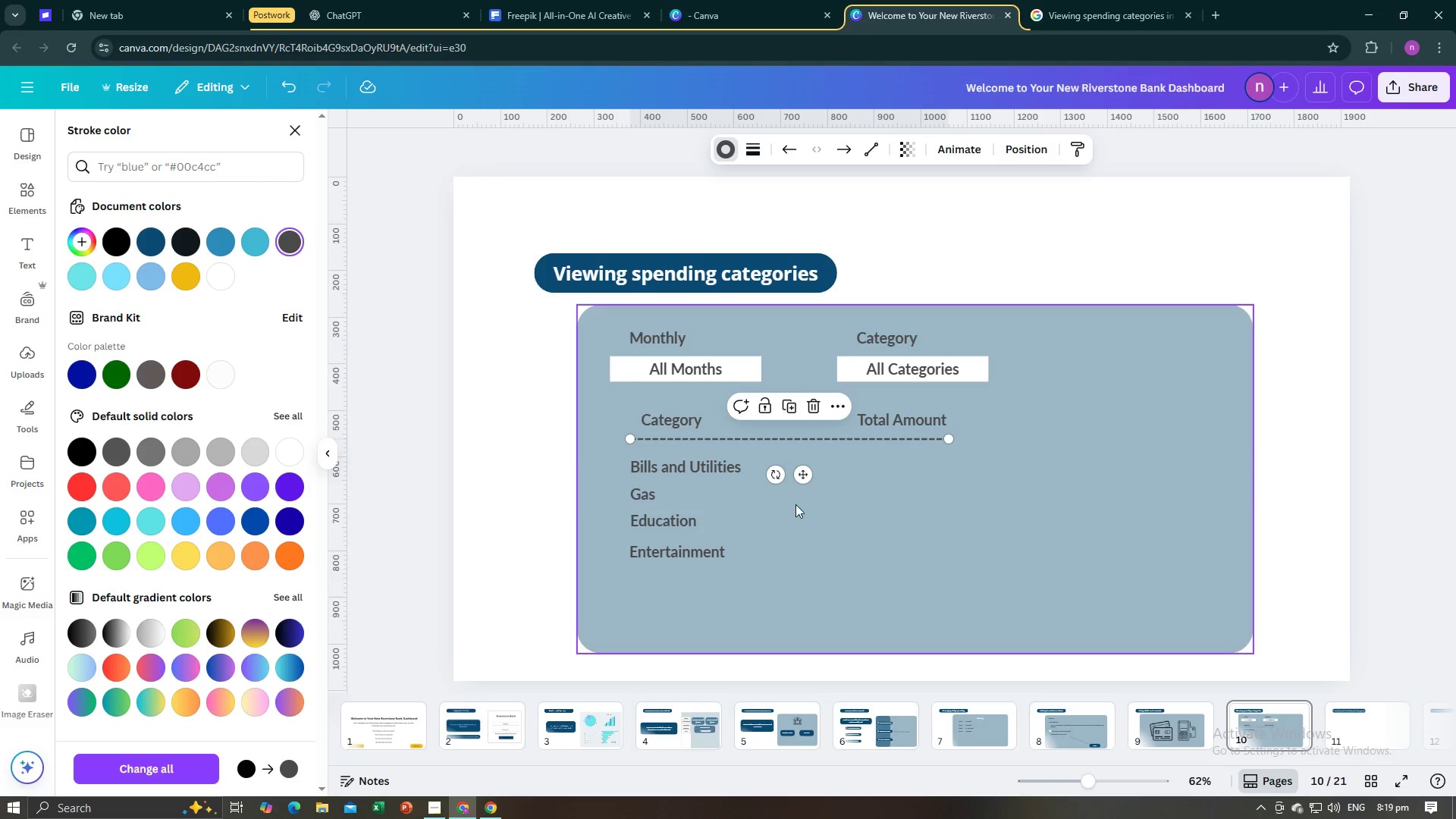 
left_click([796, 504])
 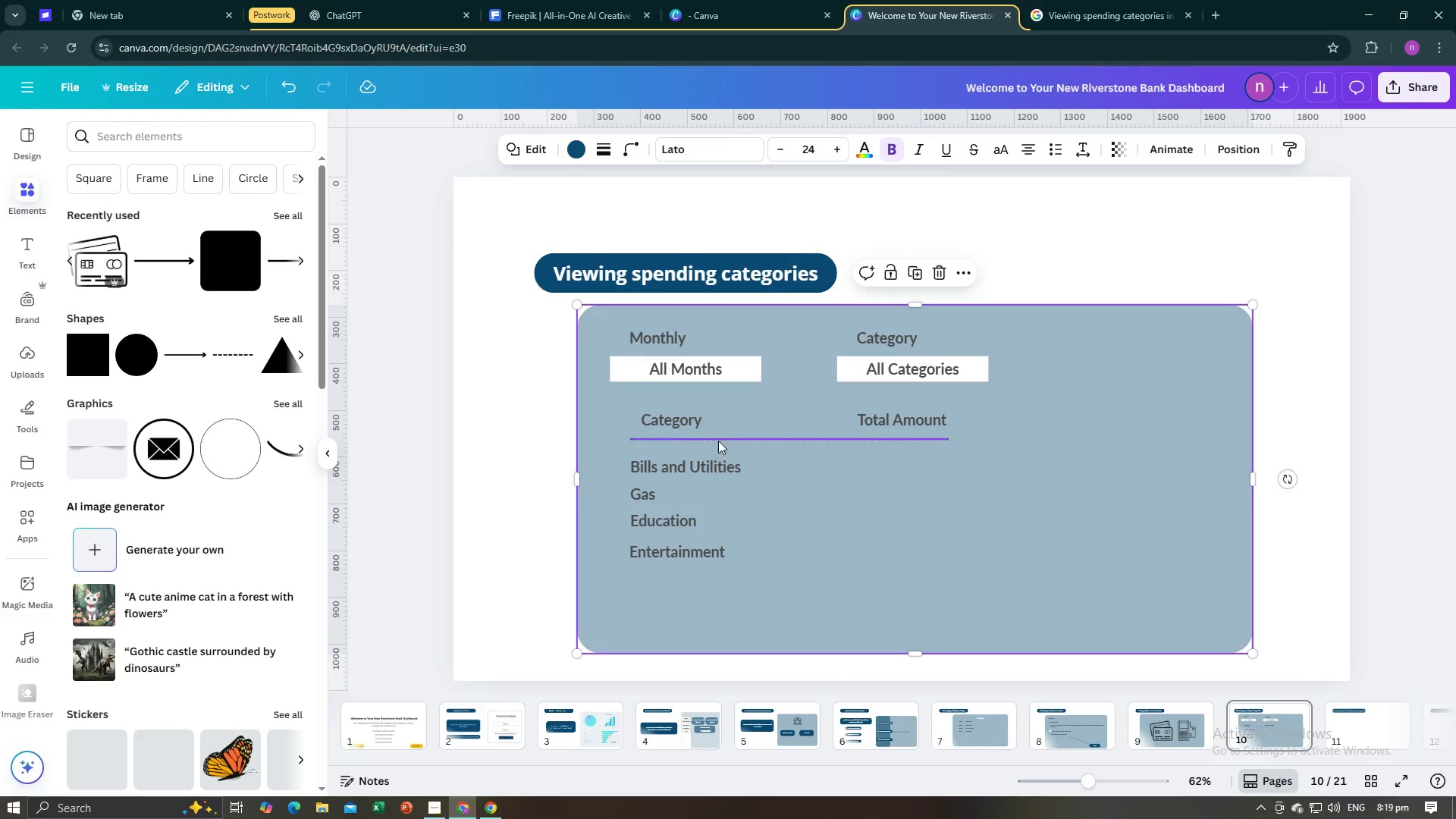 
left_click([730, 436])
 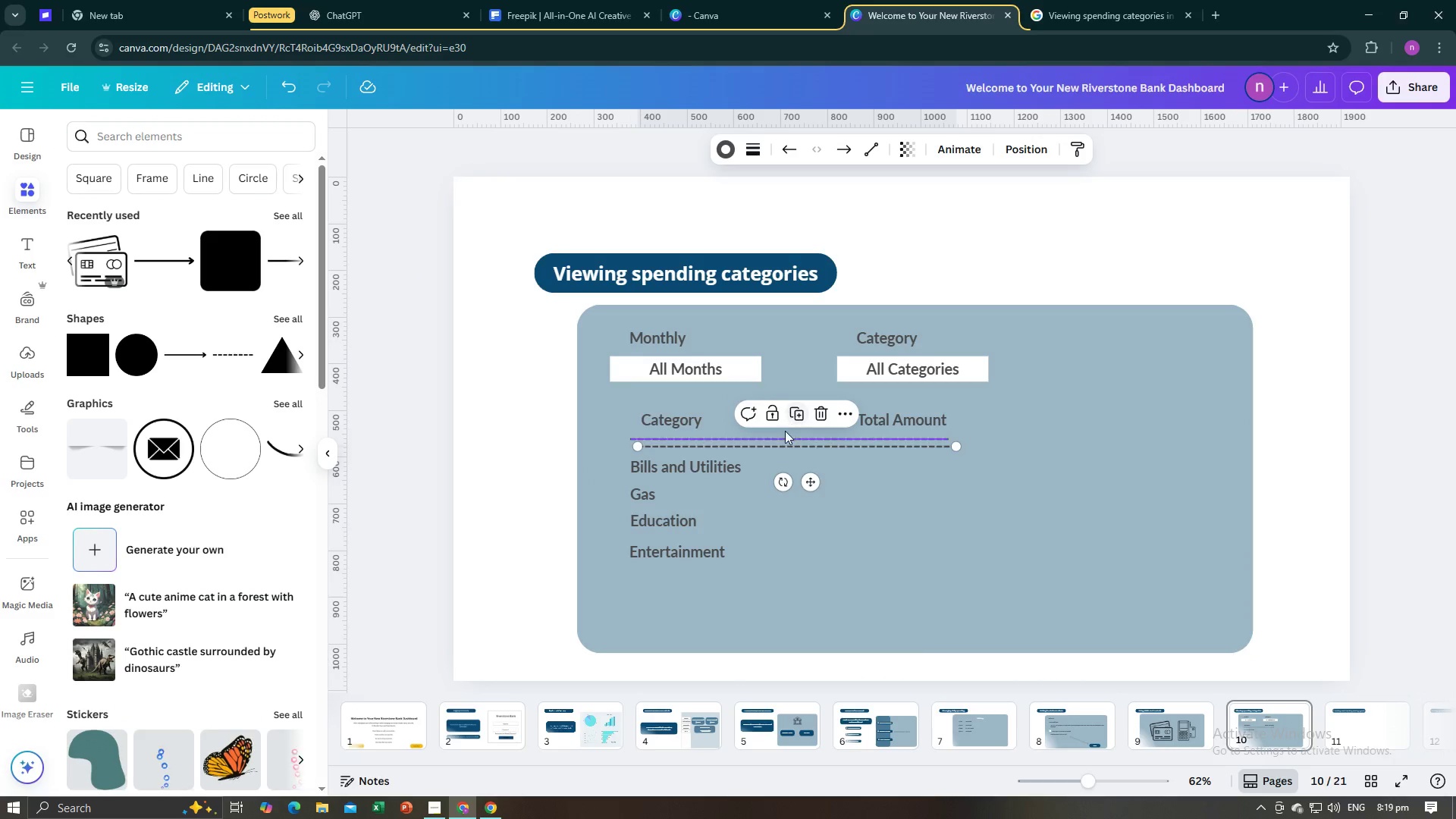 
left_click_drag(start_coordinate=[784, 449], to_coordinate=[778, 482])
 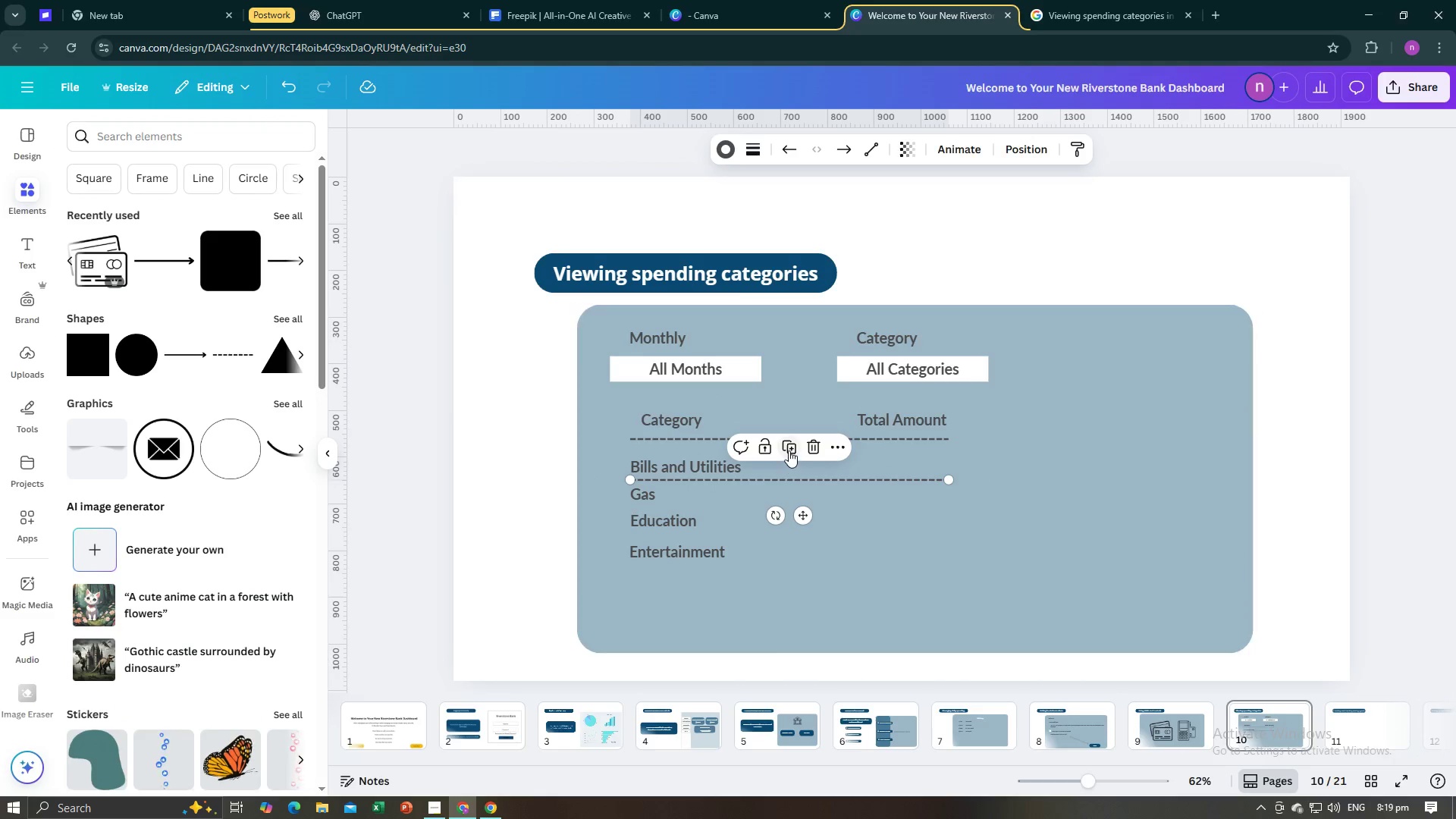 
left_click([789, 450])
 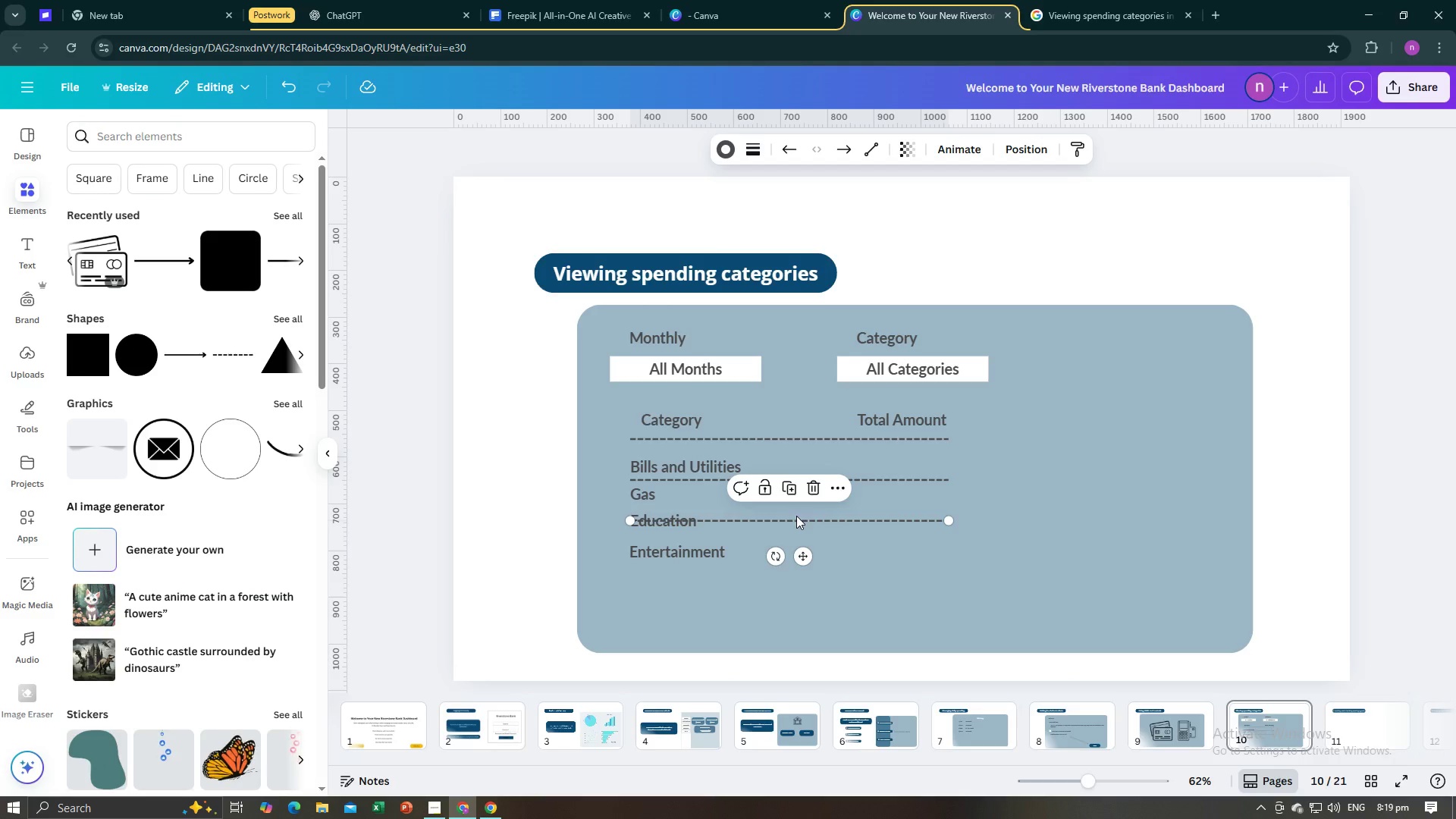 
left_click_drag(start_coordinate=[796, 519], to_coordinate=[794, 506])
 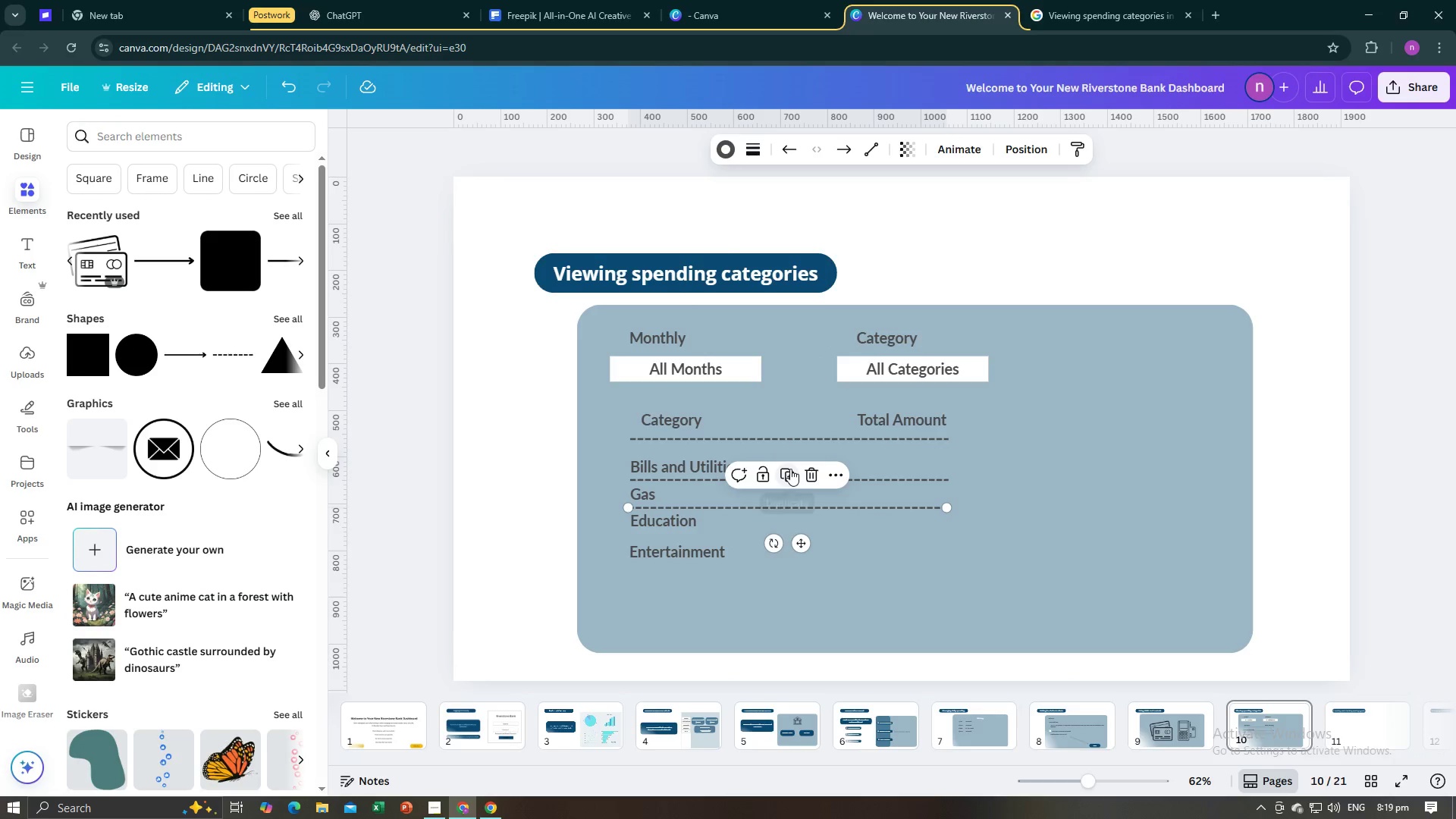 
left_click([790, 469])
 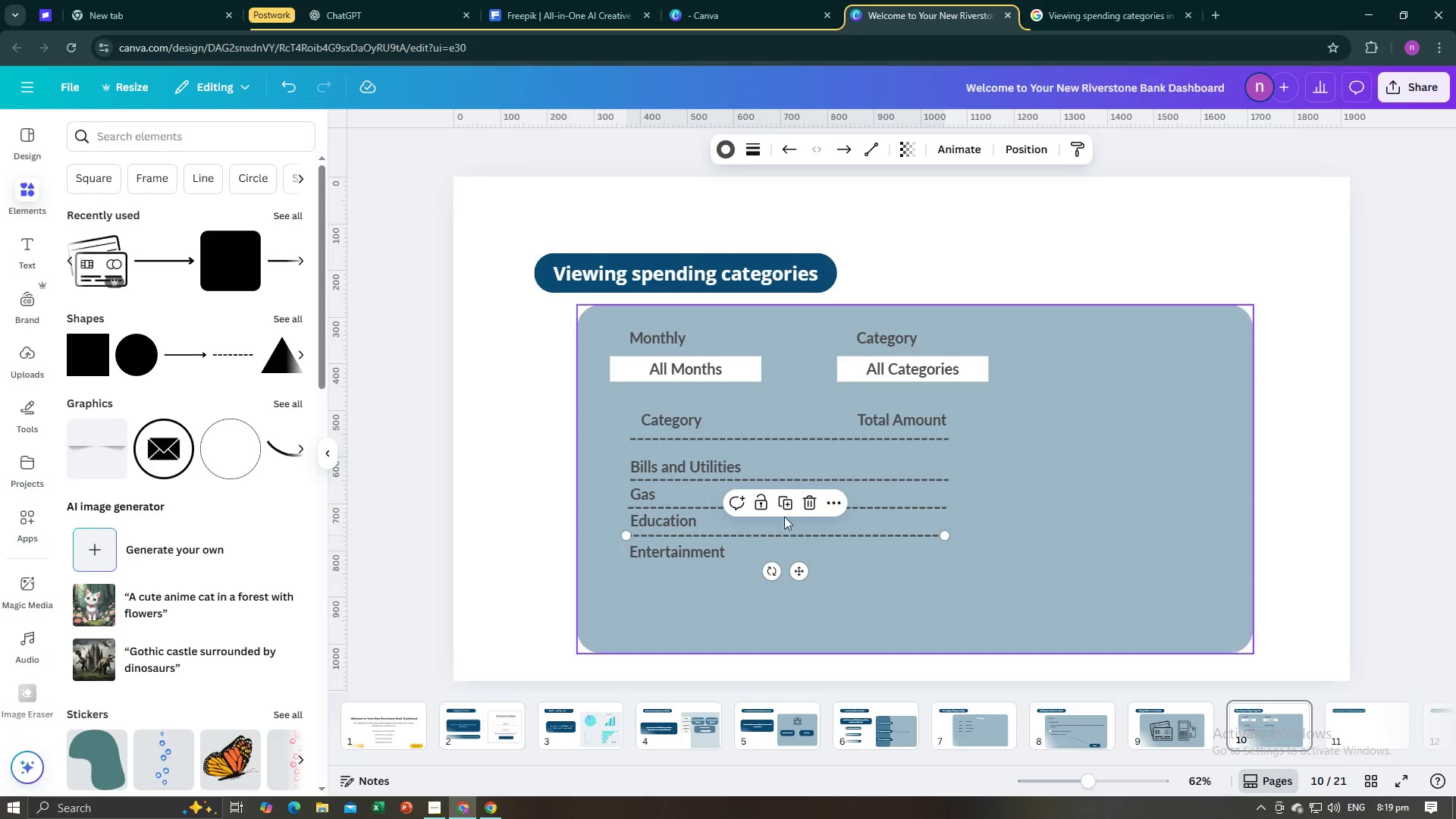 
left_click([788, 505])
 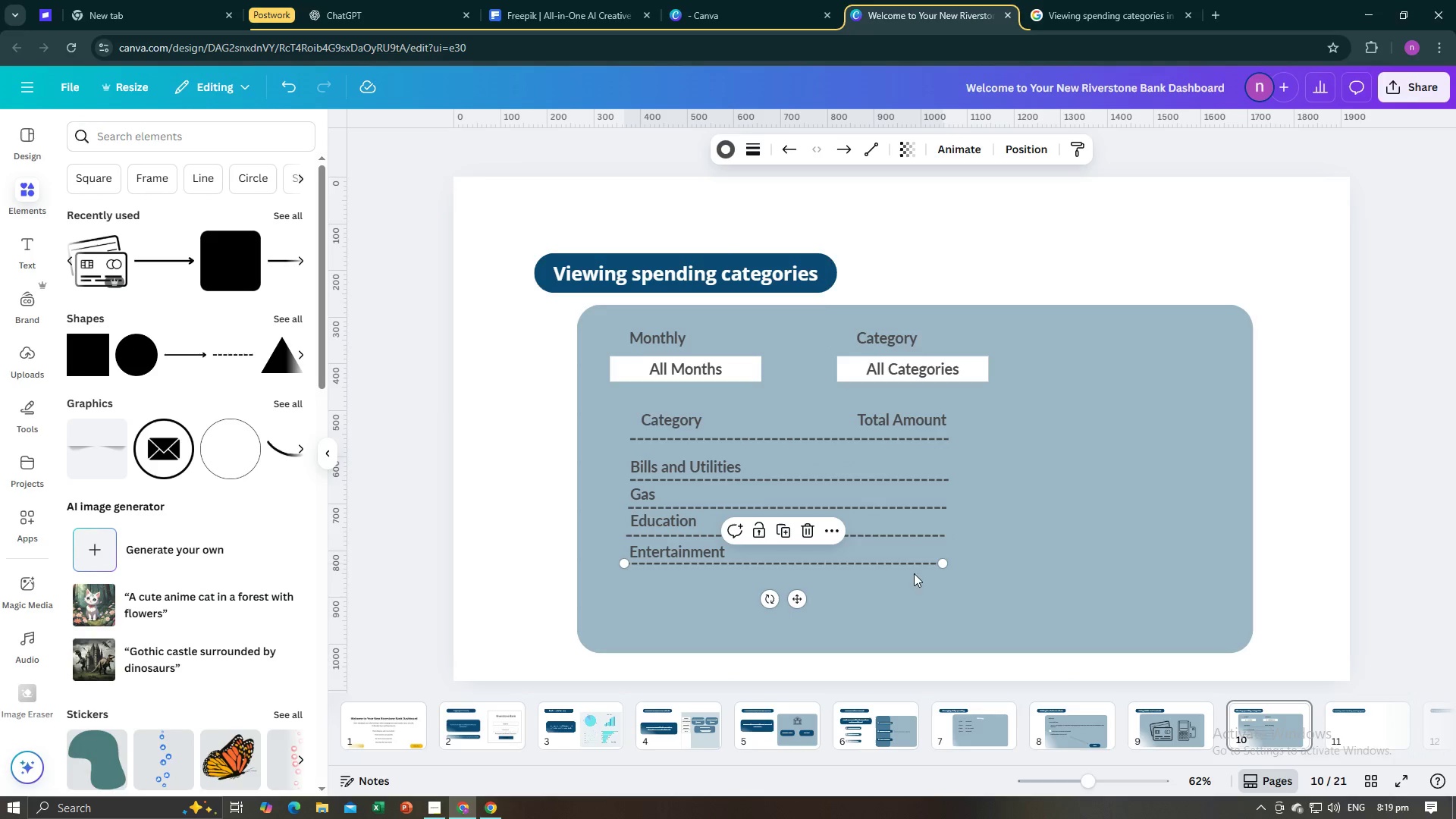 
left_click([962, 580])
 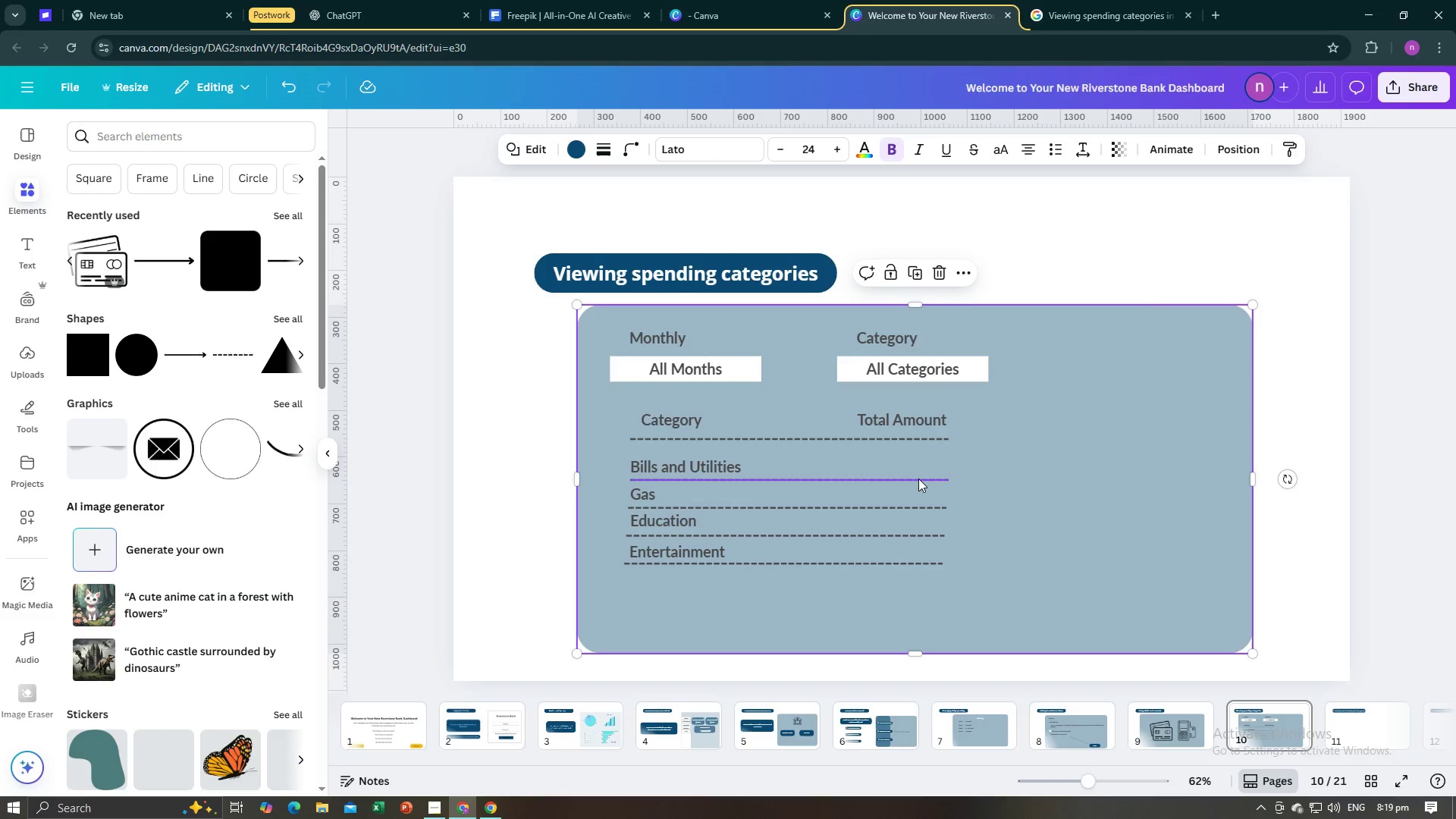 
left_click([924, 507])
 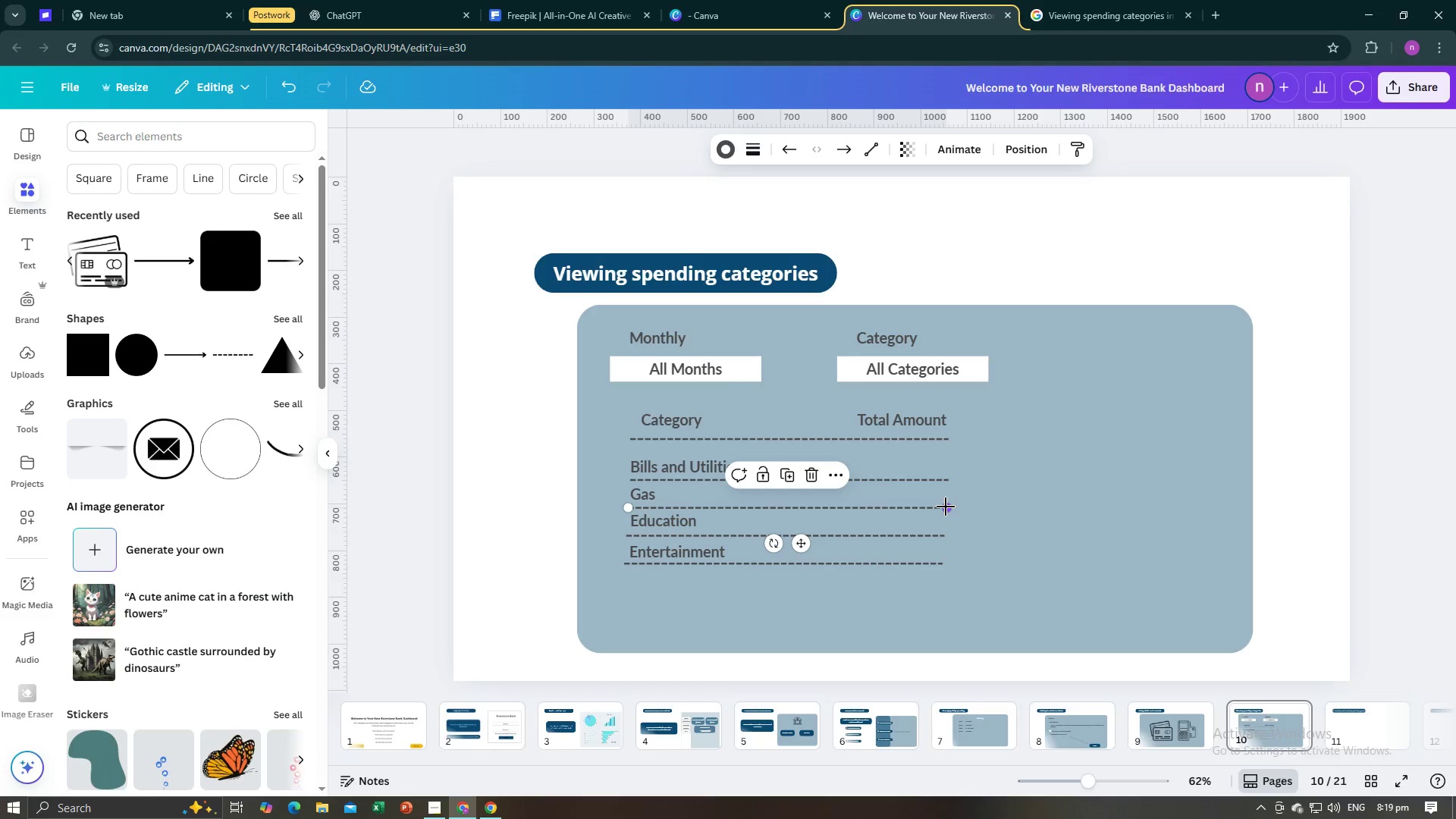 
left_click_drag(start_coordinate=[946, 507], to_coordinate=[961, 504])
 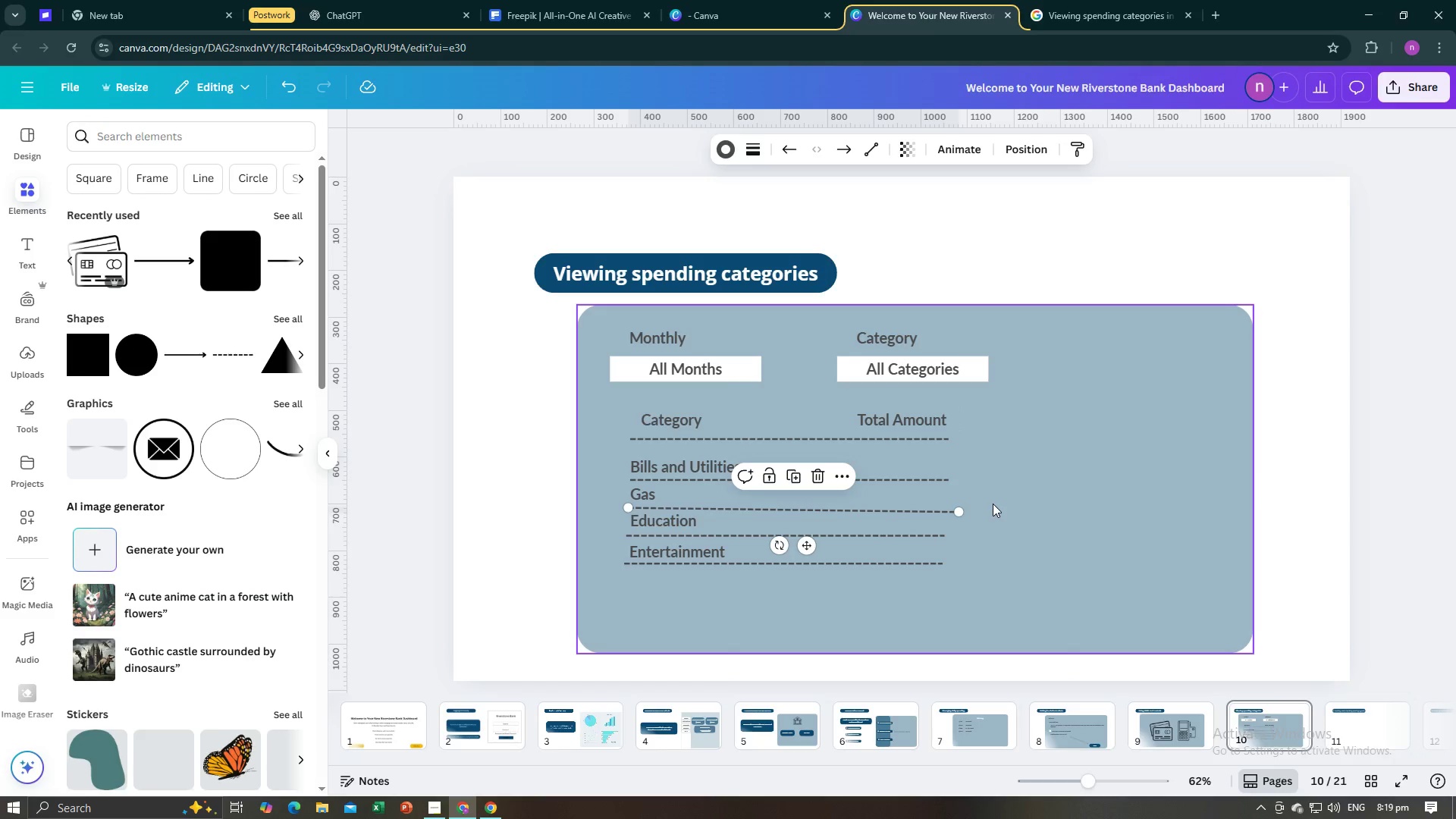 
left_click([993, 504])
 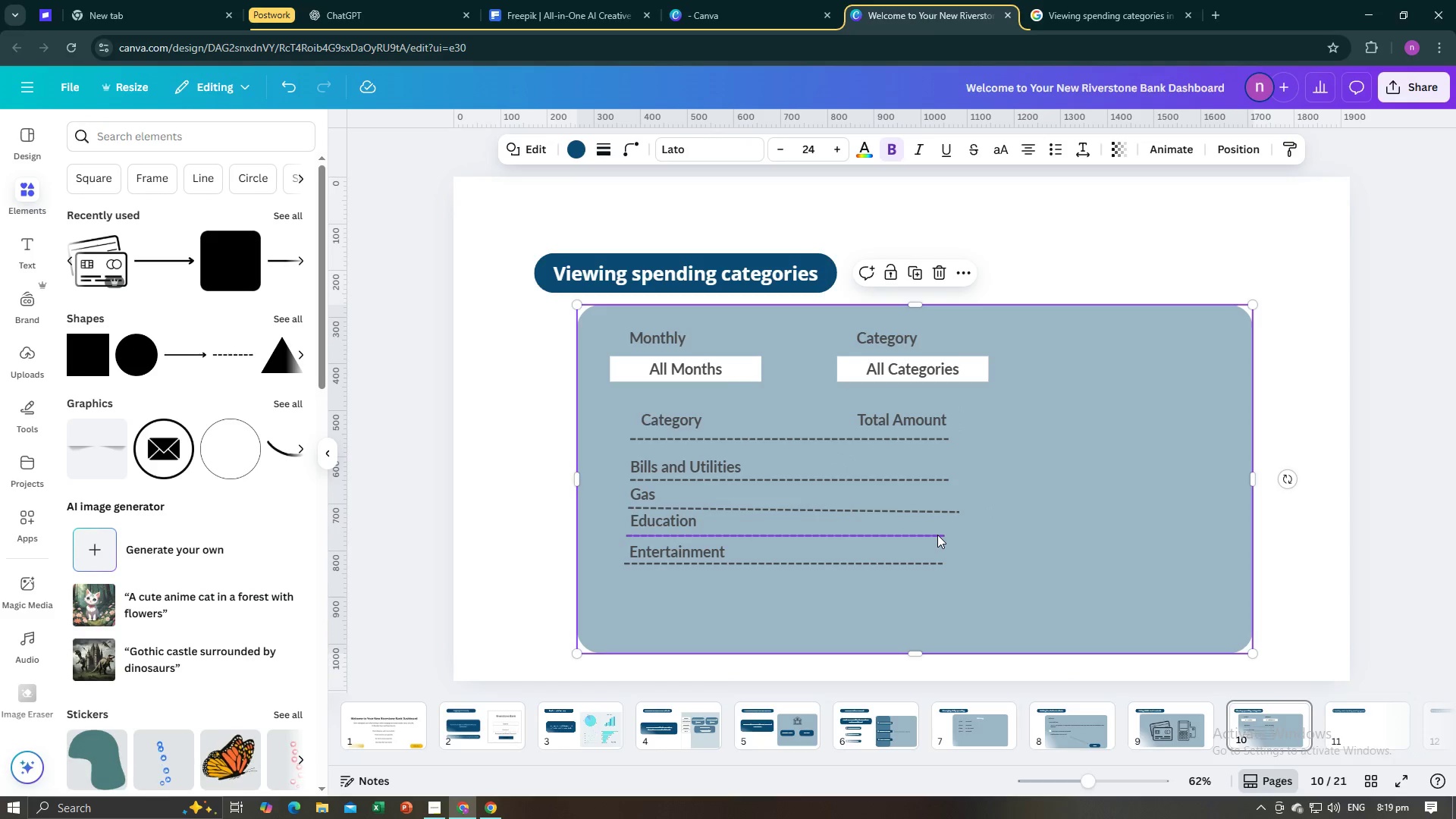 
left_click([937, 535])
 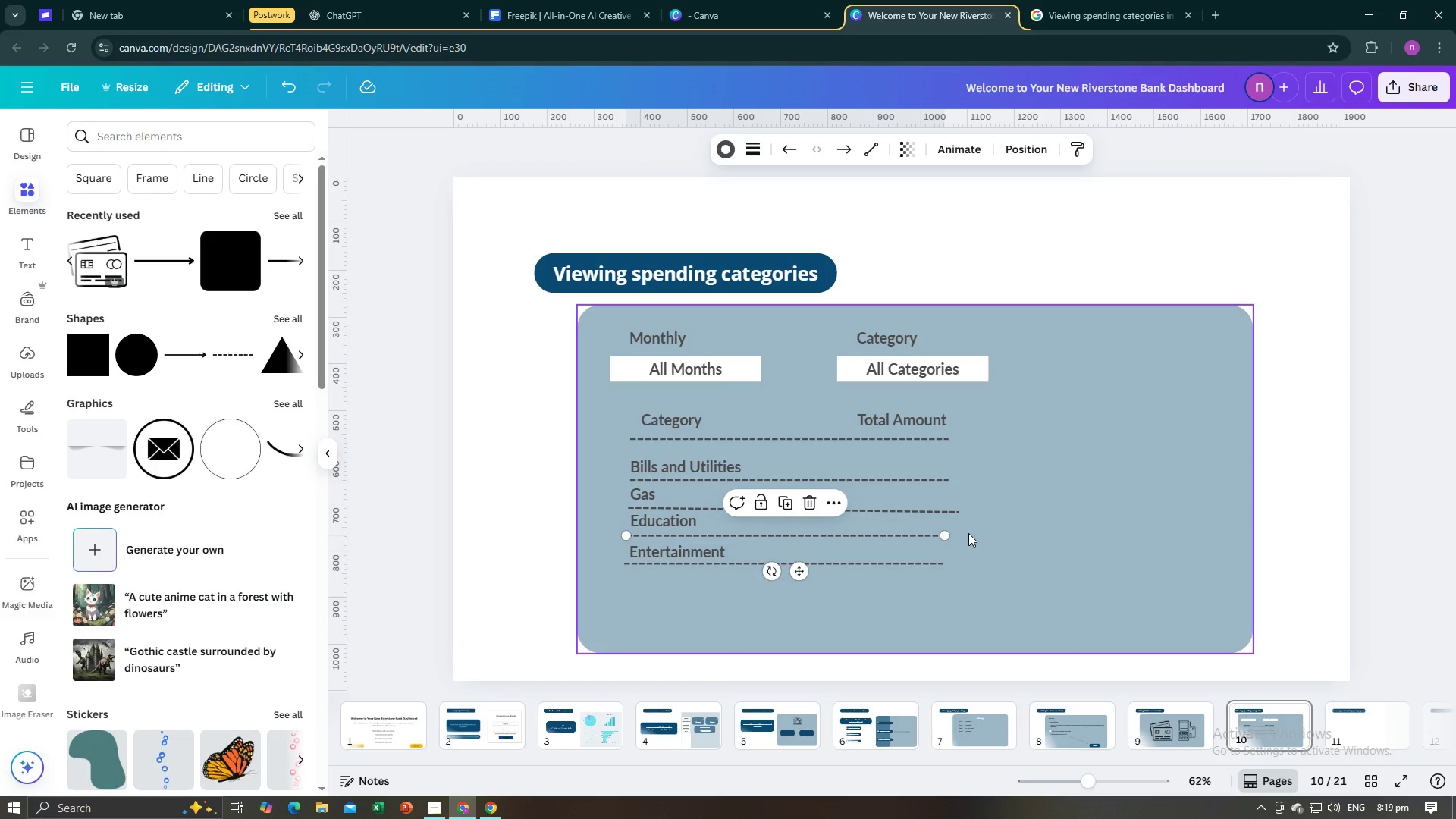 
key(Control+Z)
 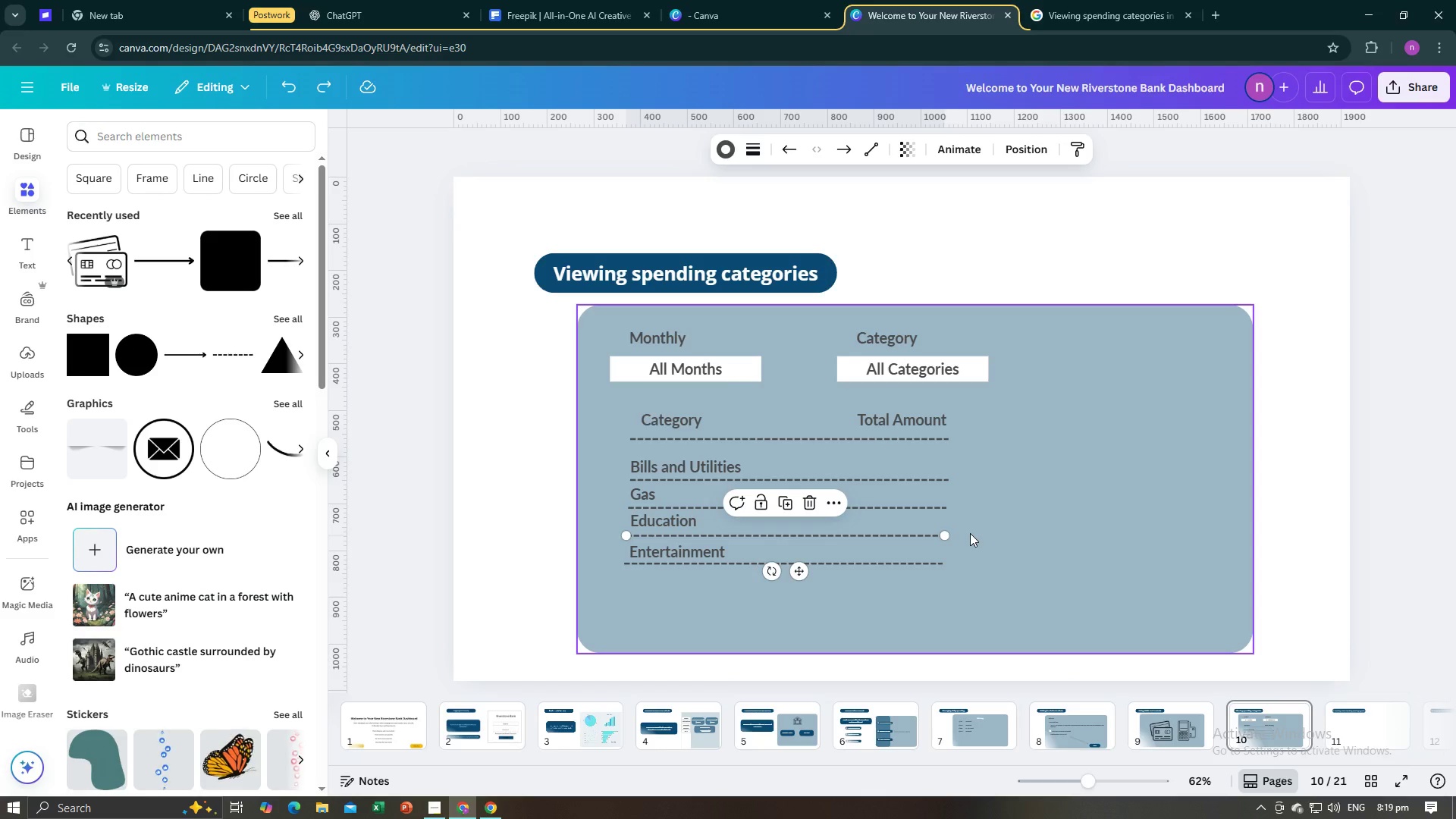 
left_click([970, 533])
 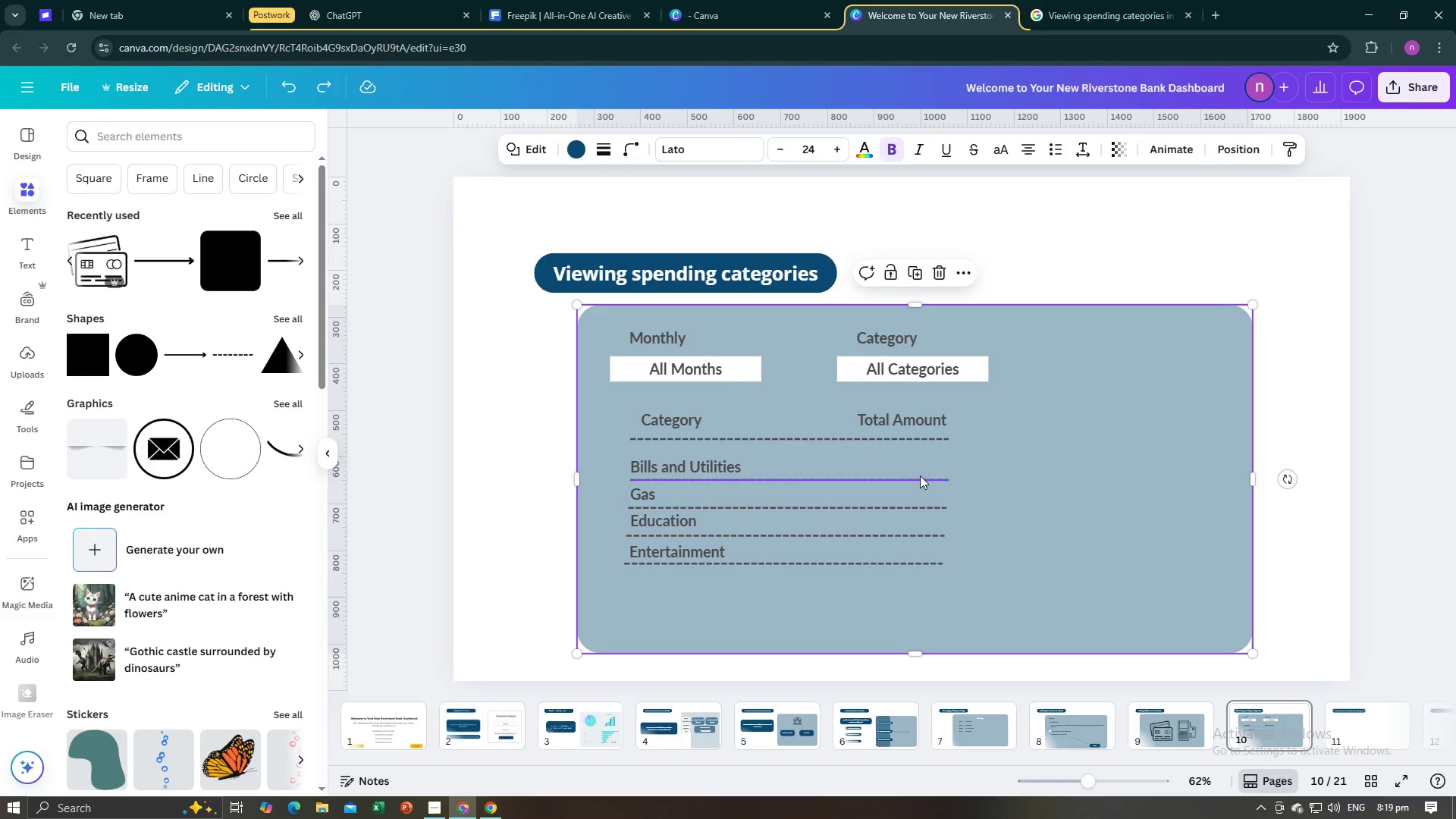 
left_click([920, 475])
 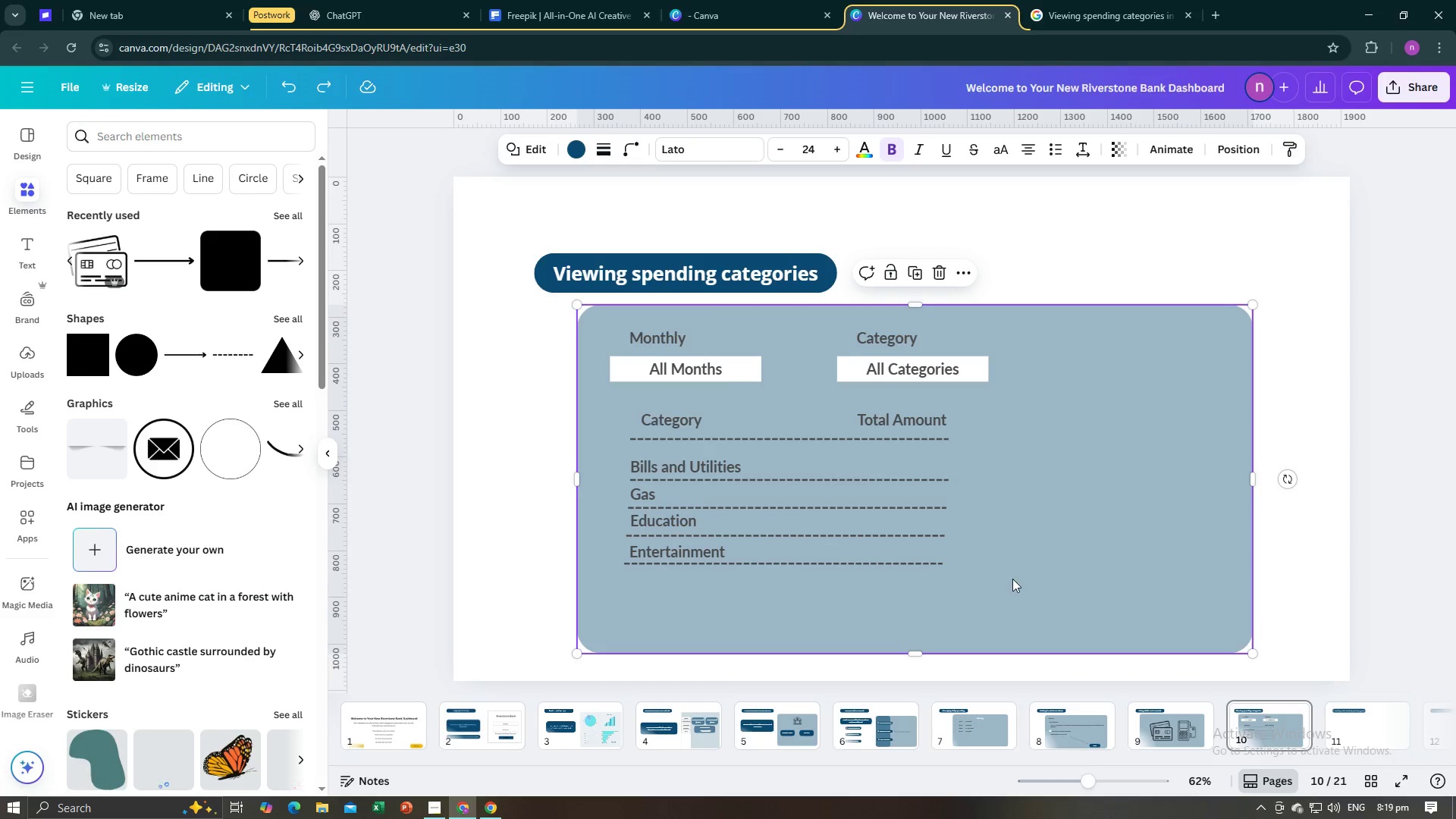 
left_click([1013, 587])
 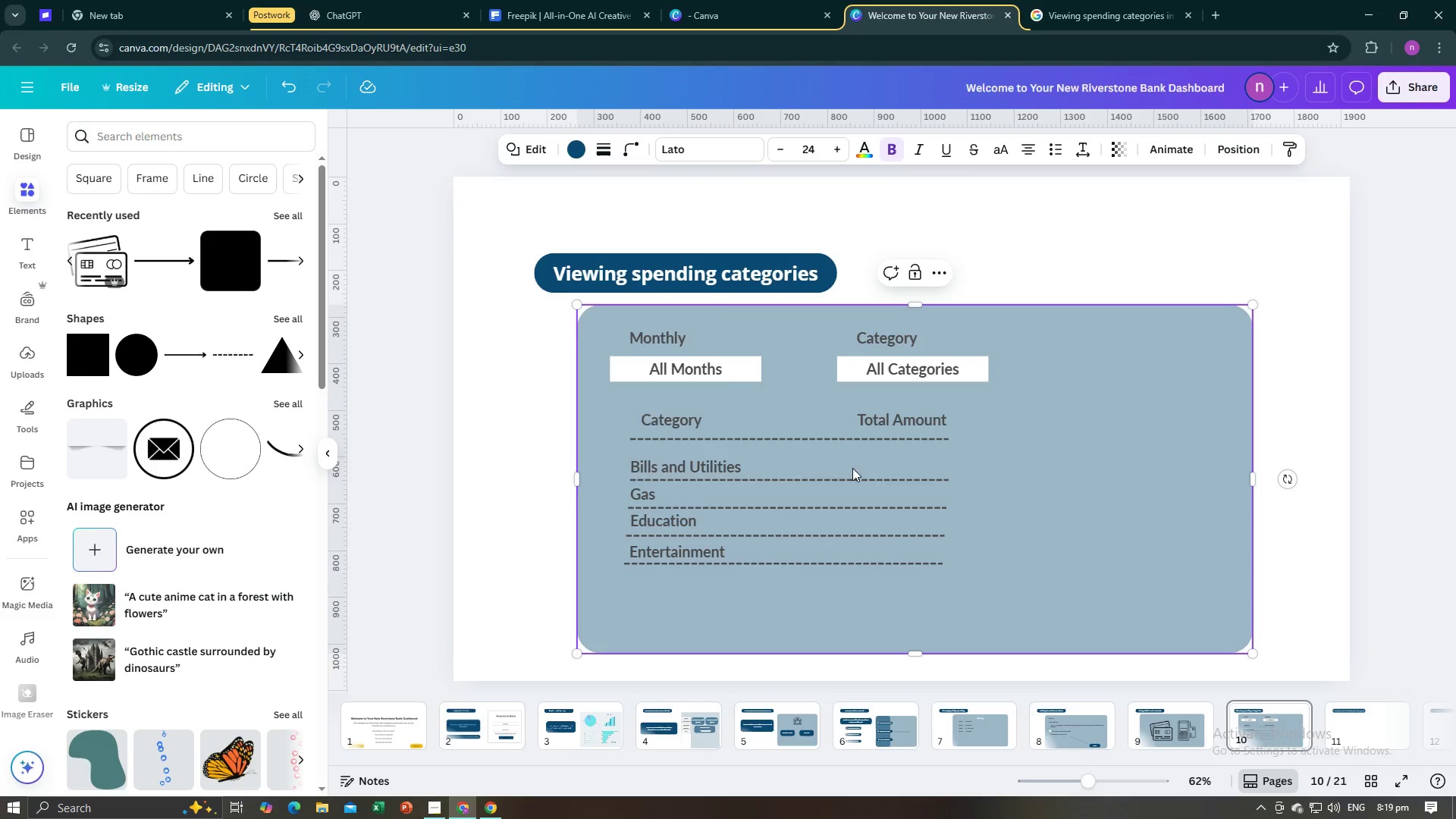 
left_click([733, 468])
 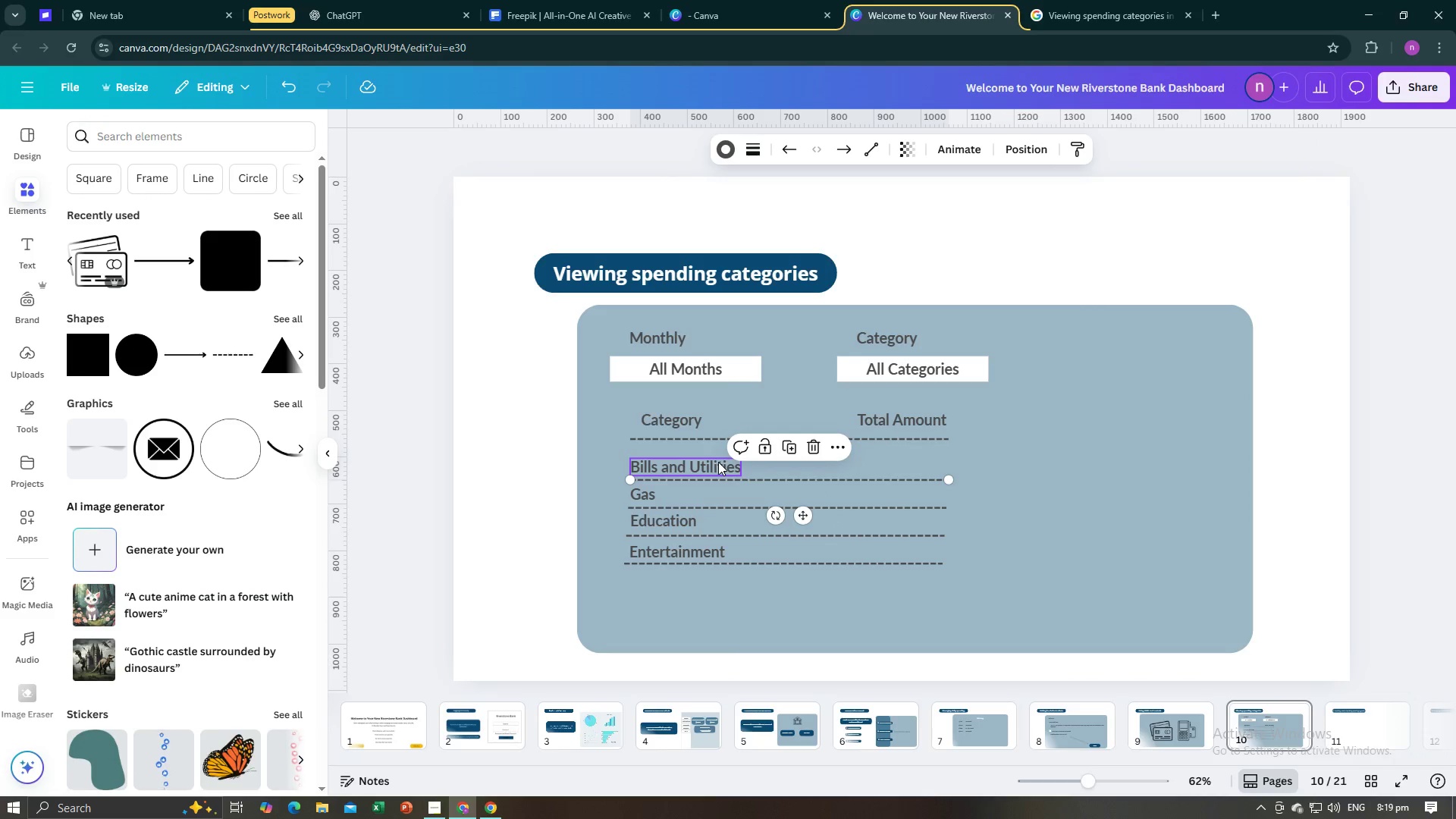 
left_click([718, 462])
 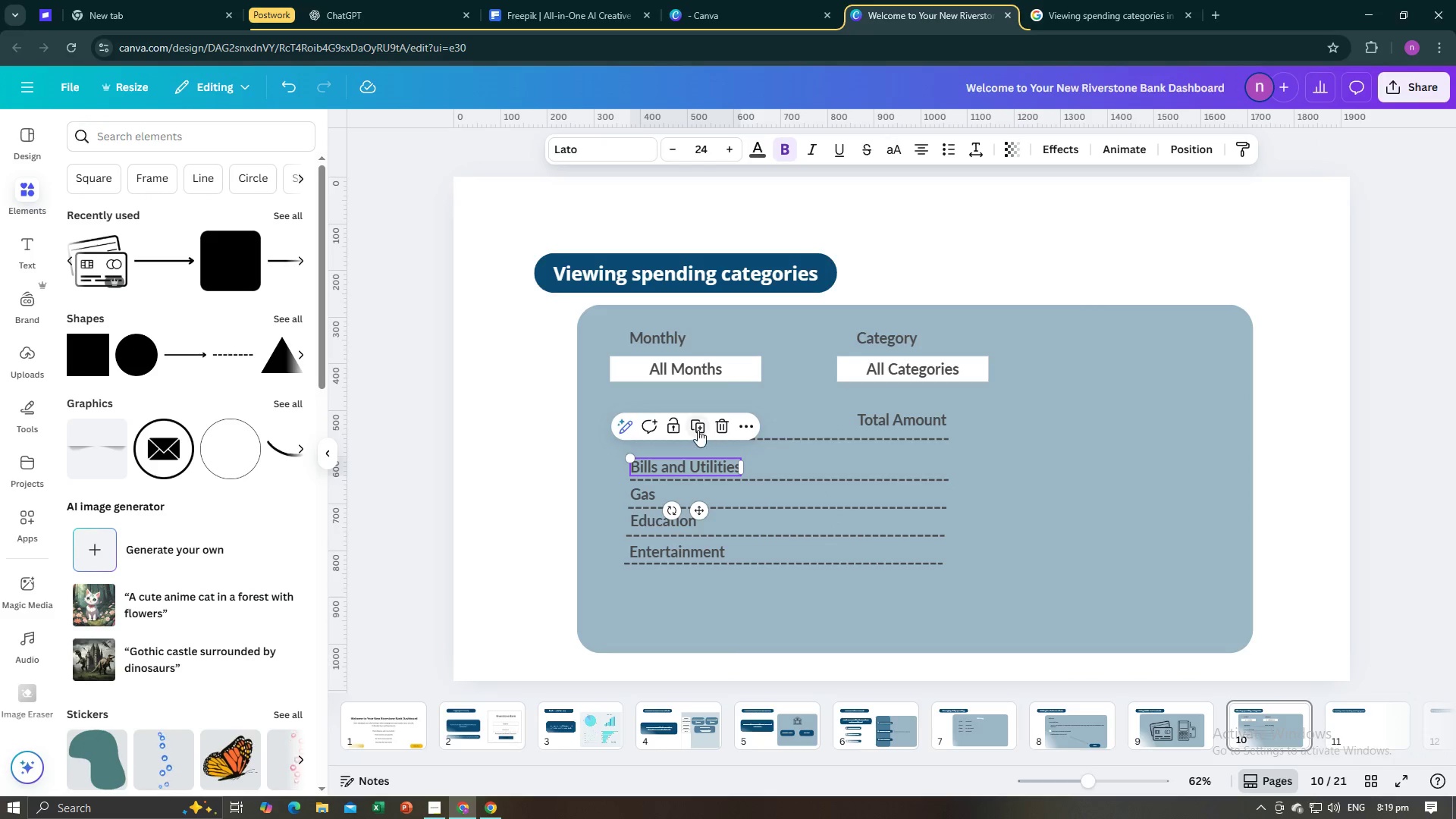 
left_click([698, 429])
 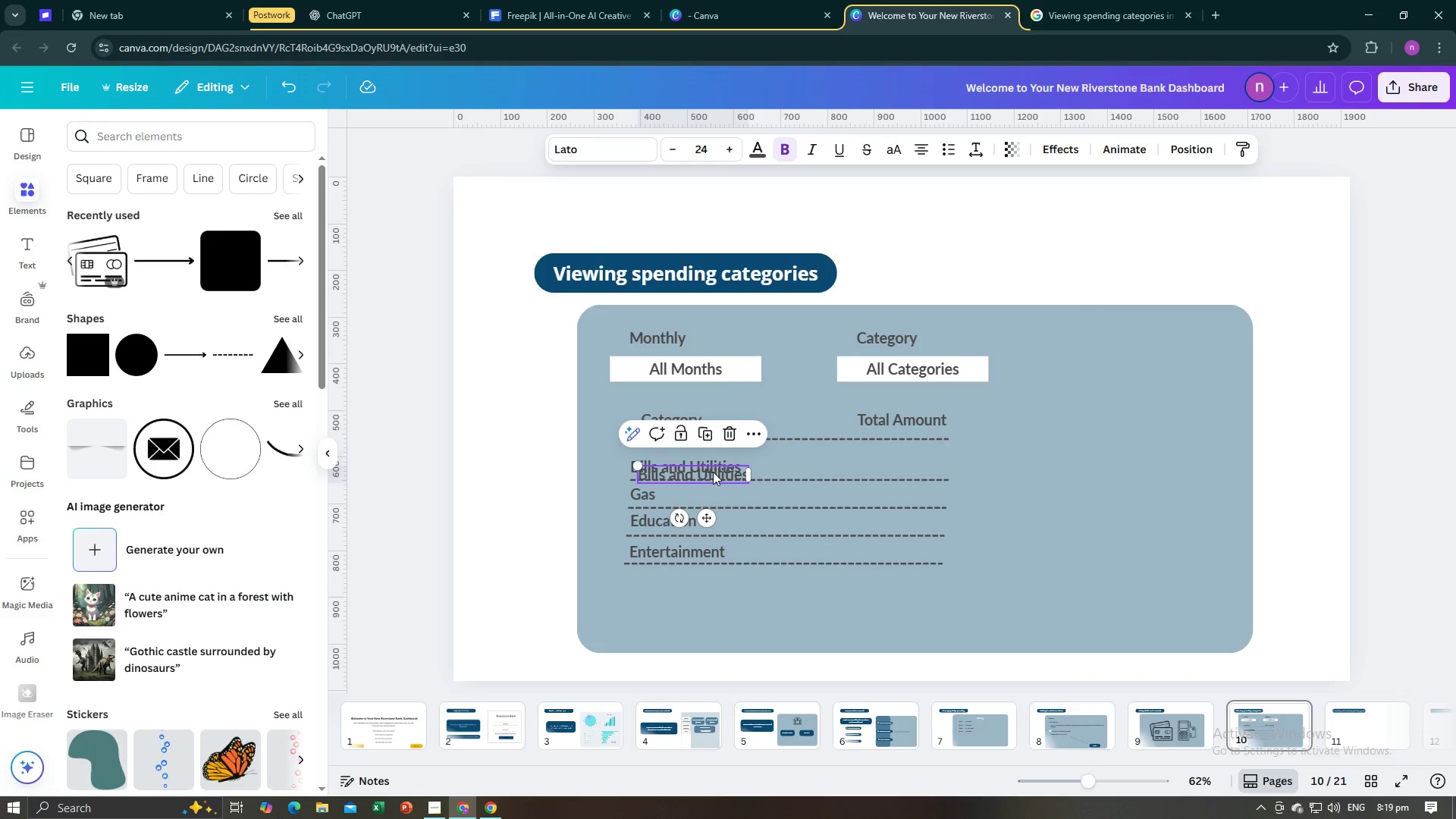 
left_click_drag(start_coordinate=[713, 472], to_coordinate=[914, 464])
 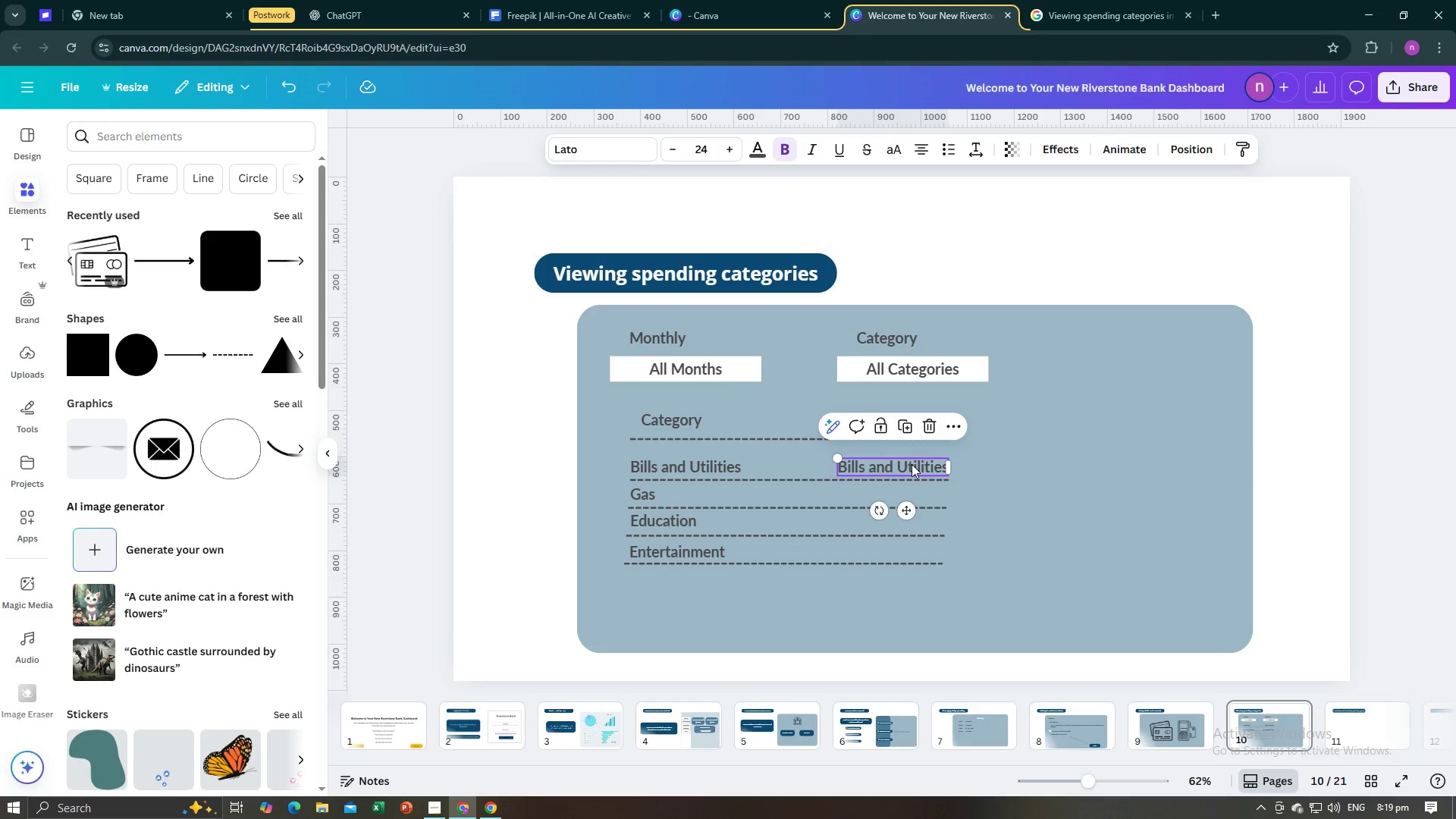 
left_click([912, 464])
 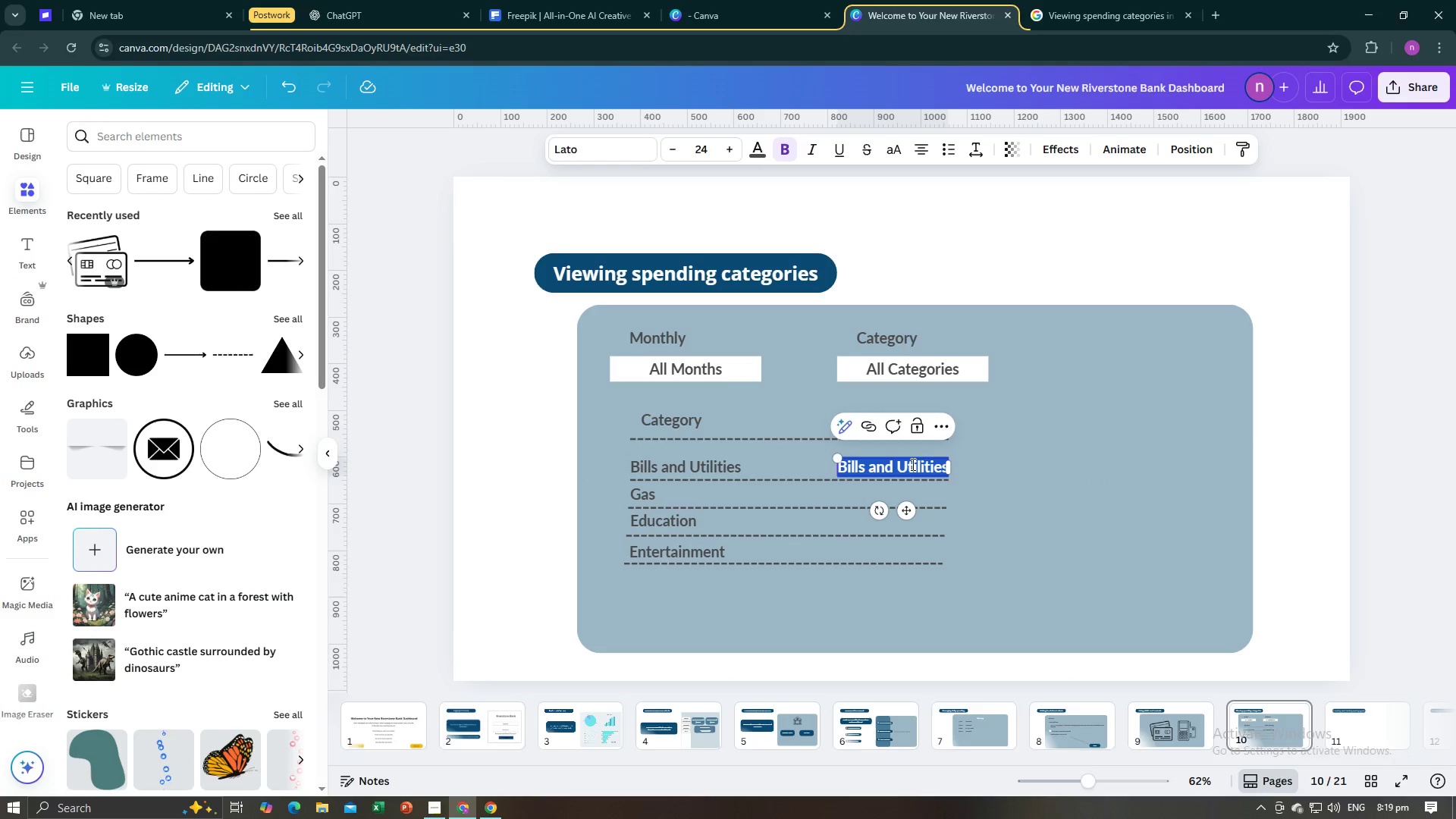 
type(300)
key(Backspace)
key(Backspace)
key(Backspace)
type($300)
 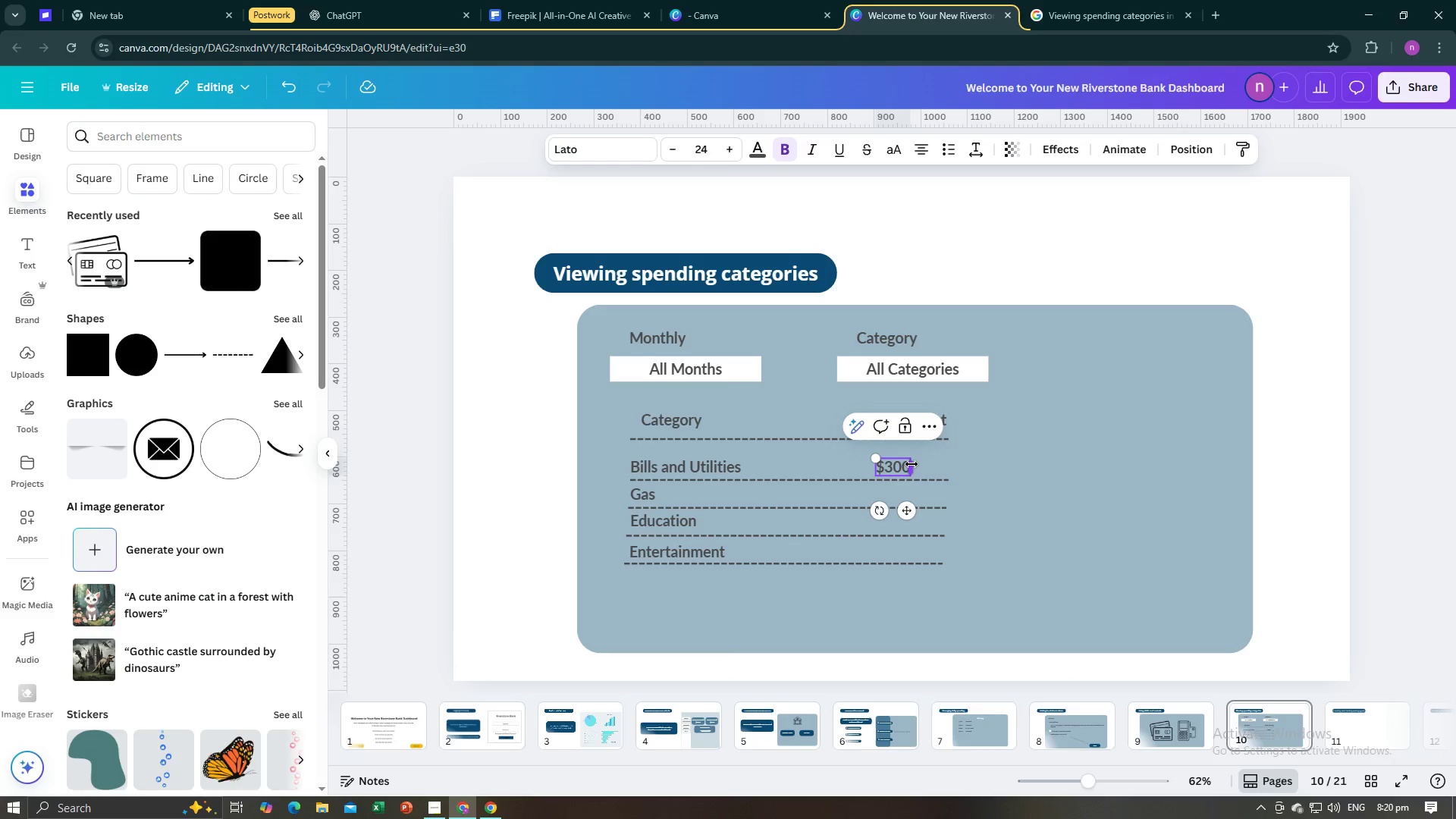 
left_click([839, 491])
 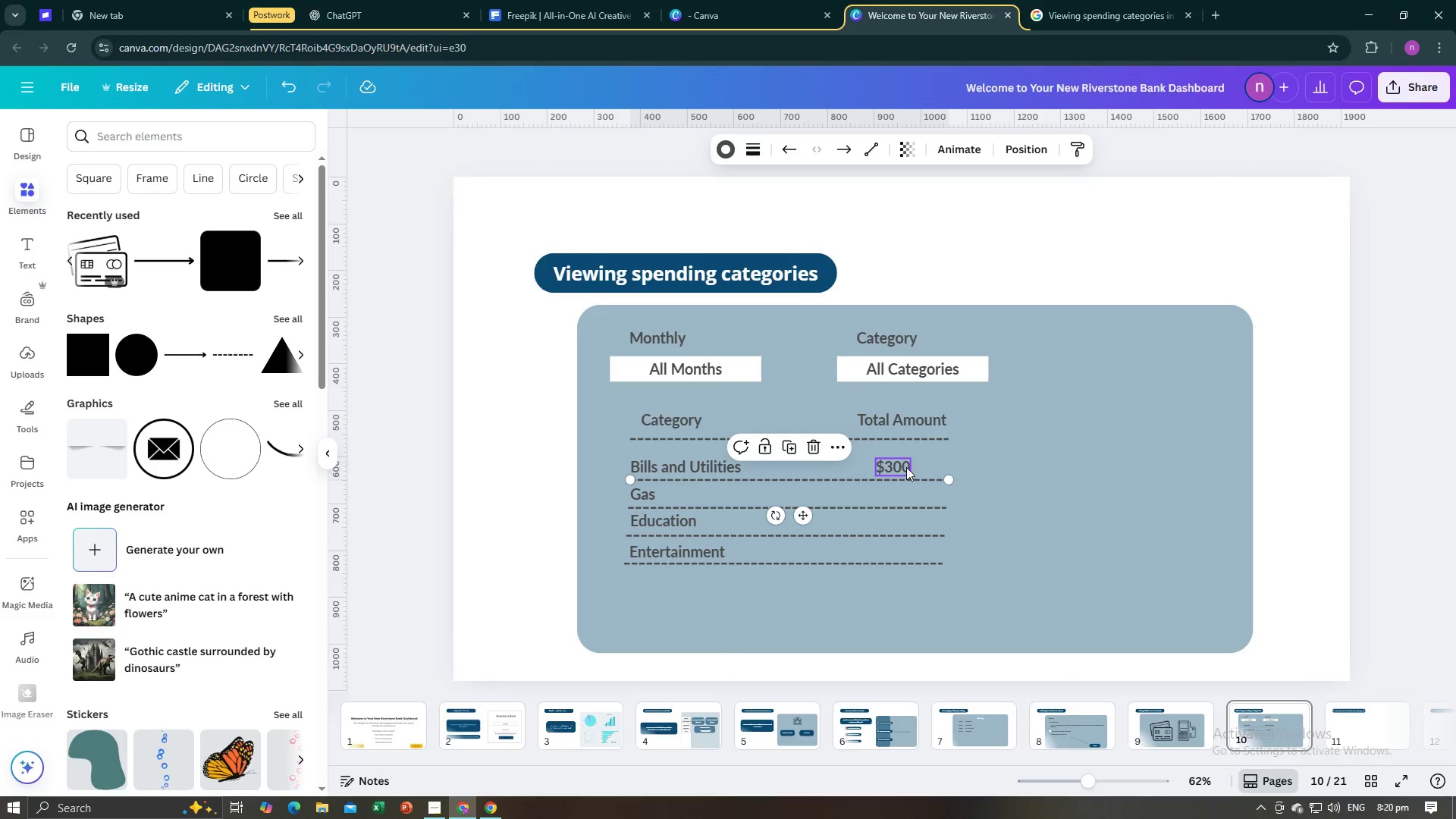 
left_click([897, 466])
 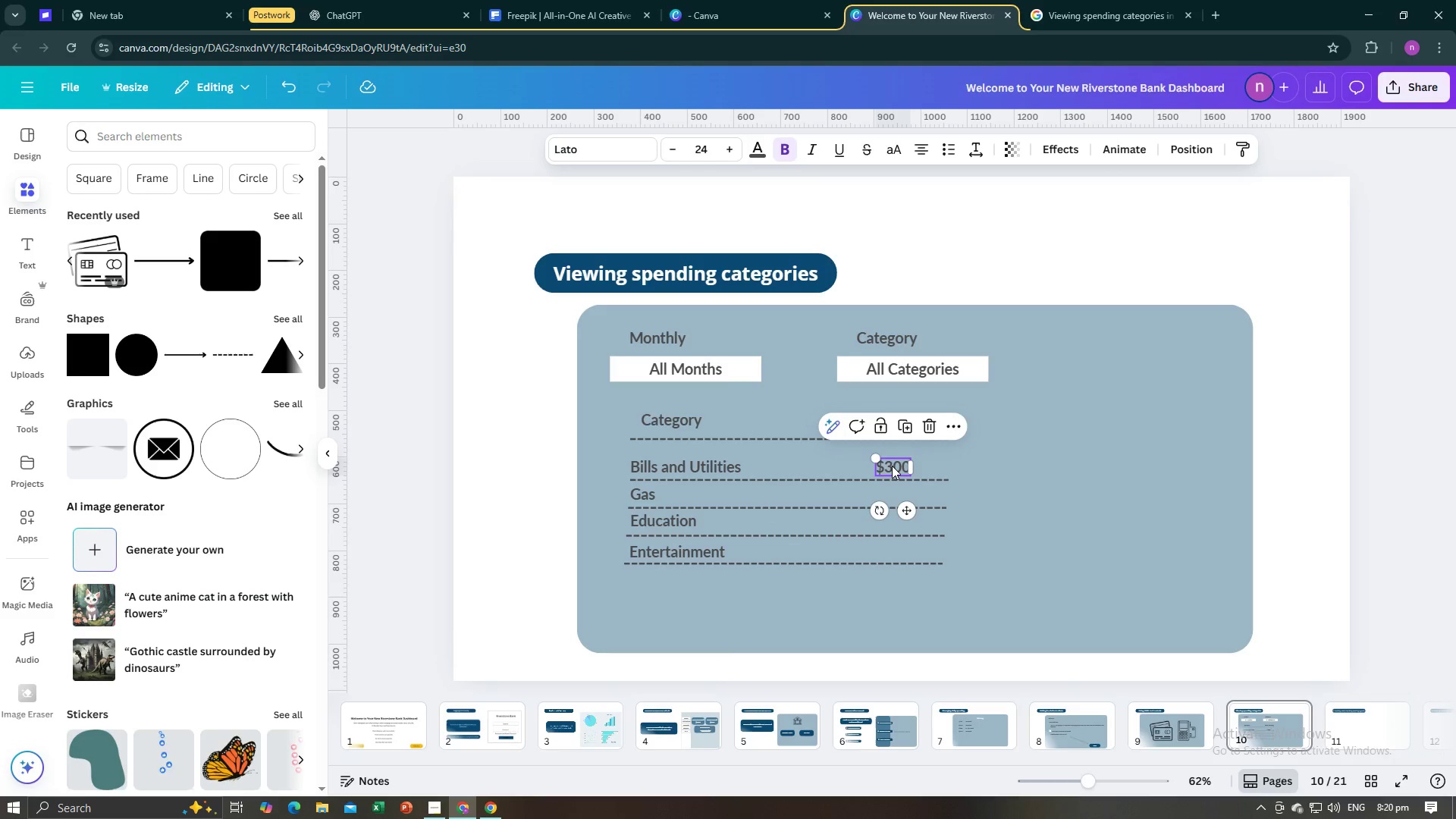 
left_click_drag(start_coordinate=[892, 466], to_coordinate=[899, 466])
 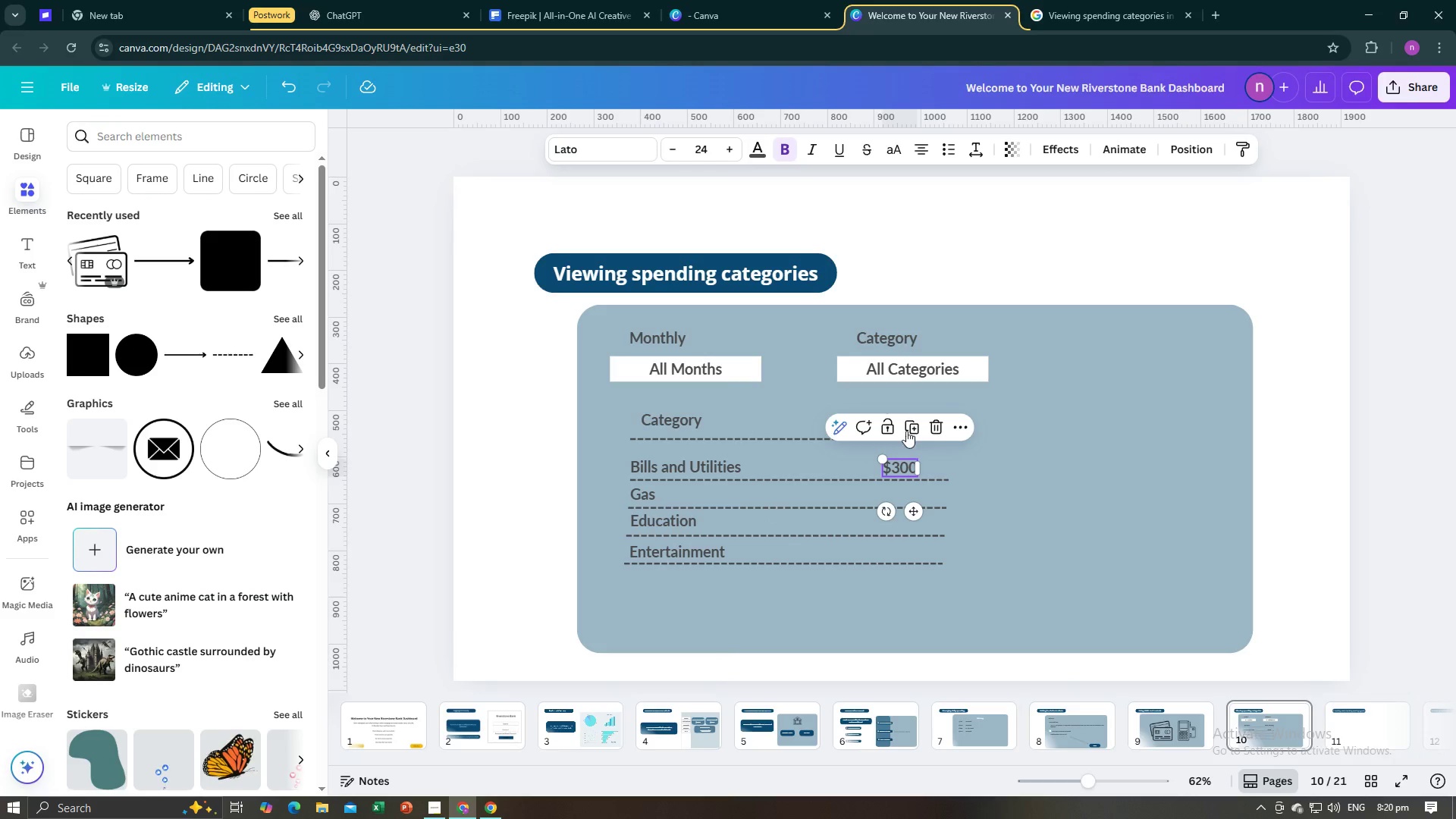 
left_click([909, 427])
 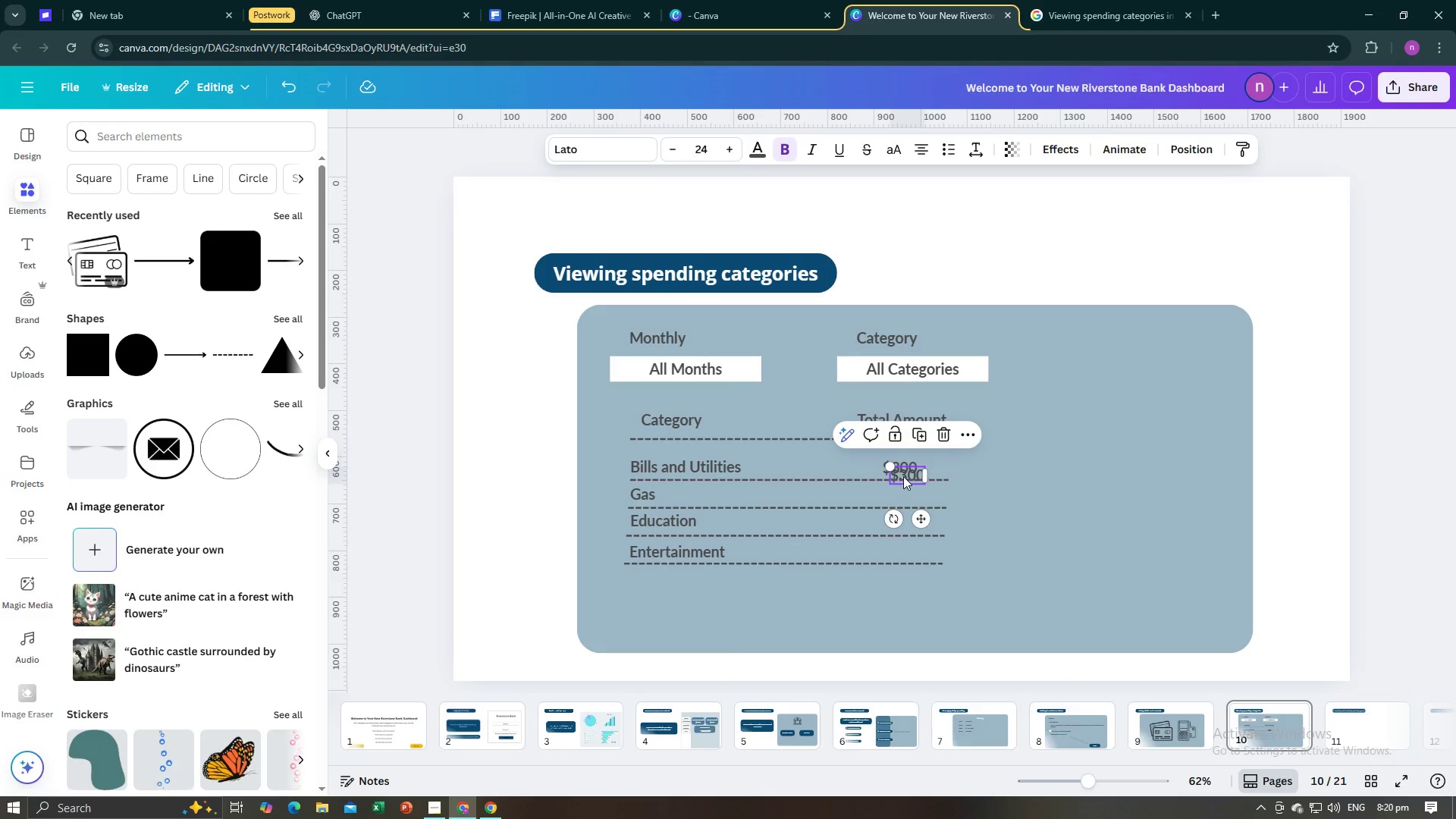 
left_click_drag(start_coordinate=[904, 474], to_coordinate=[897, 490])
 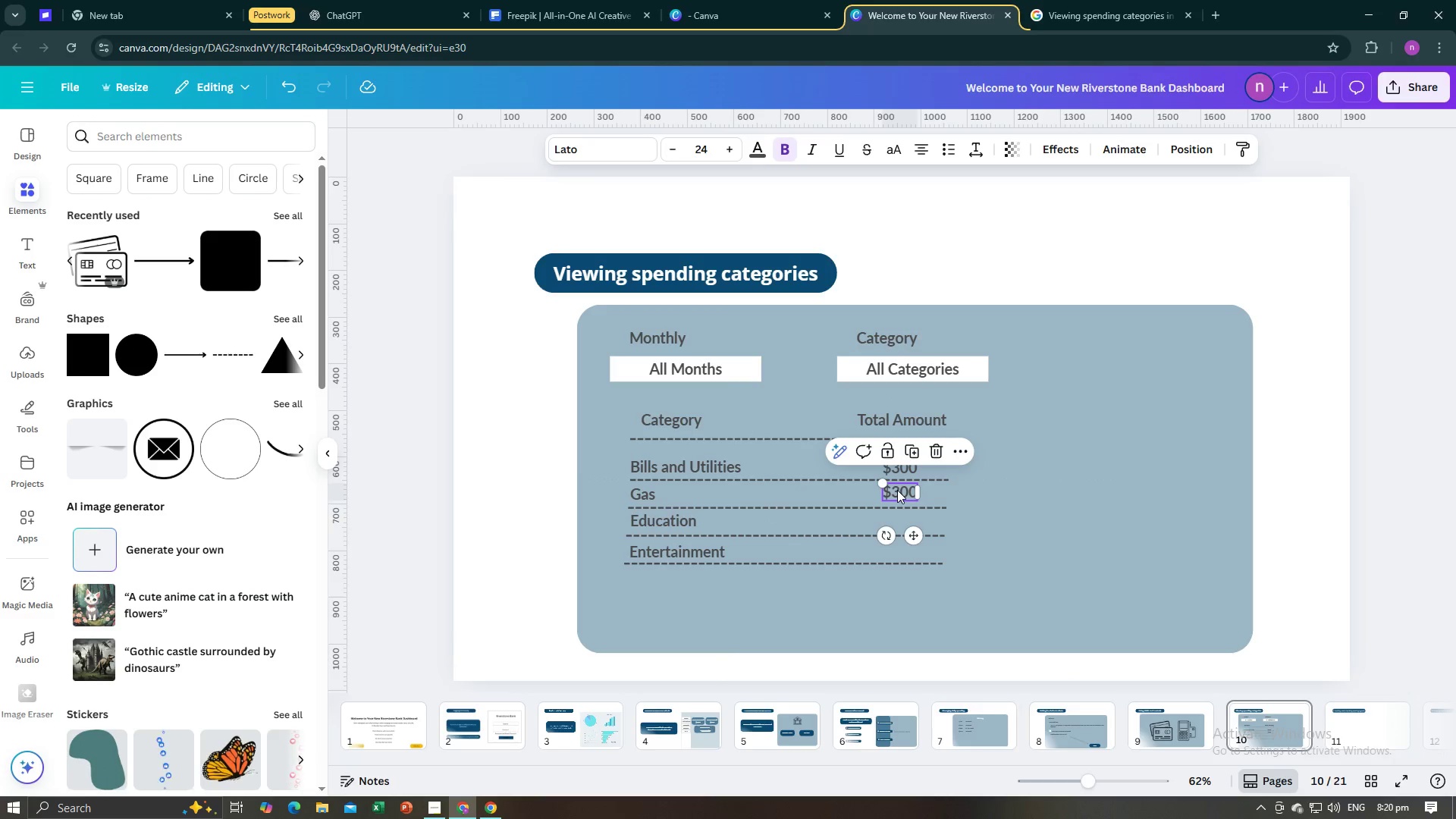 
left_click([897, 490])
 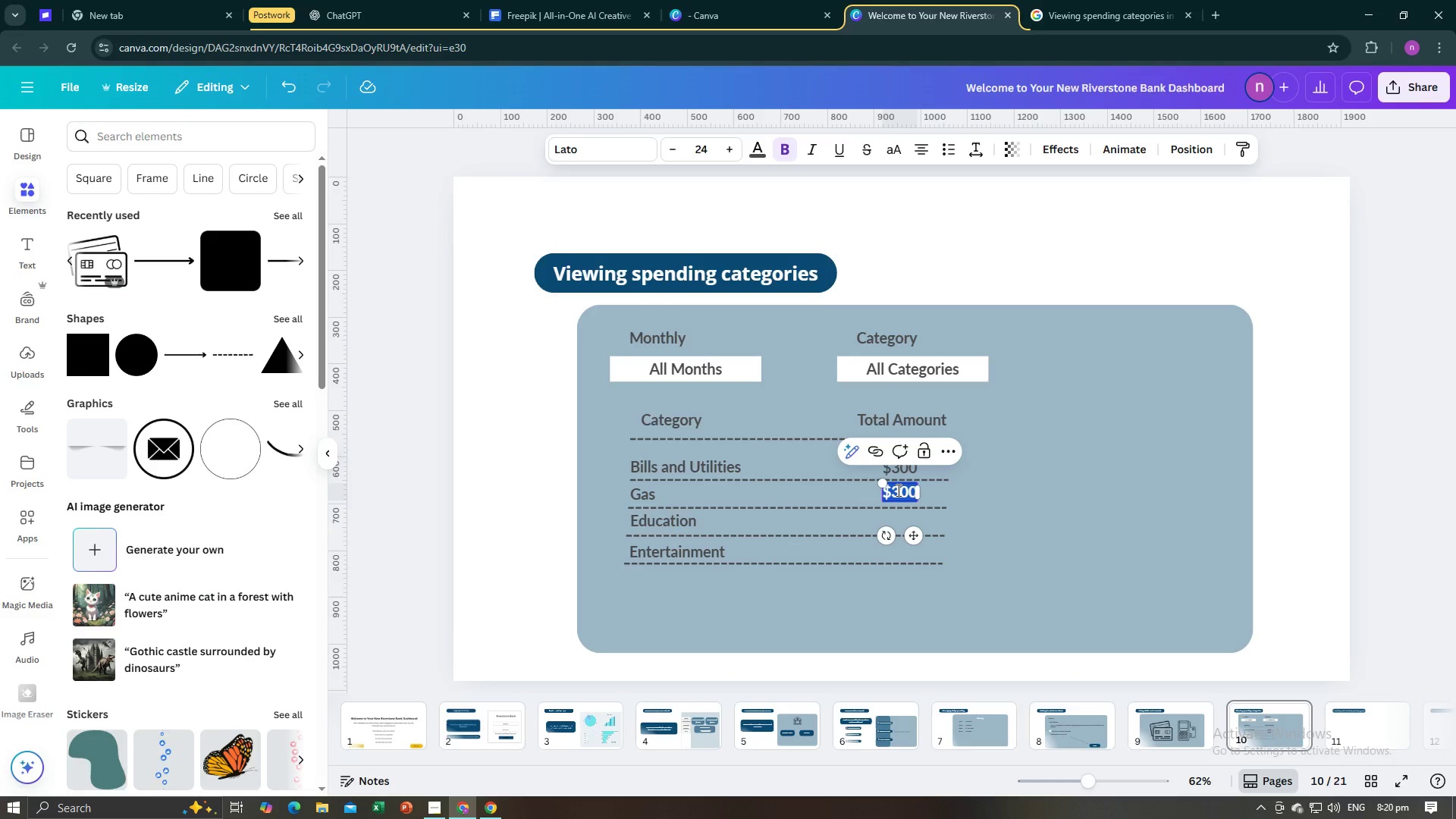 
left_click([897, 490])
 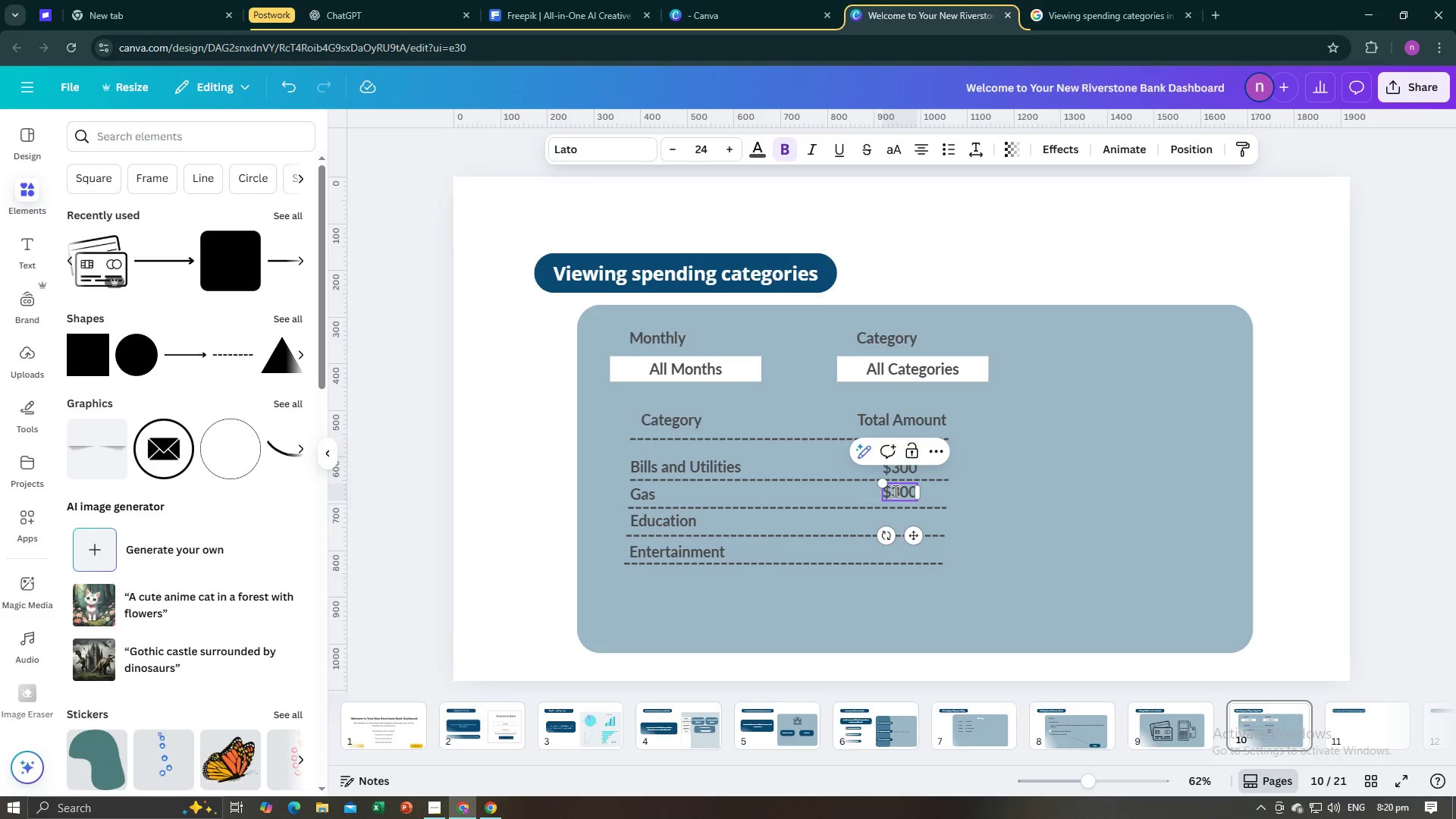 
left_click_drag(start_coordinate=[894, 491], to_coordinate=[915, 491])
 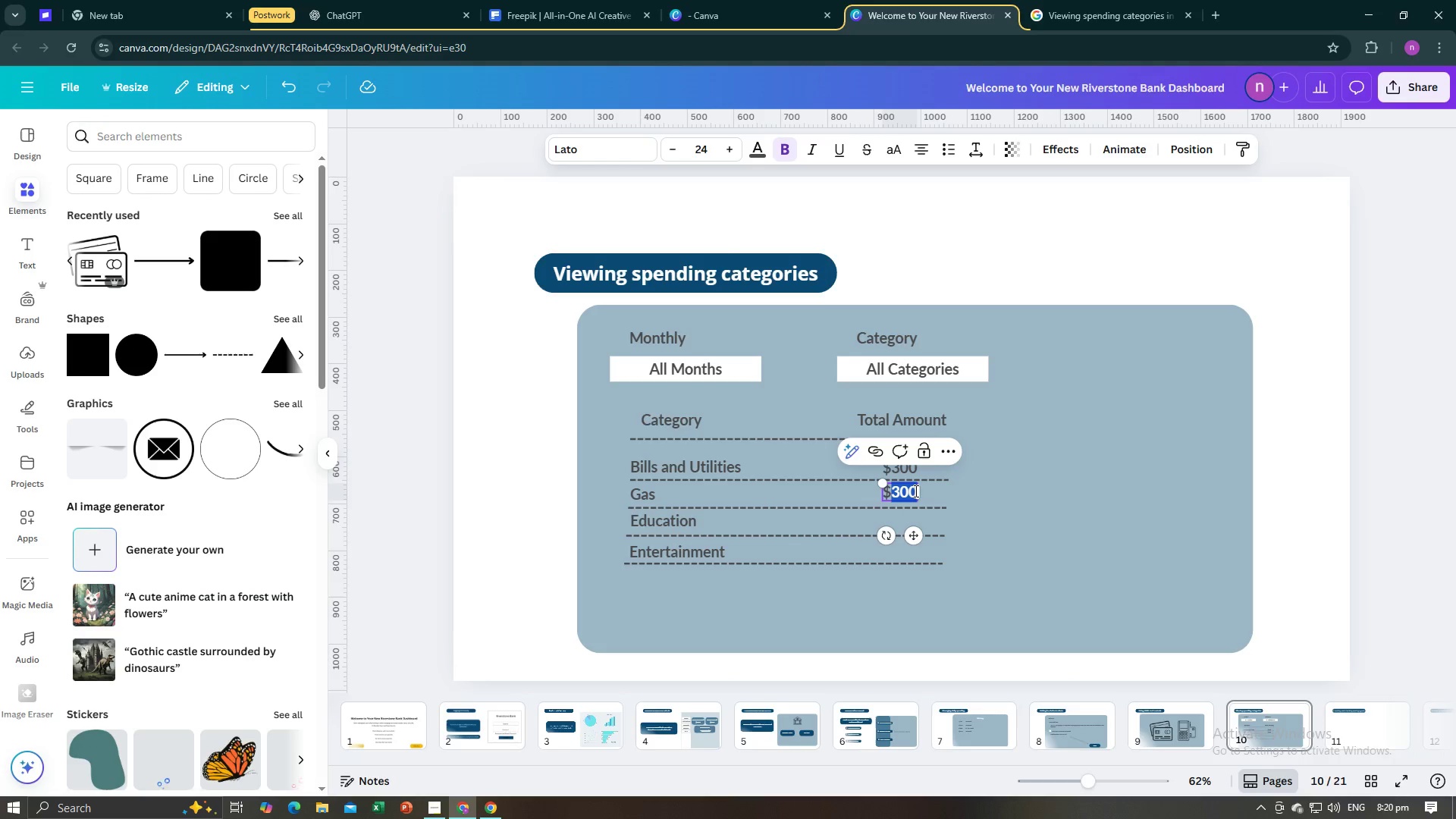 
type(50)
 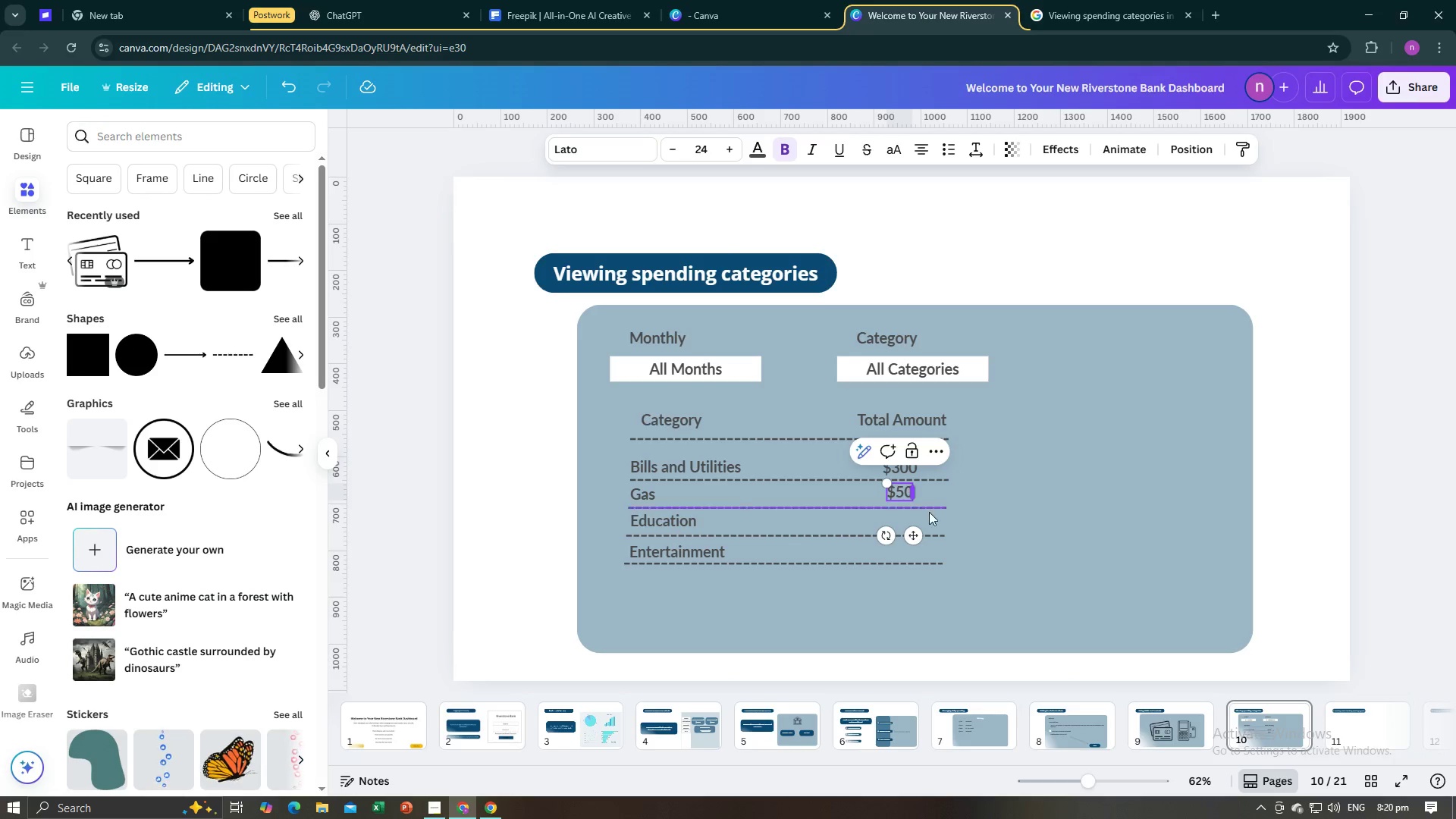 
left_click([934, 520])
 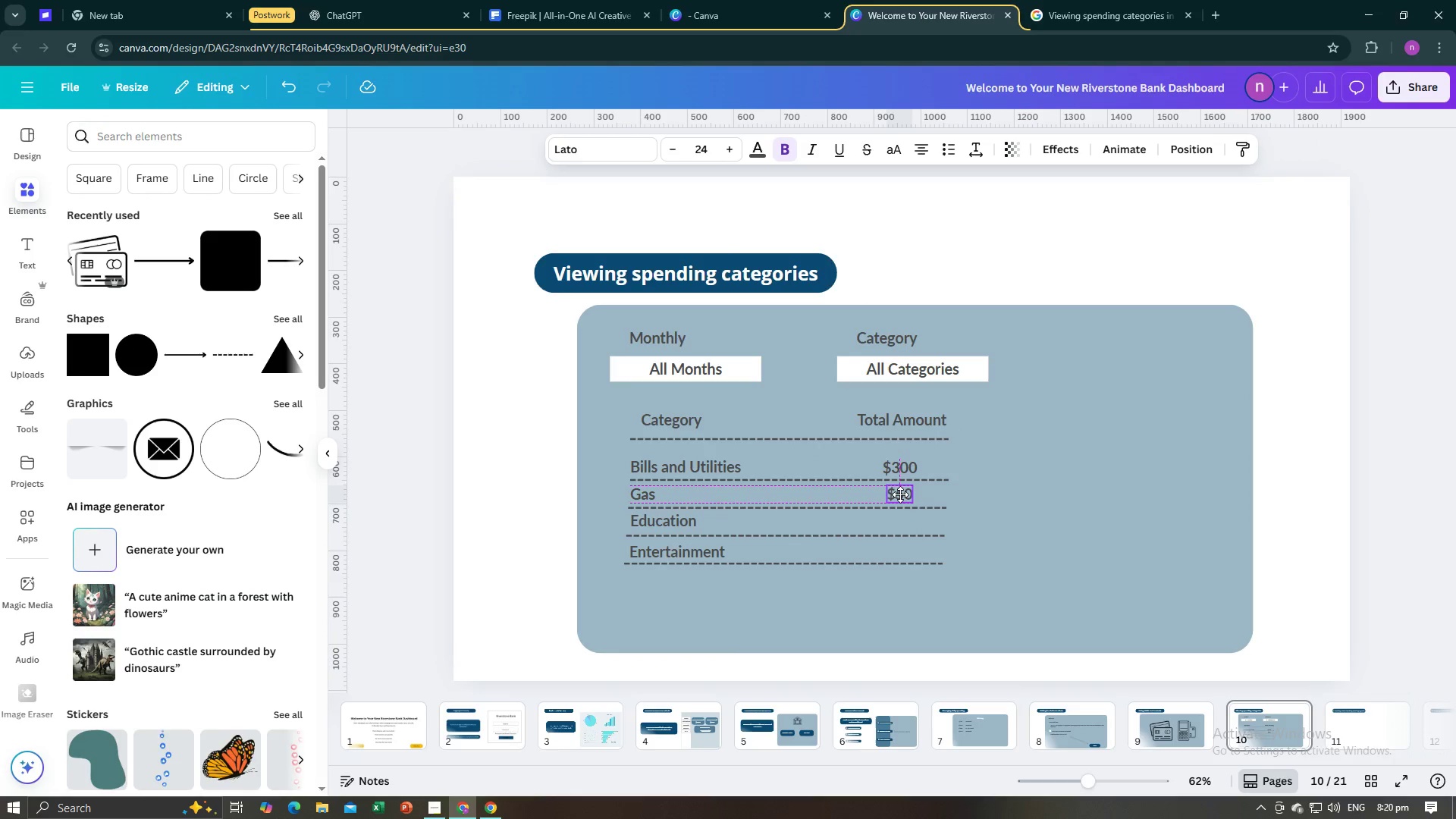 
left_click([963, 509])
 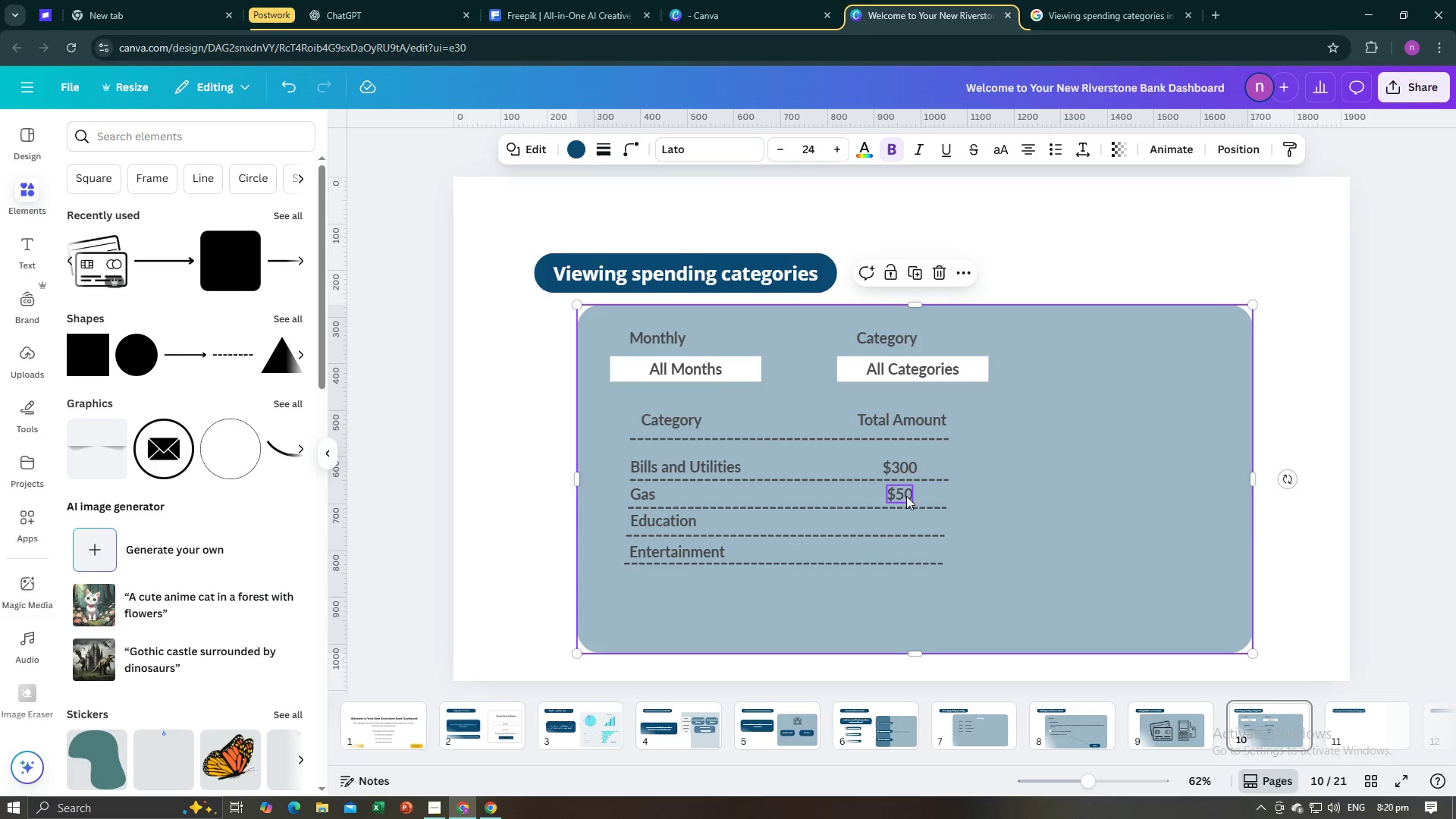 
left_click([902, 494])
 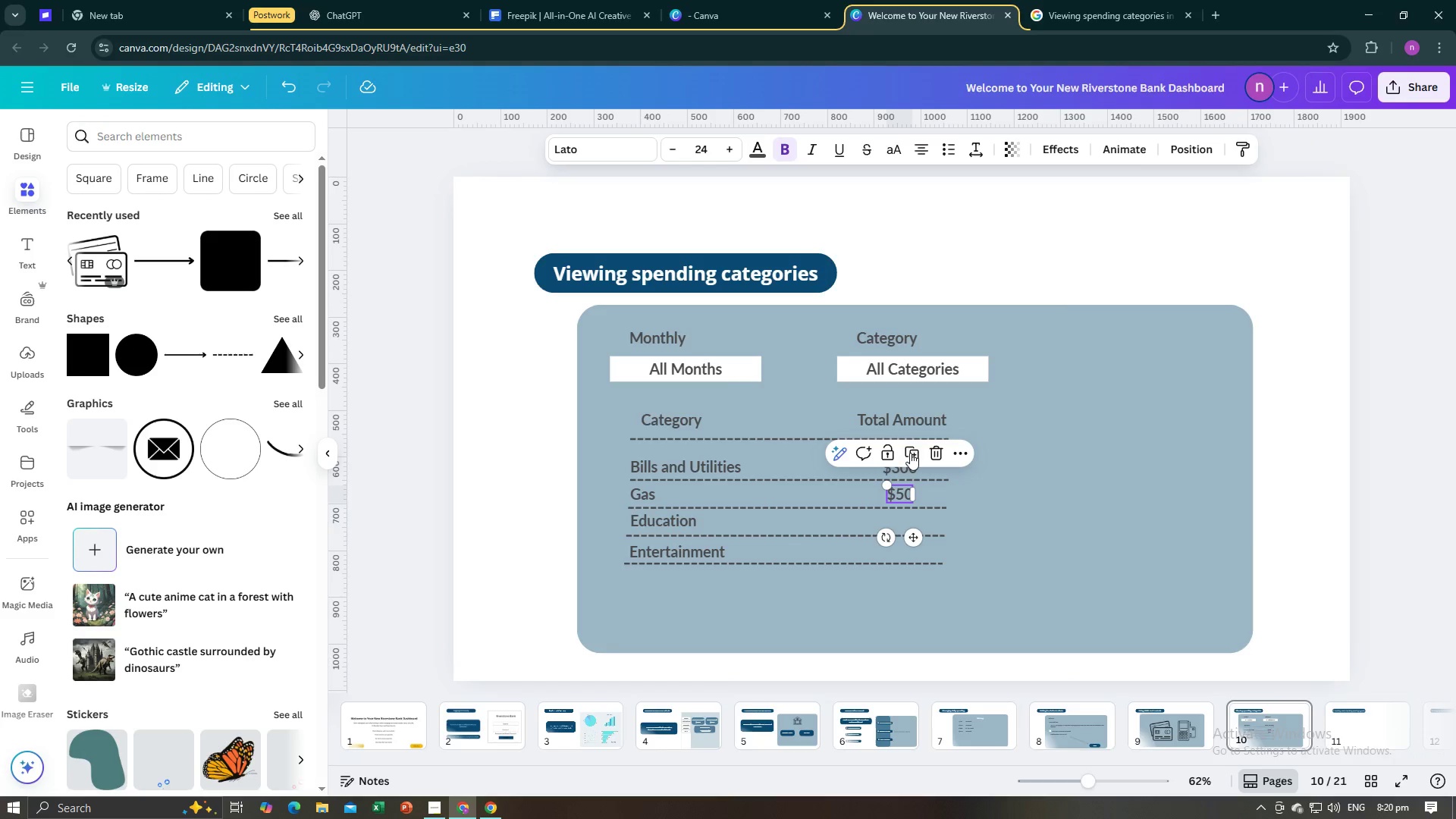 
left_click([912, 450])
 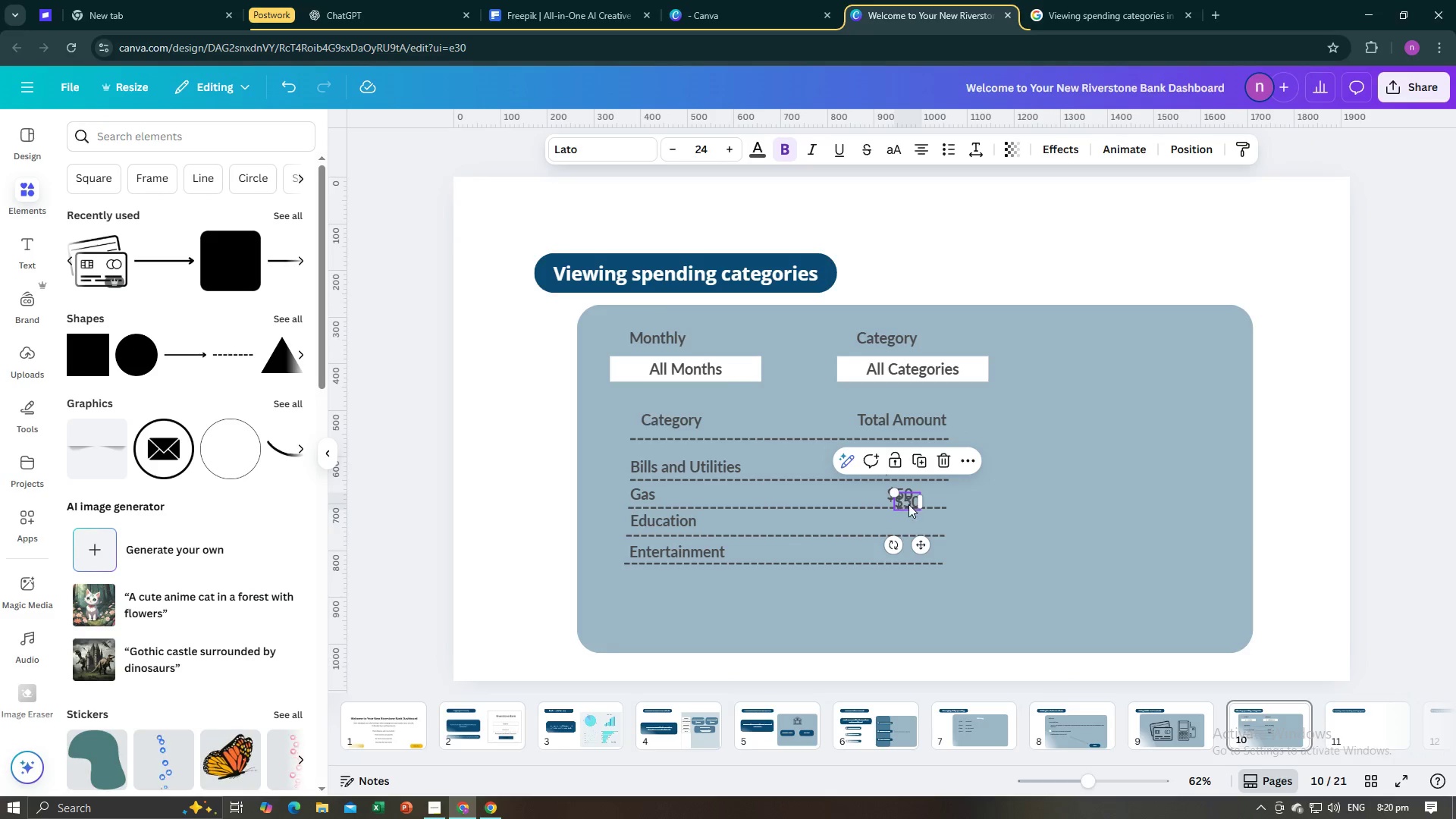 
left_click_drag(start_coordinate=[908, 504], to_coordinate=[902, 526])
 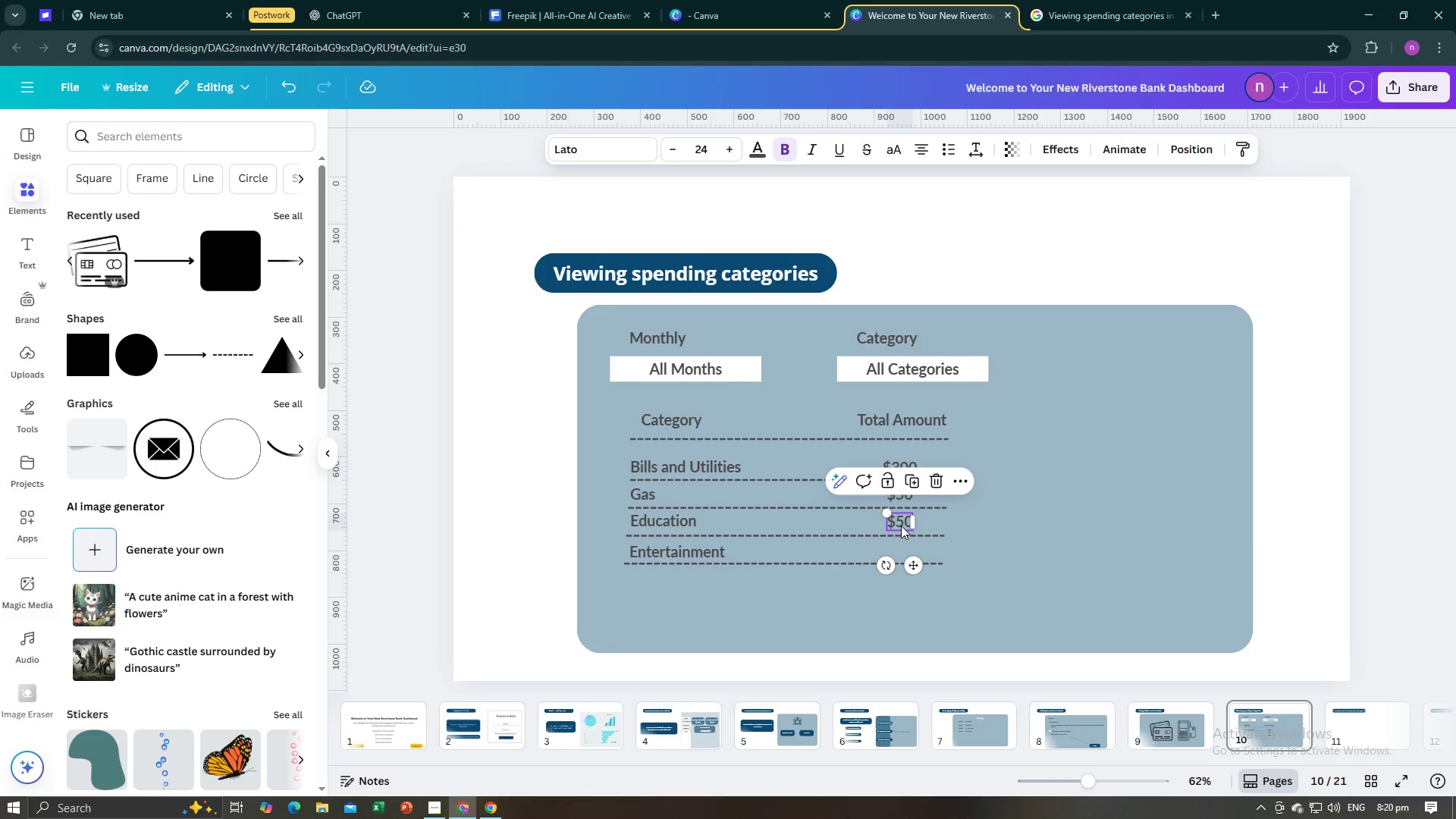 
left_click([901, 526])
 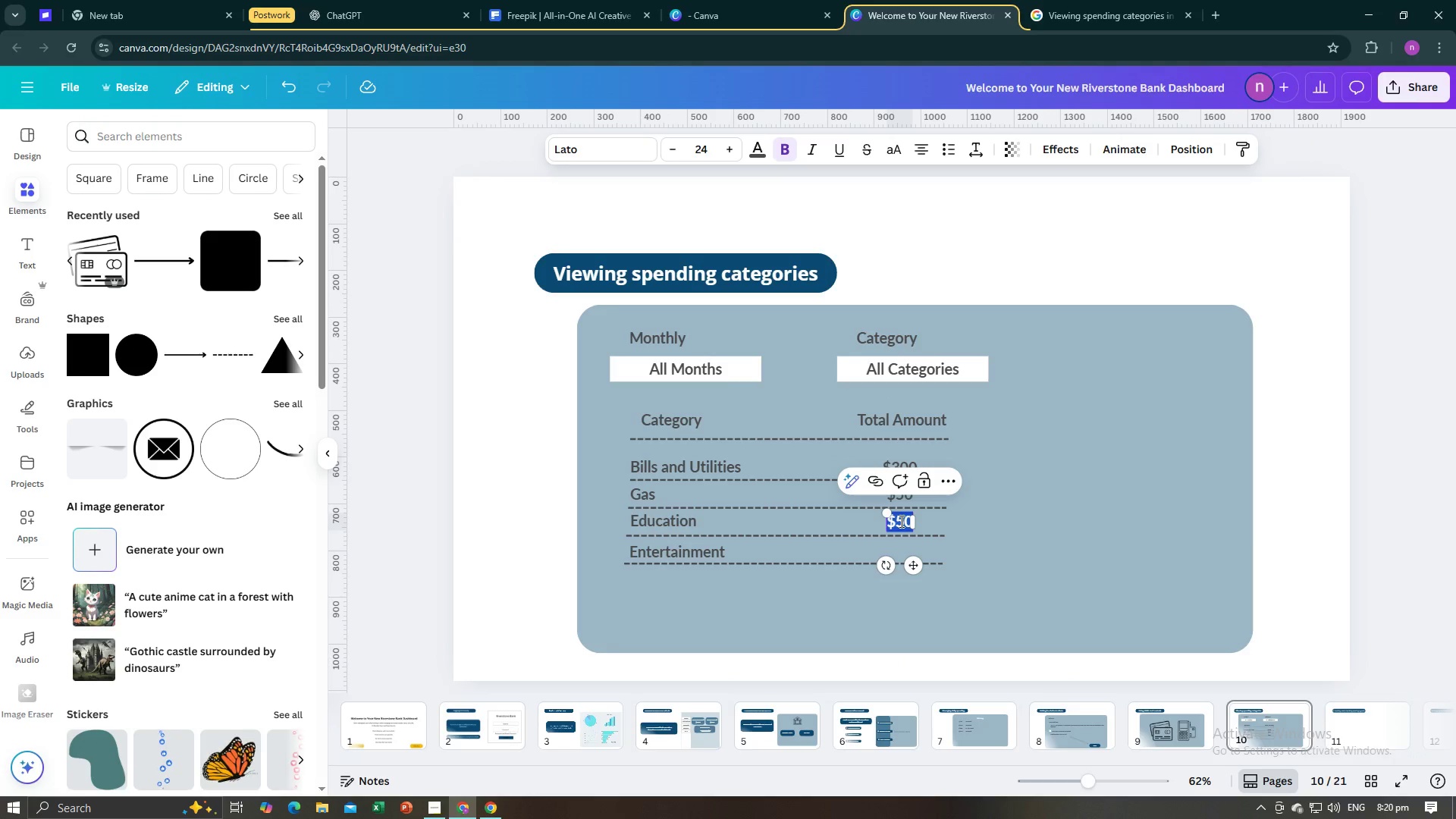 
left_click([900, 521])
 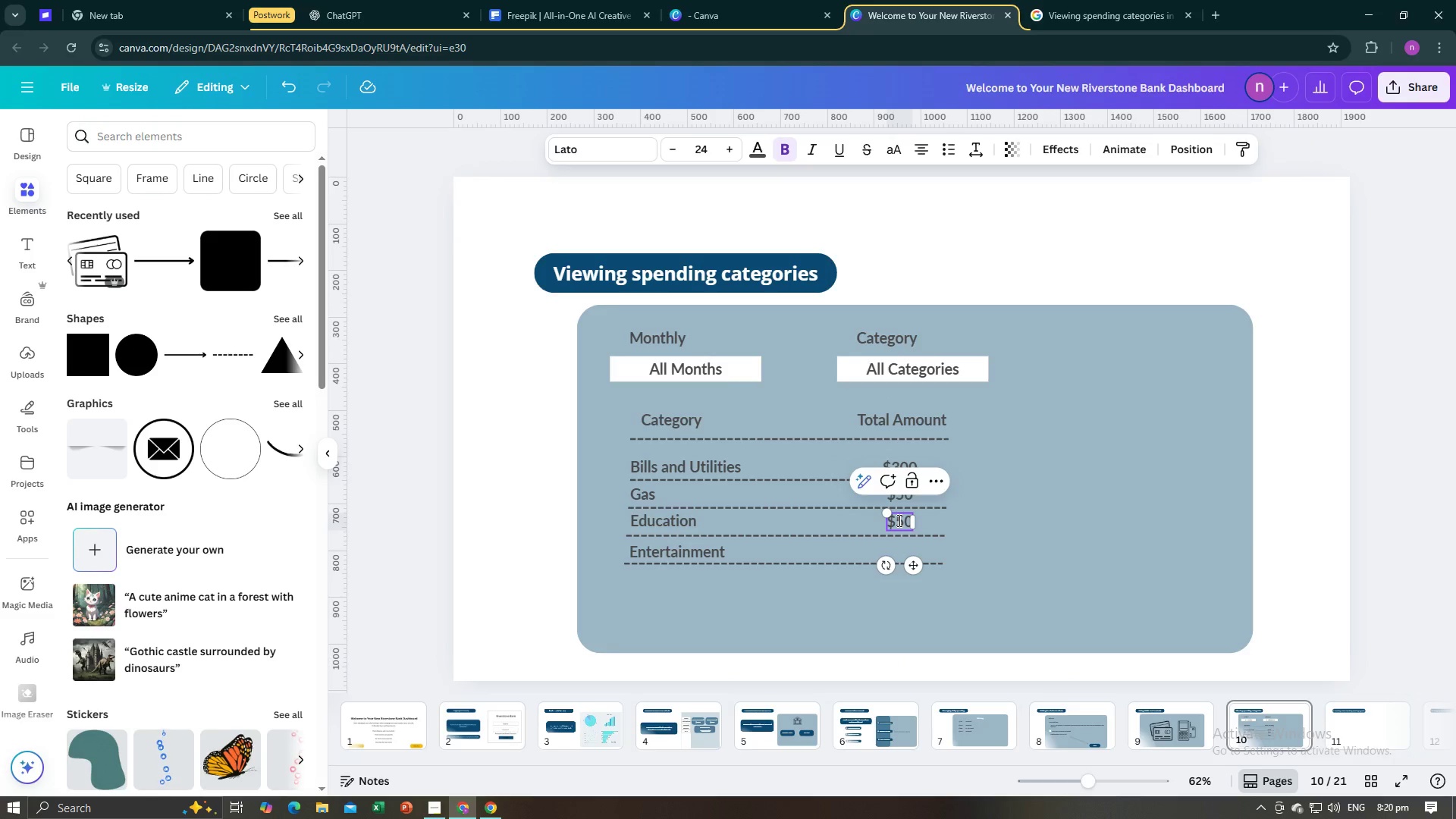 
left_click_drag(start_coordinate=[898, 520], to_coordinate=[911, 522])
 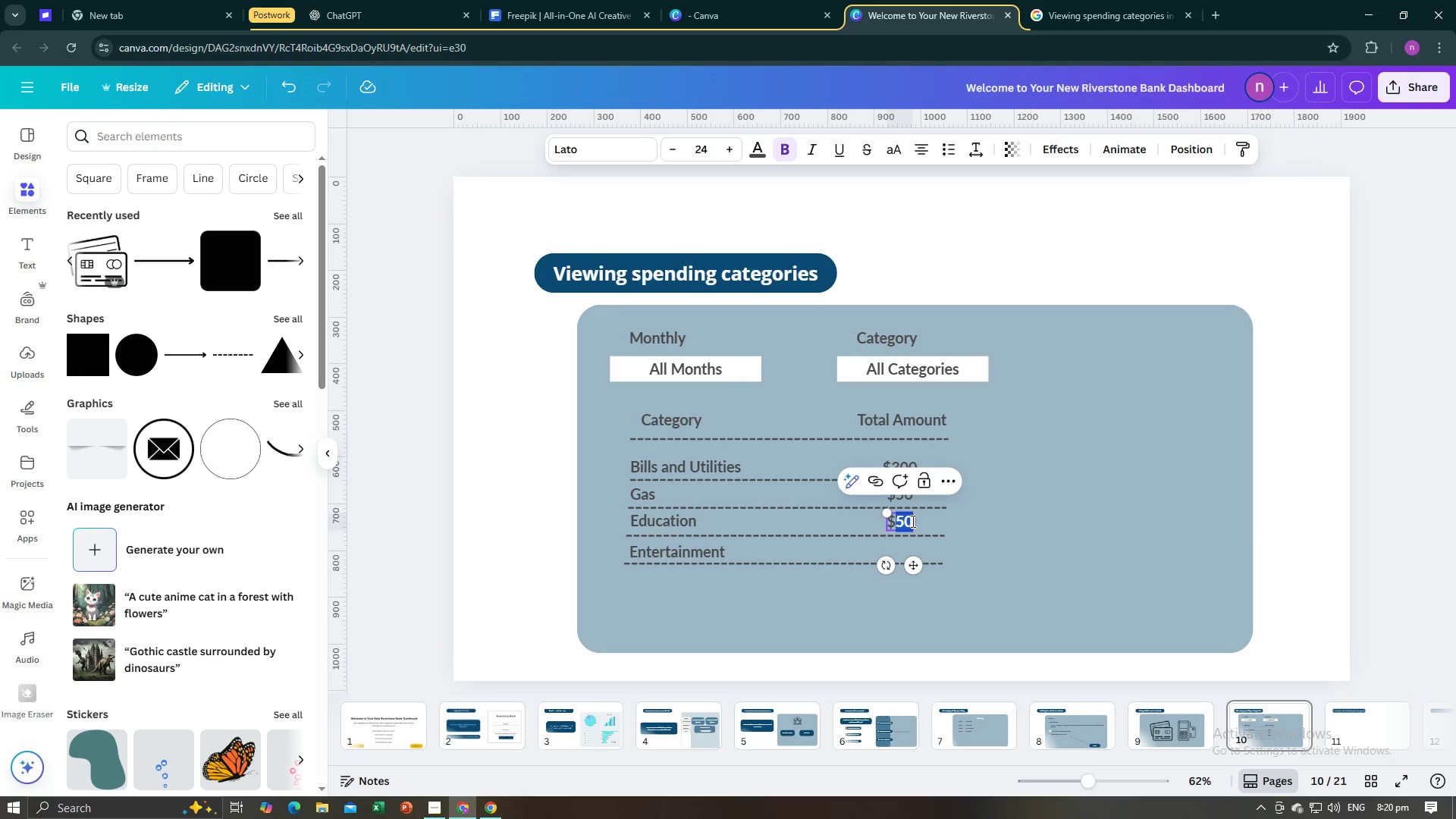 
type(125)
 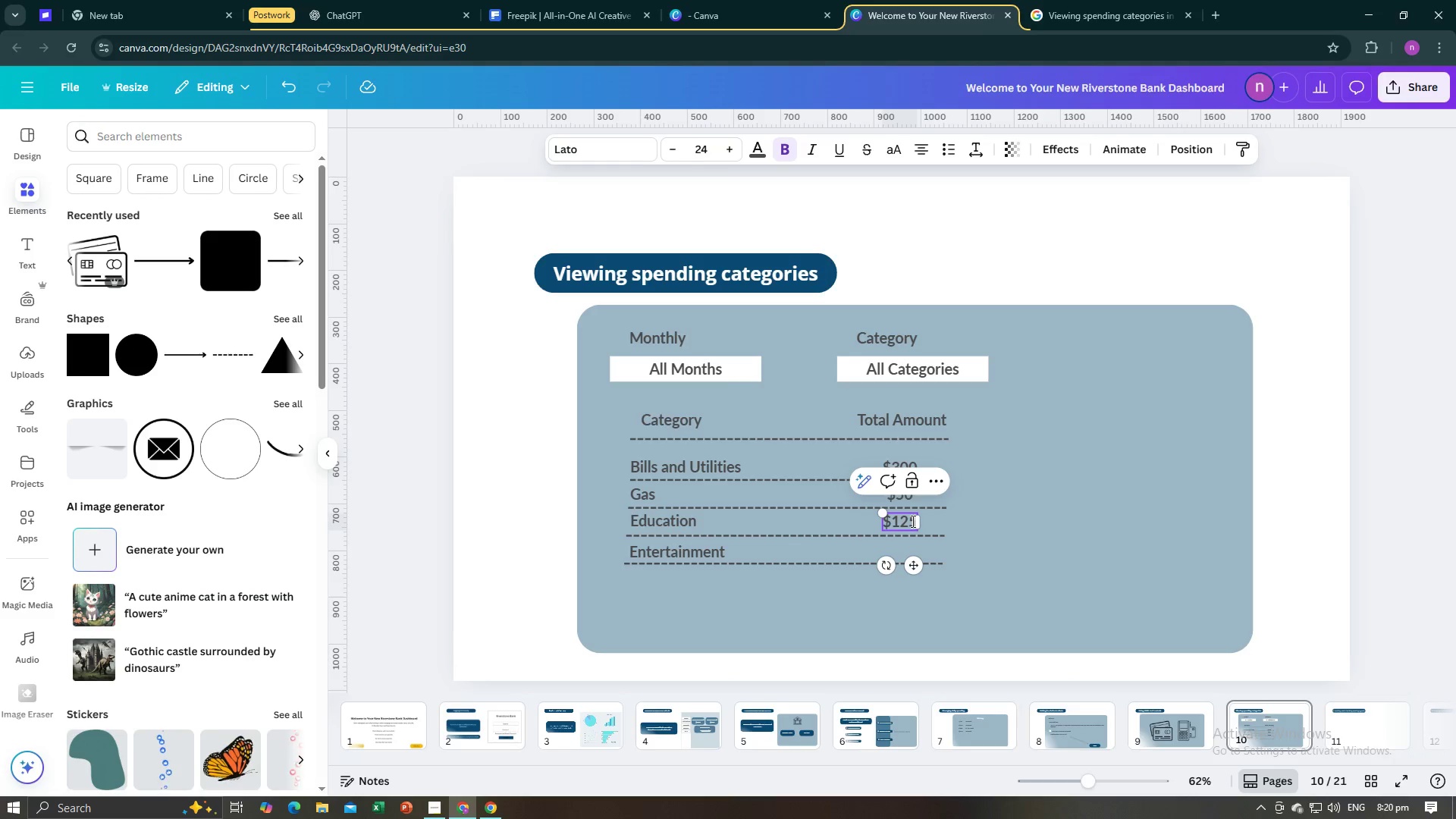 
left_click([968, 561])
 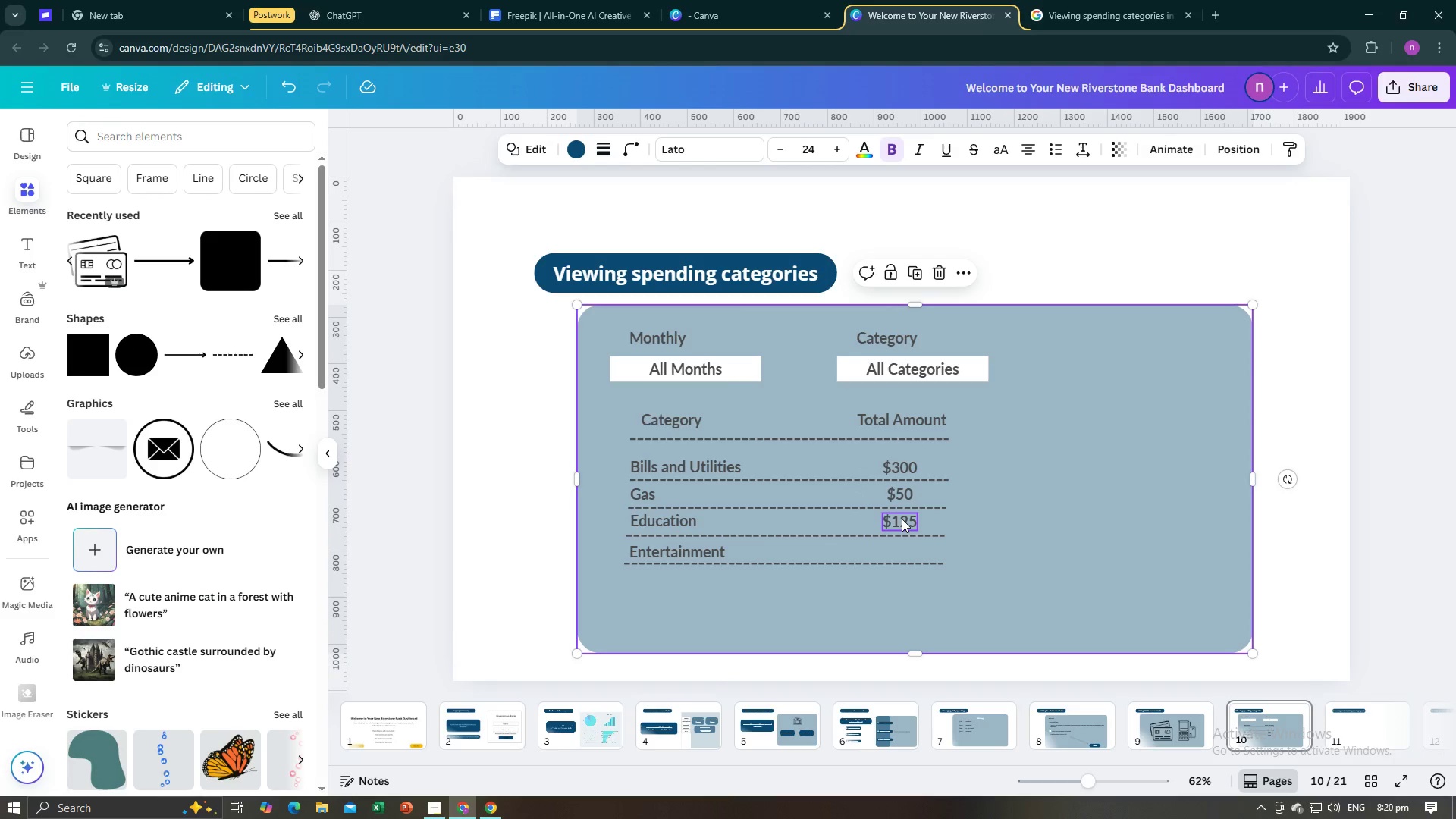 
left_click([902, 519])
 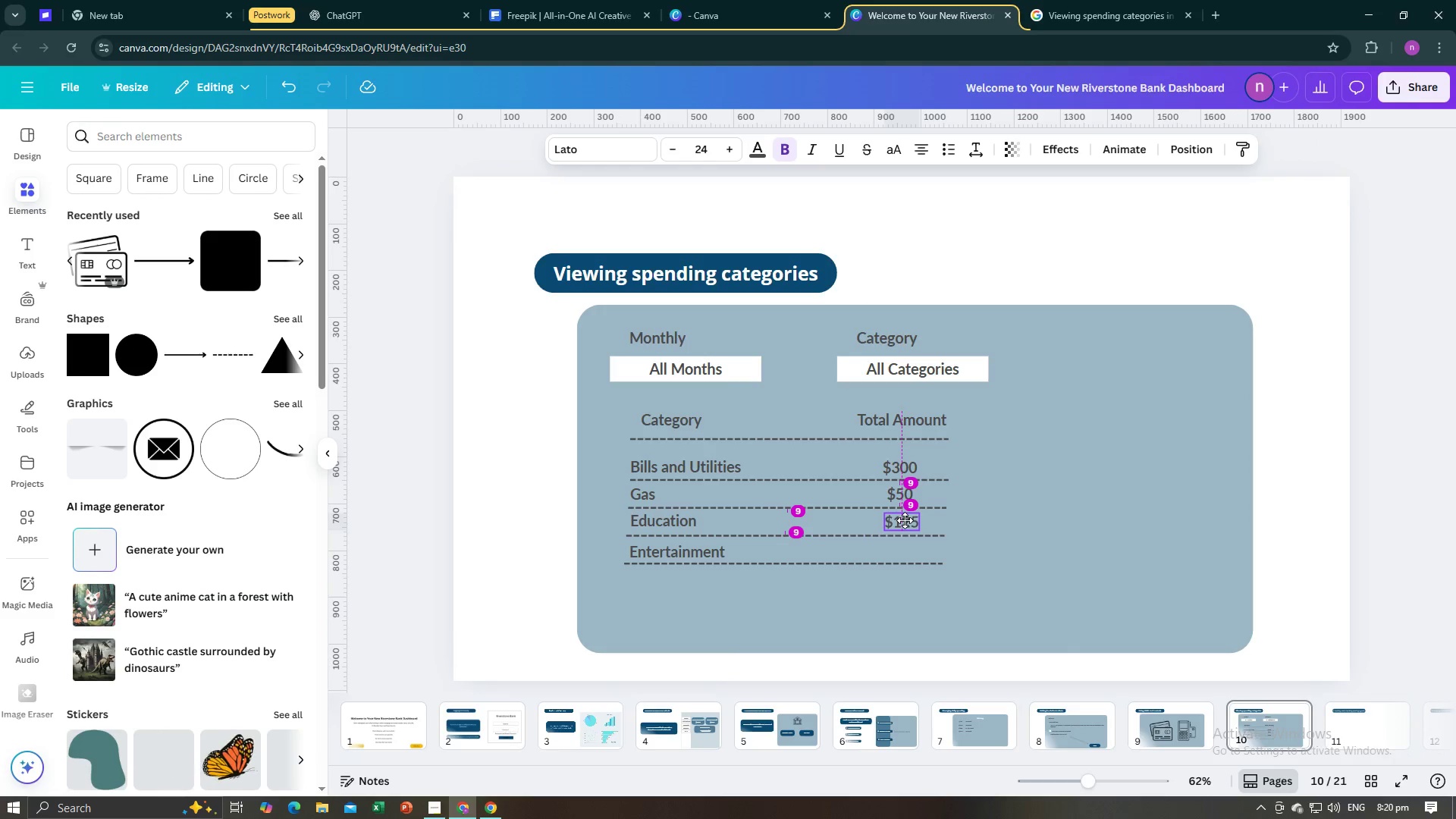 
left_click([990, 552])
 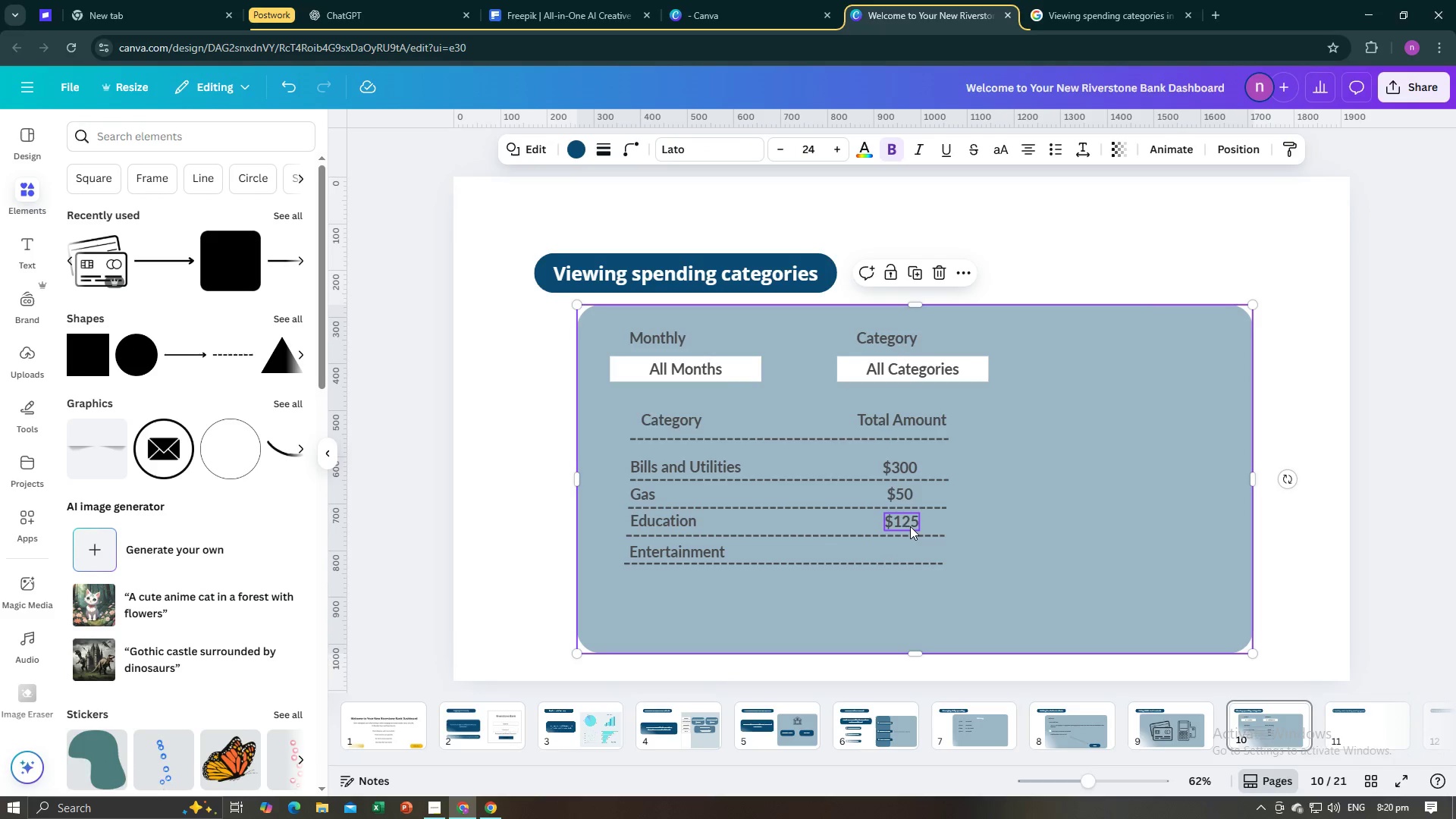 
left_click([910, 526])
 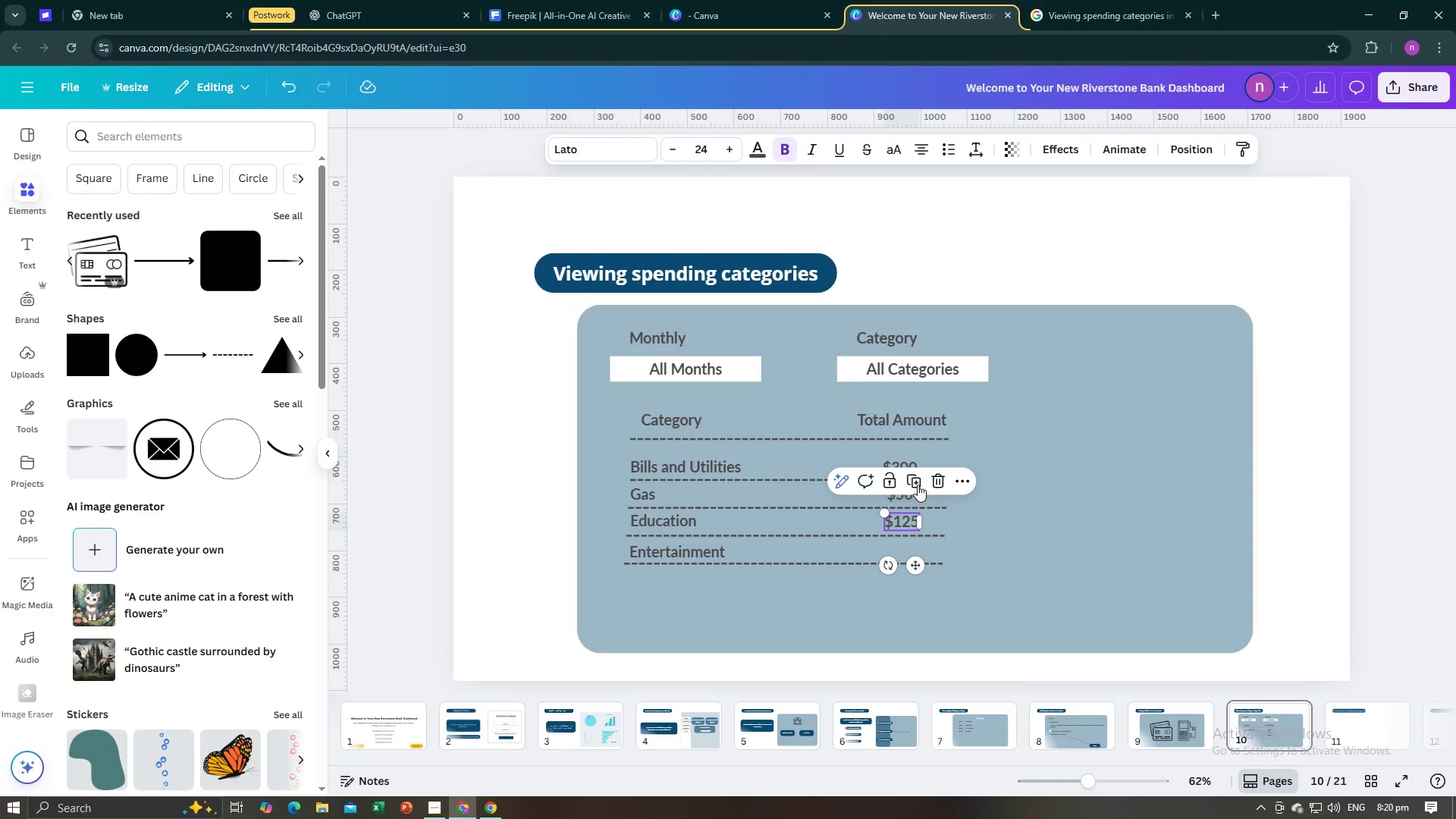 
left_click([918, 485])
 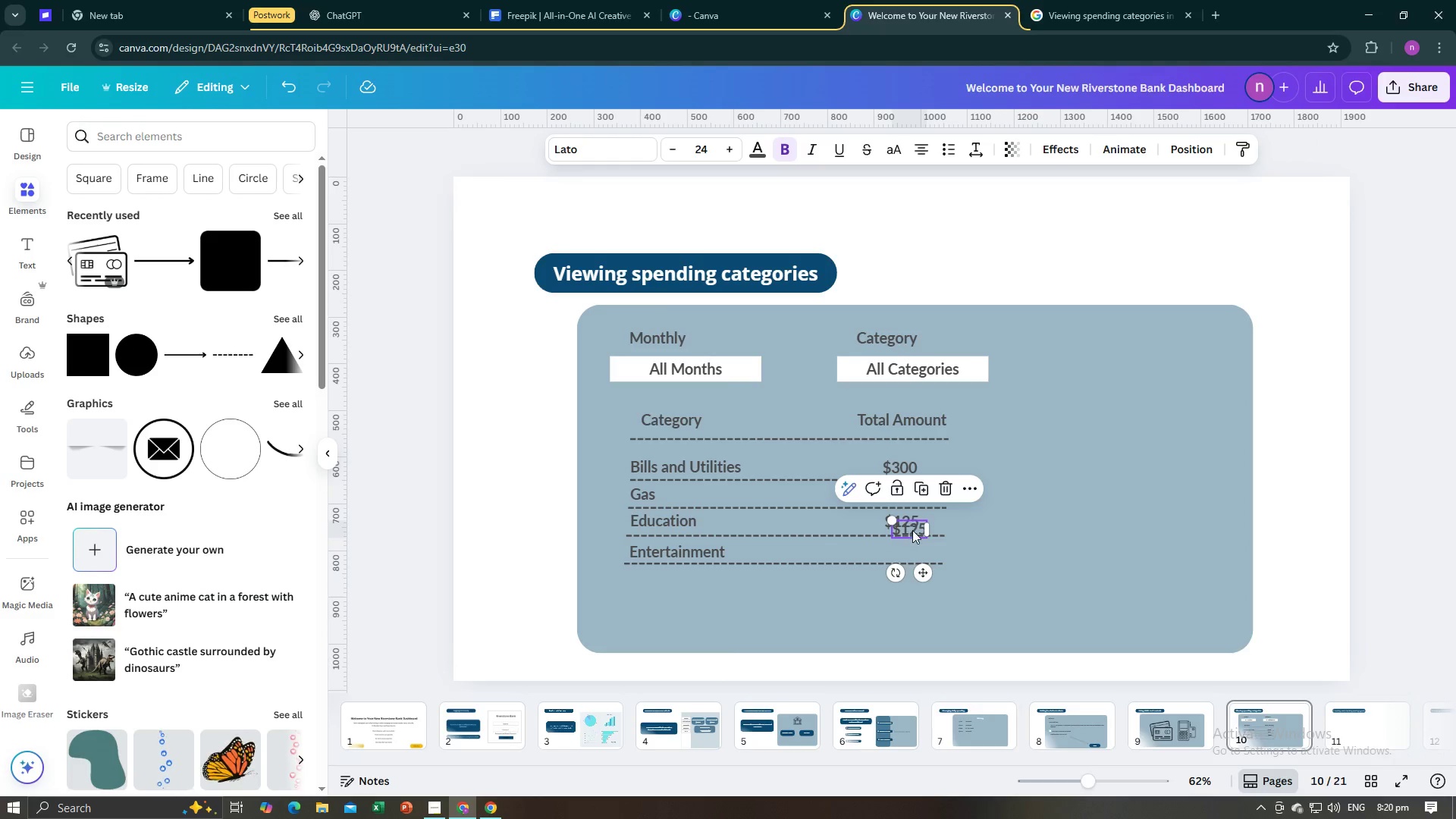 
left_click_drag(start_coordinate=[912, 528], to_coordinate=[908, 547])
 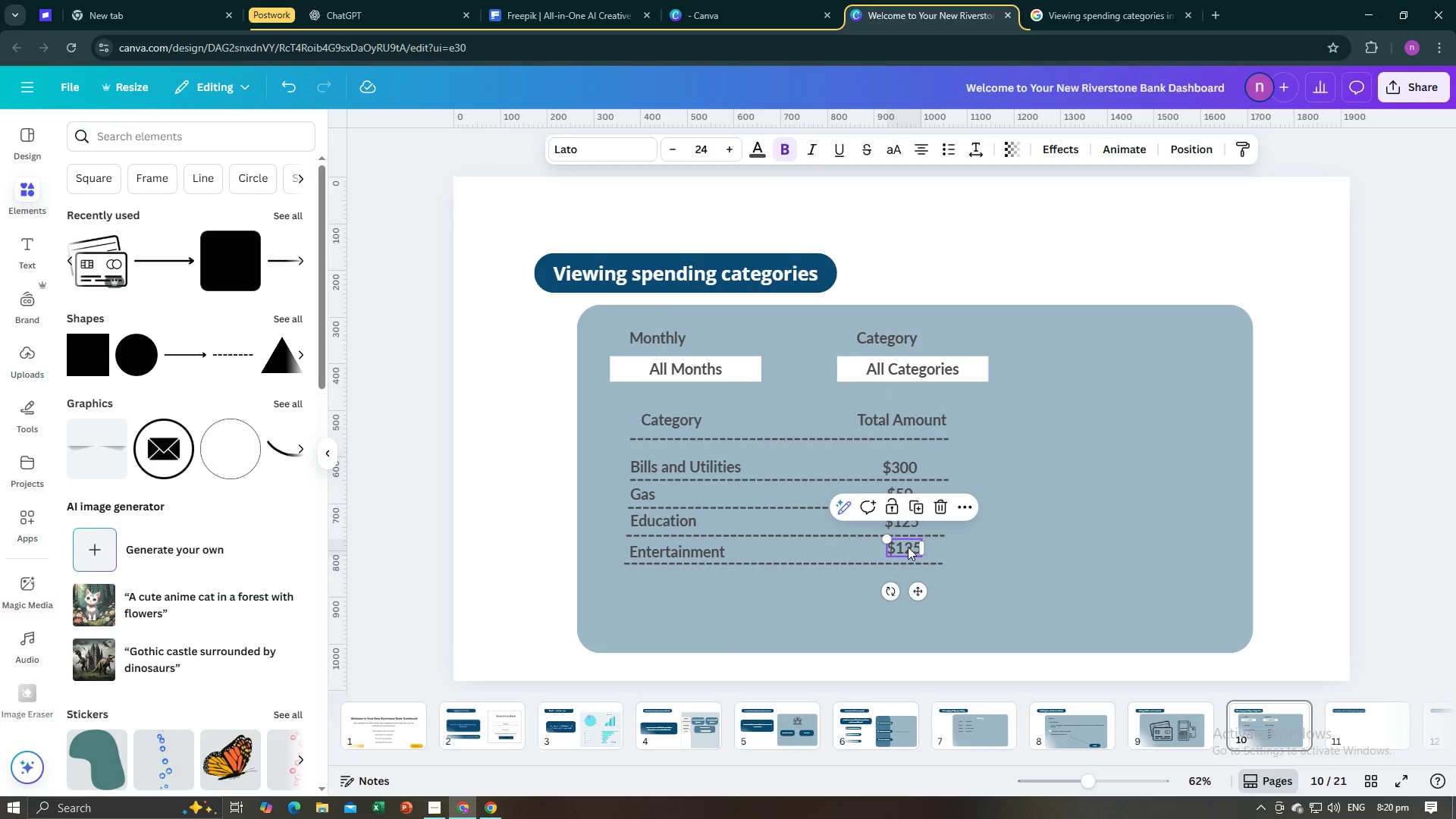 
left_click([908, 547])
 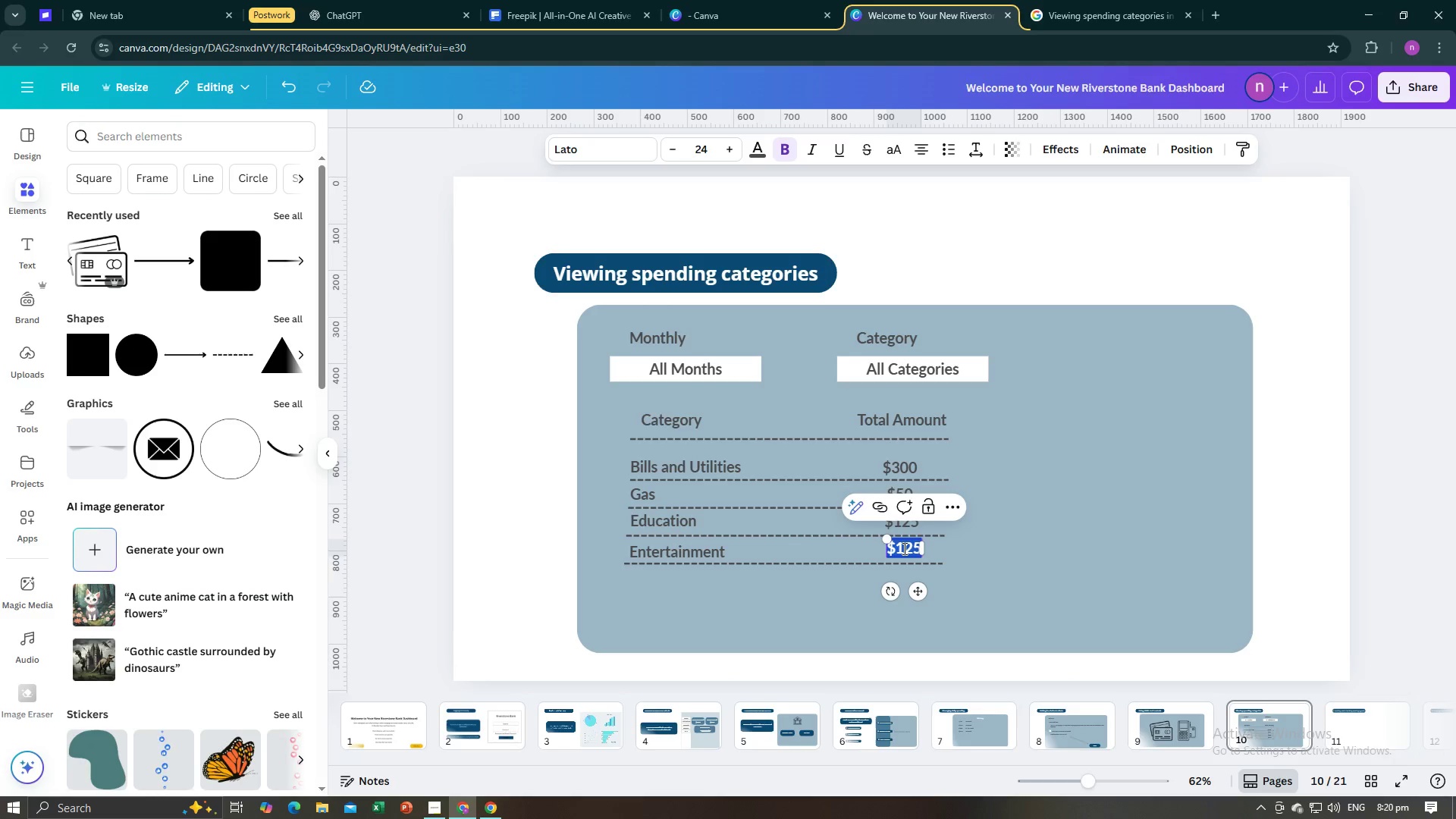 
left_click([903, 548])
 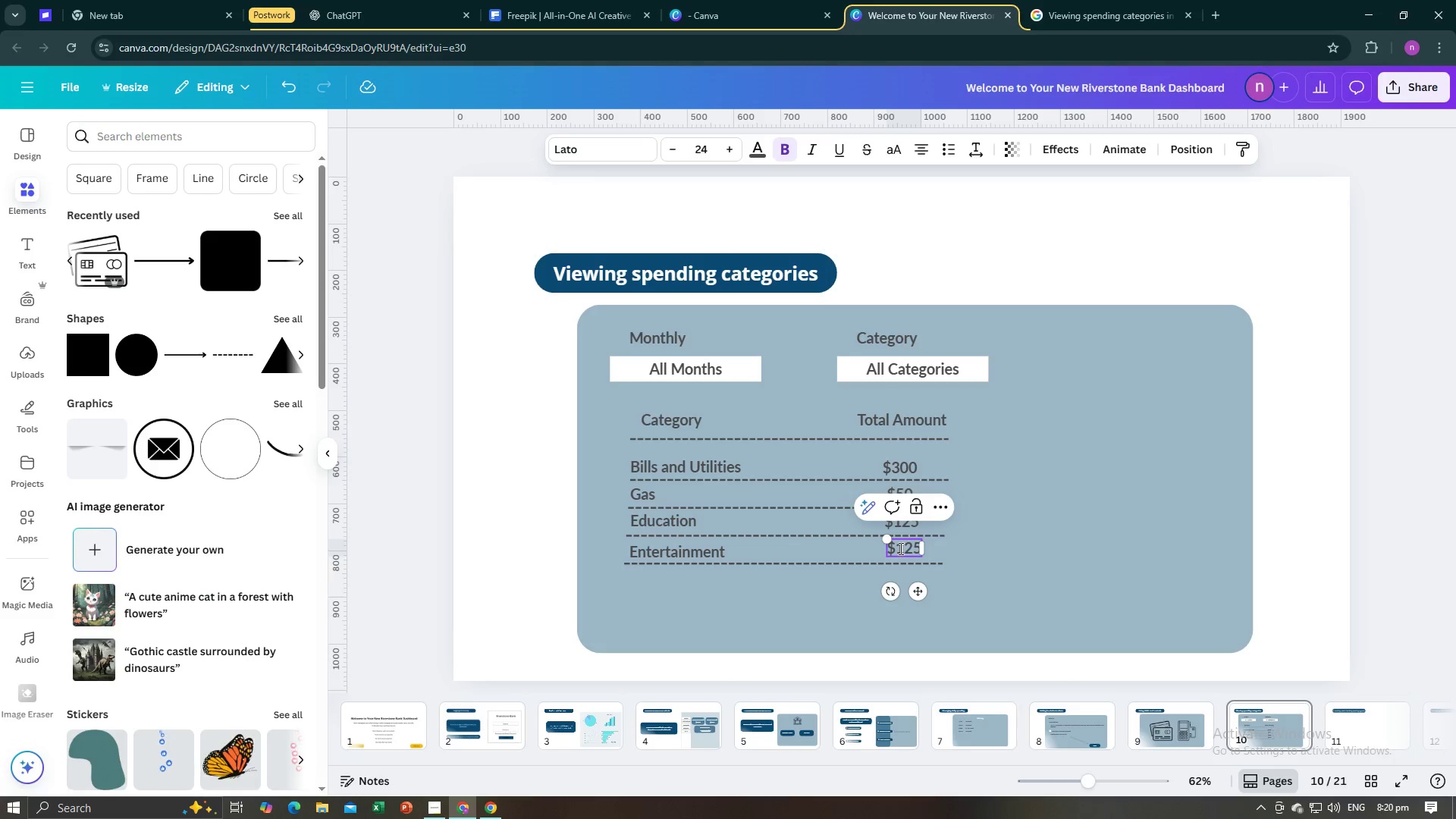 
left_click_drag(start_coordinate=[899, 548], to_coordinate=[918, 548])
 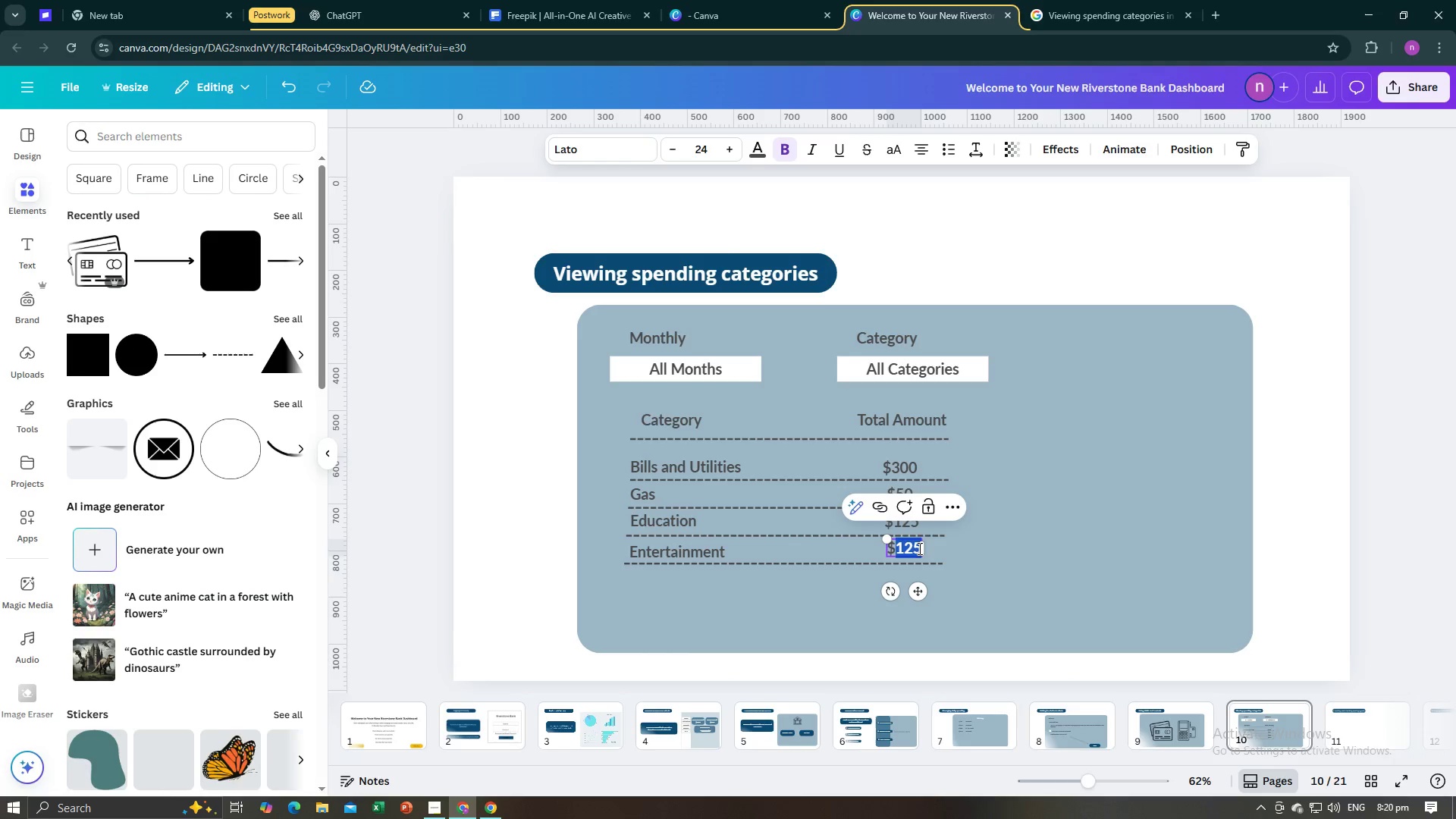 
type(15)
 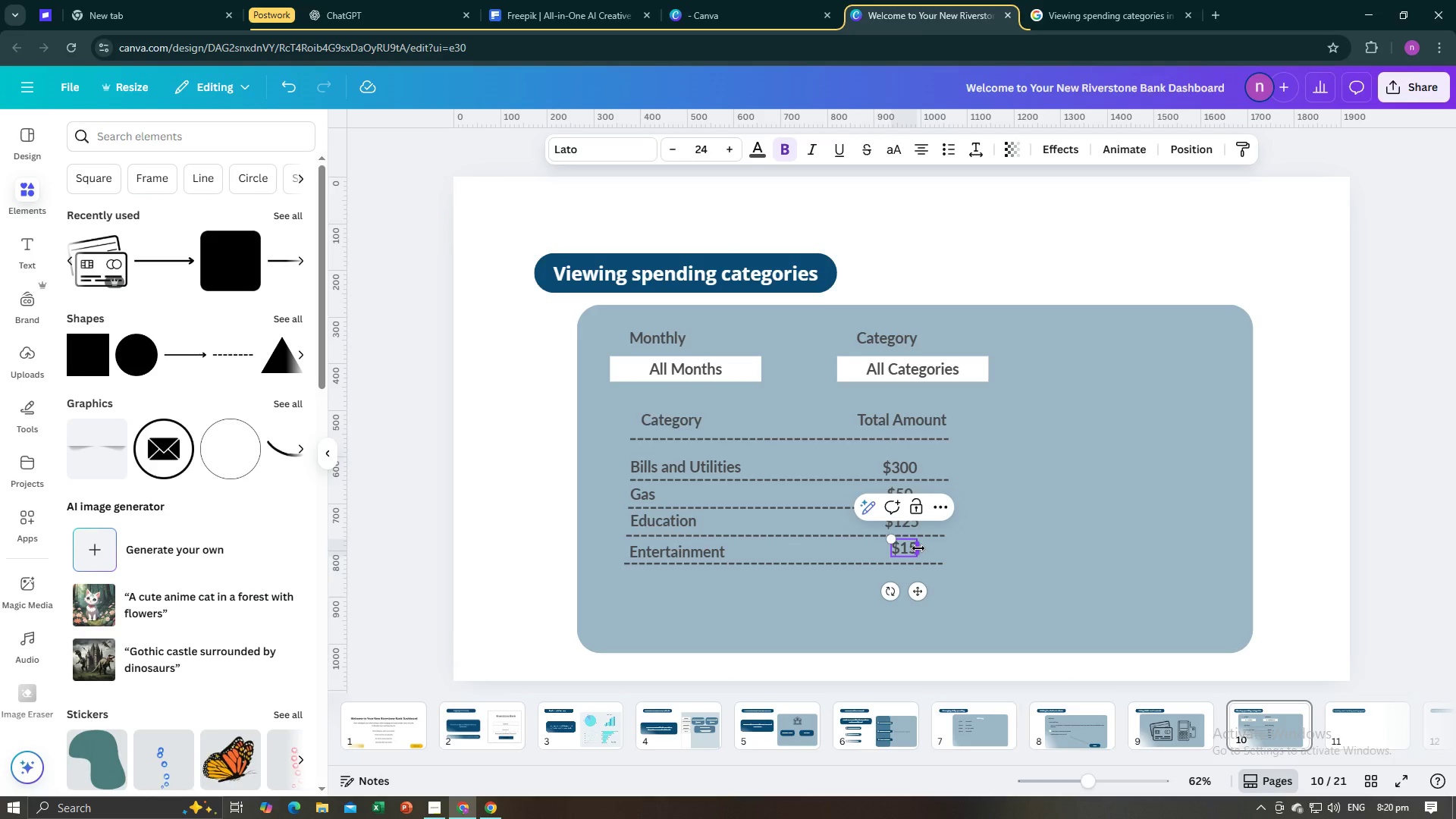 
key(Enter)
 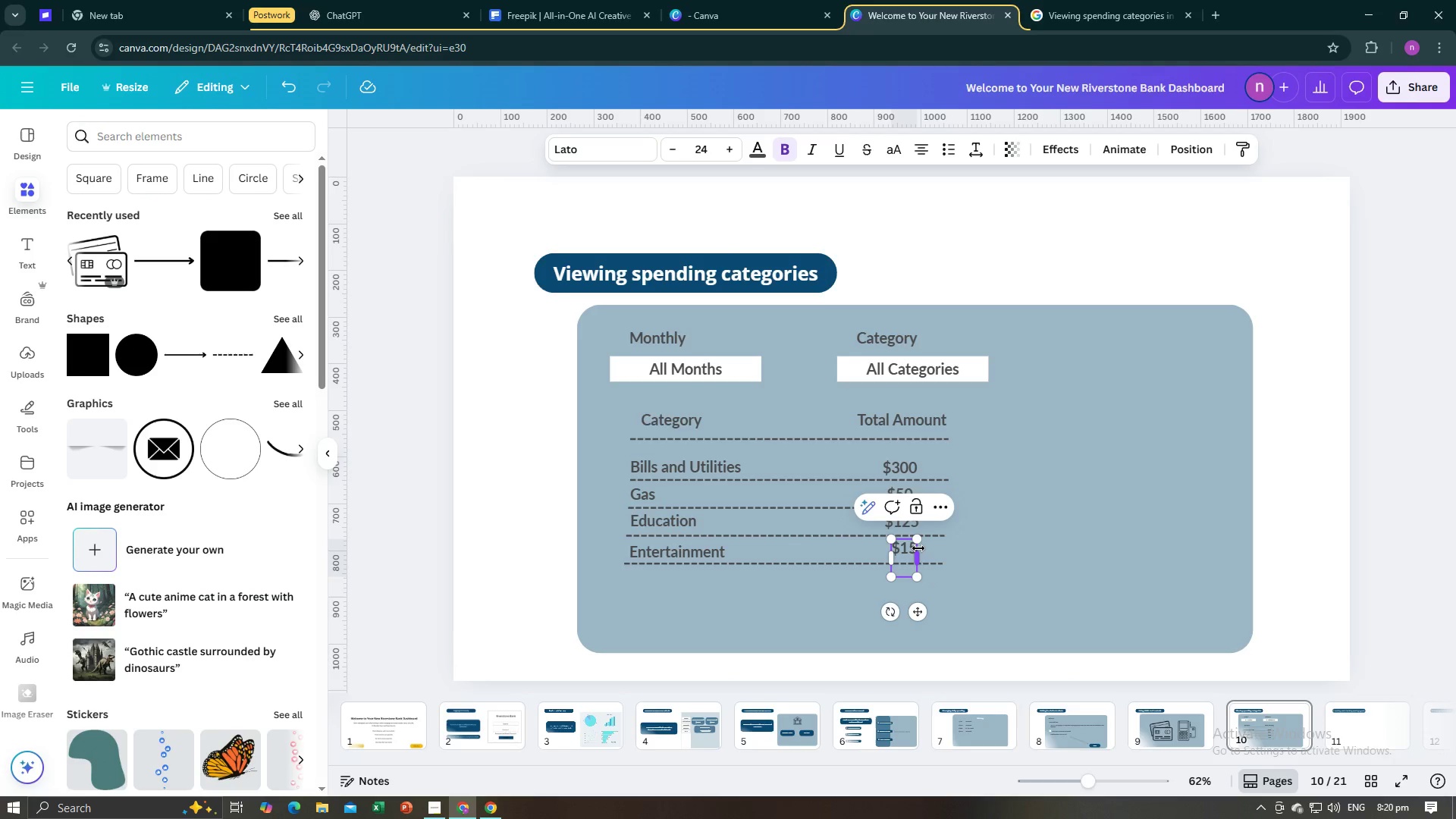 
key(Backspace)
 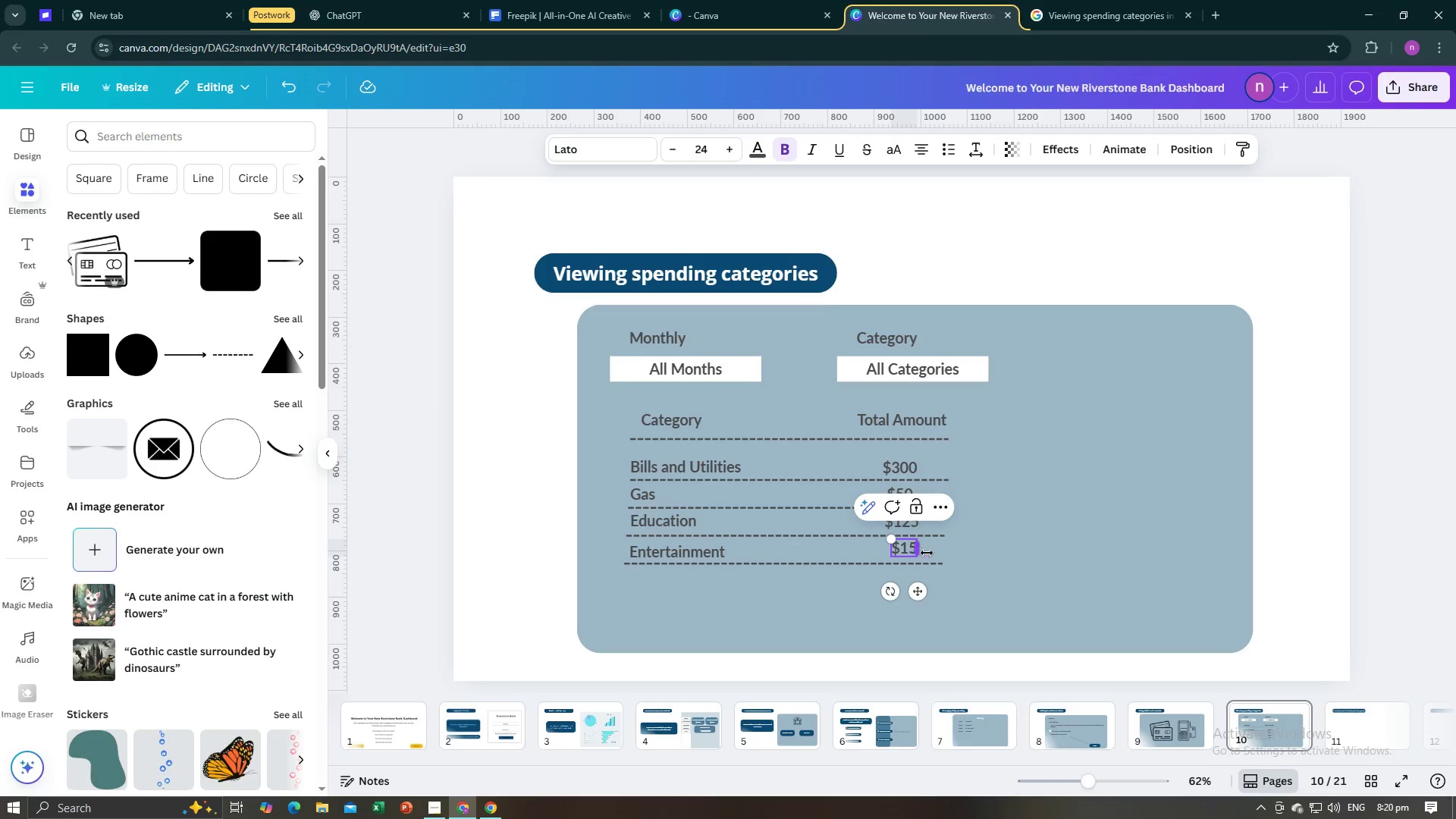 
left_click([965, 581])
 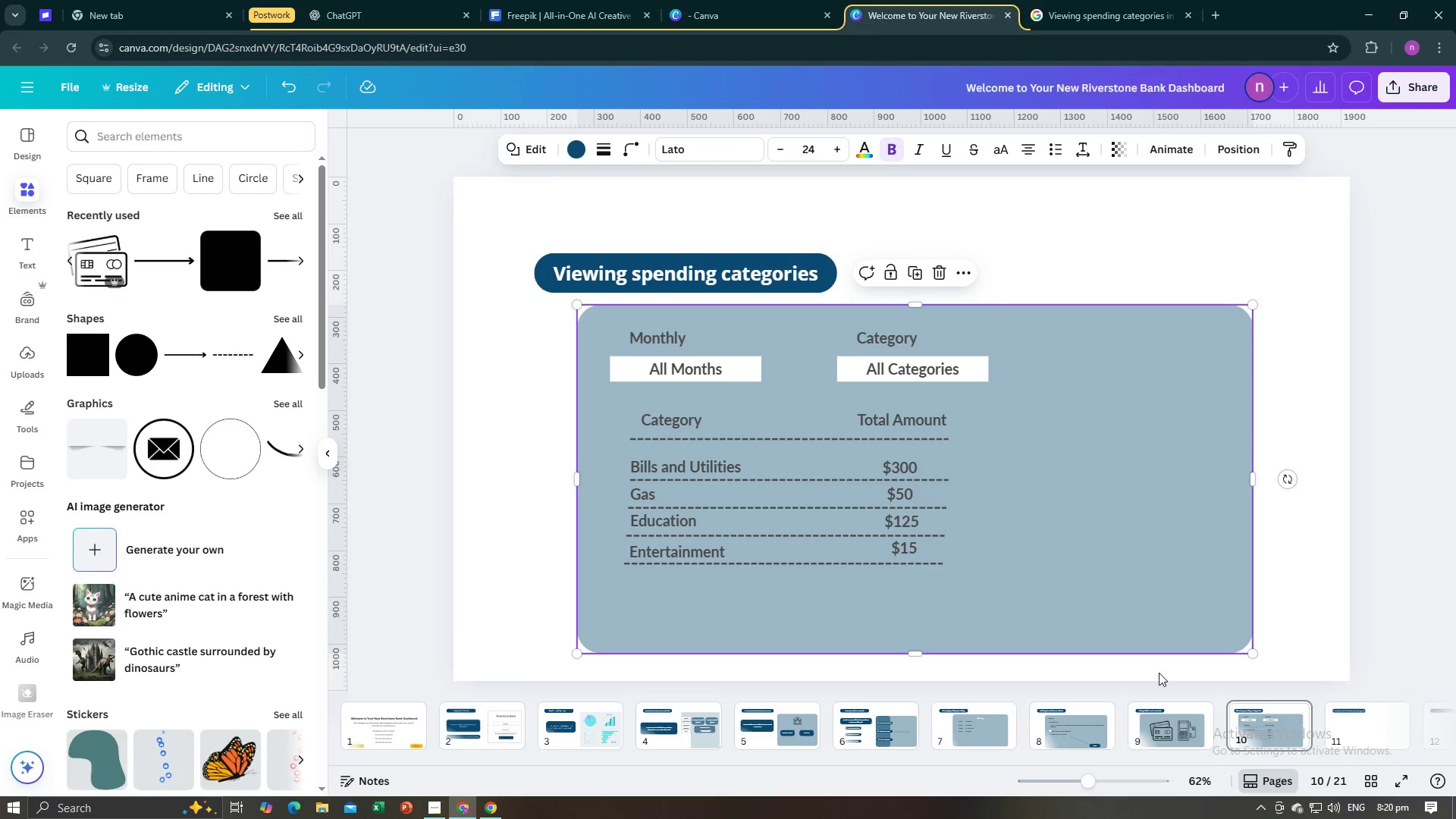 
left_click([1338, 727])
 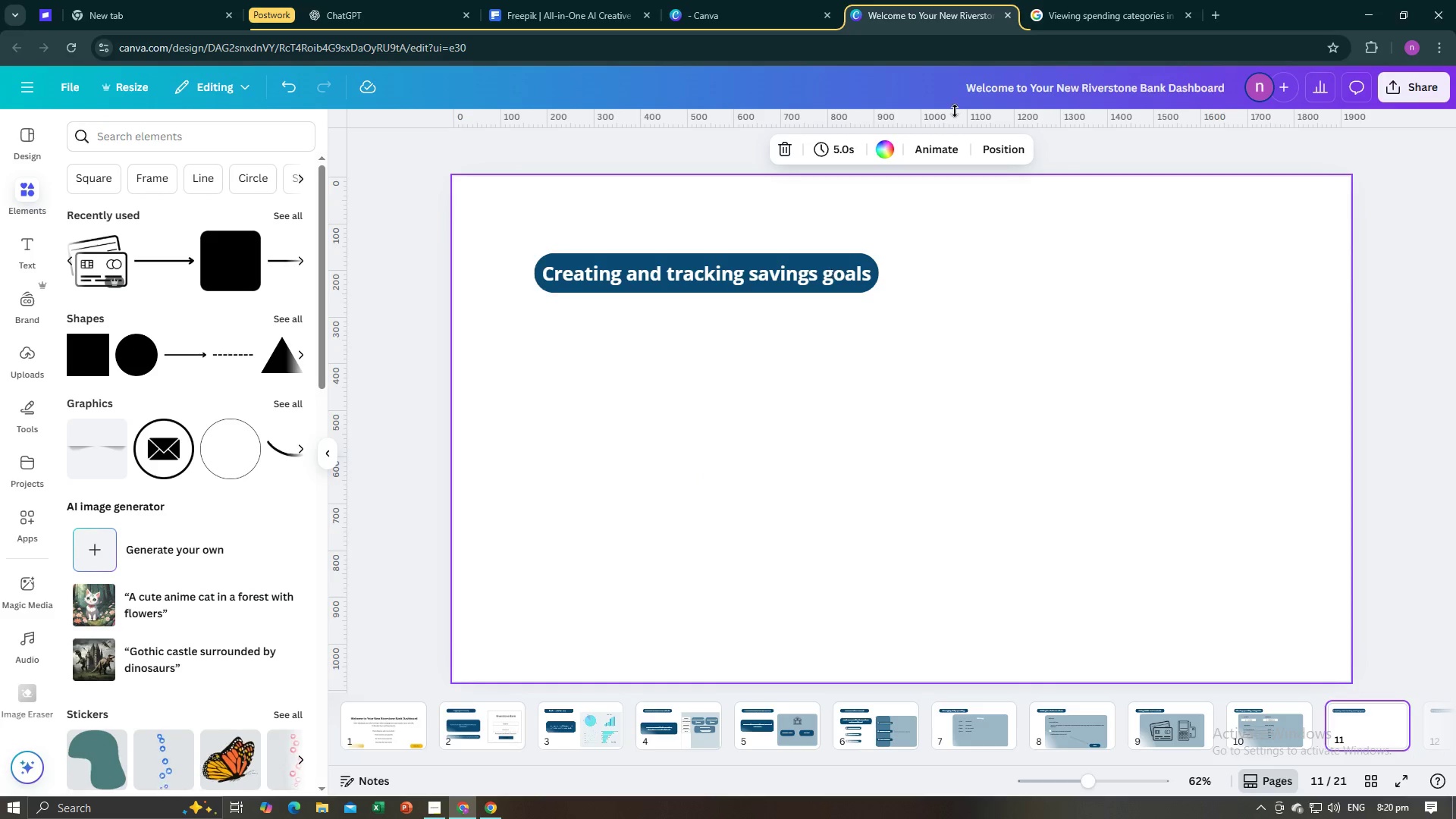 
left_click([1151, 0])
 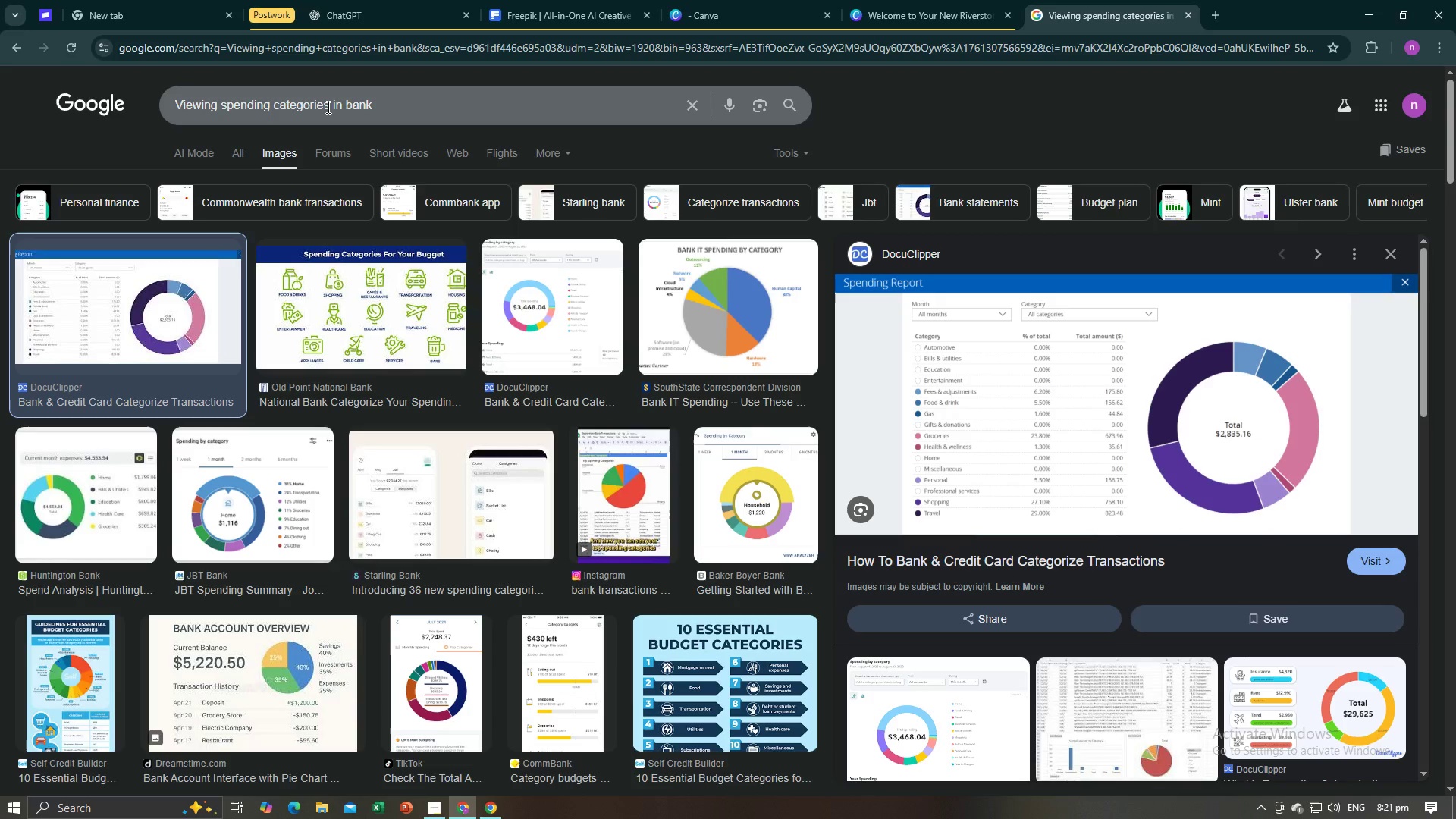 
left_click_drag(start_coordinate=[328, 107], to_coordinate=[162, 102])
 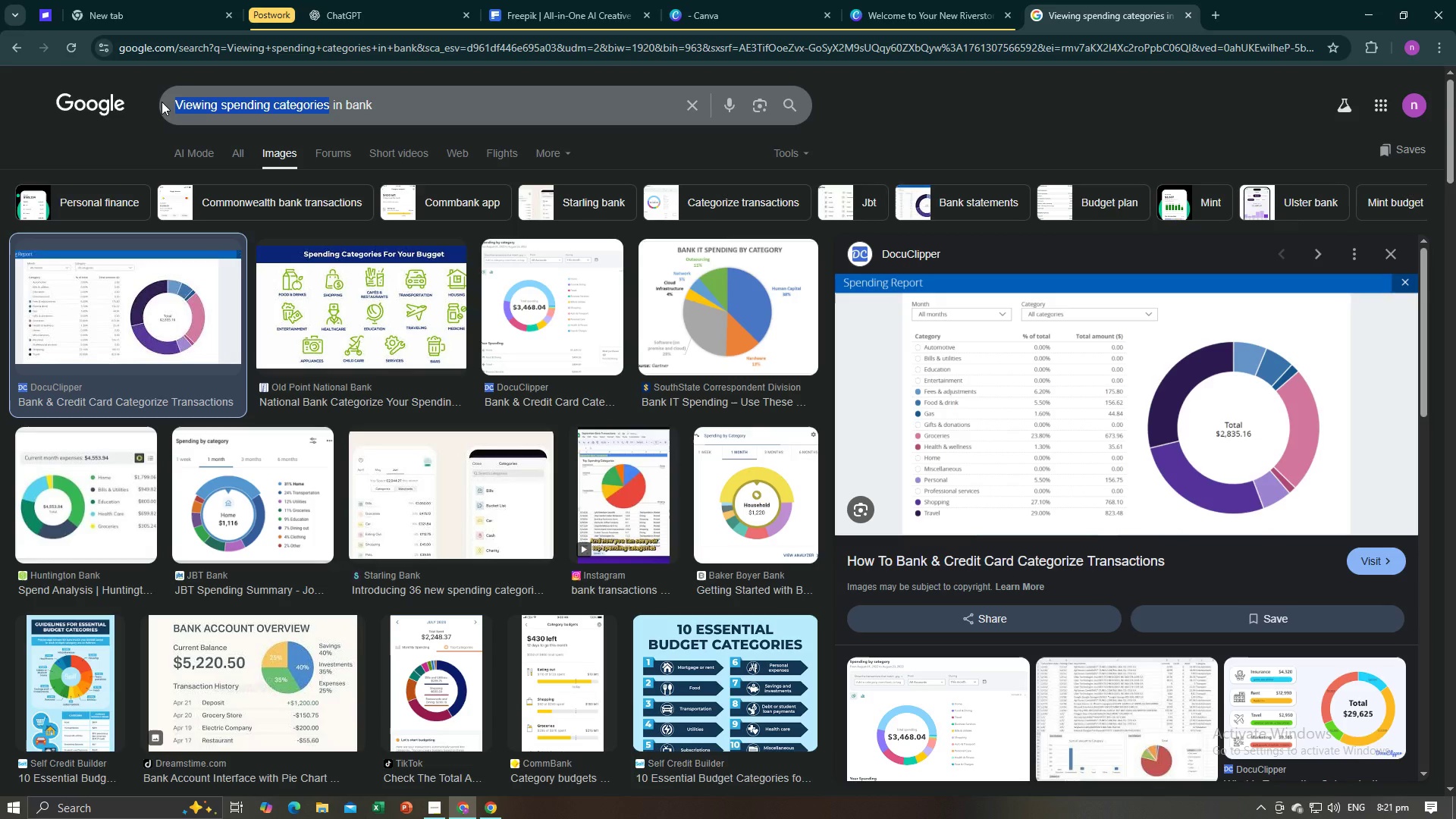 
hold_key(key=ShiftLeft, duration=0.46)
 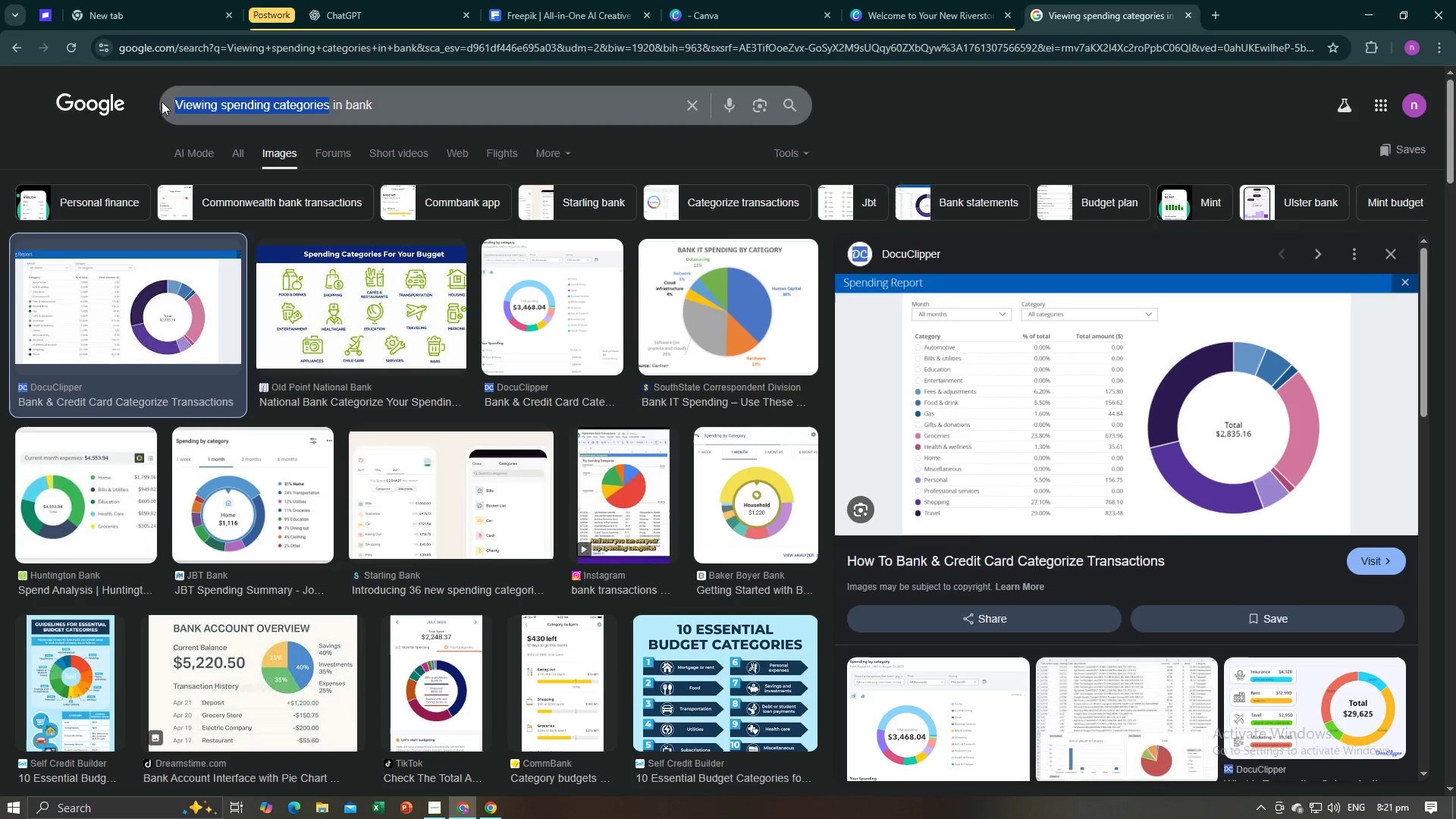 
type(Tracking saving goal)
 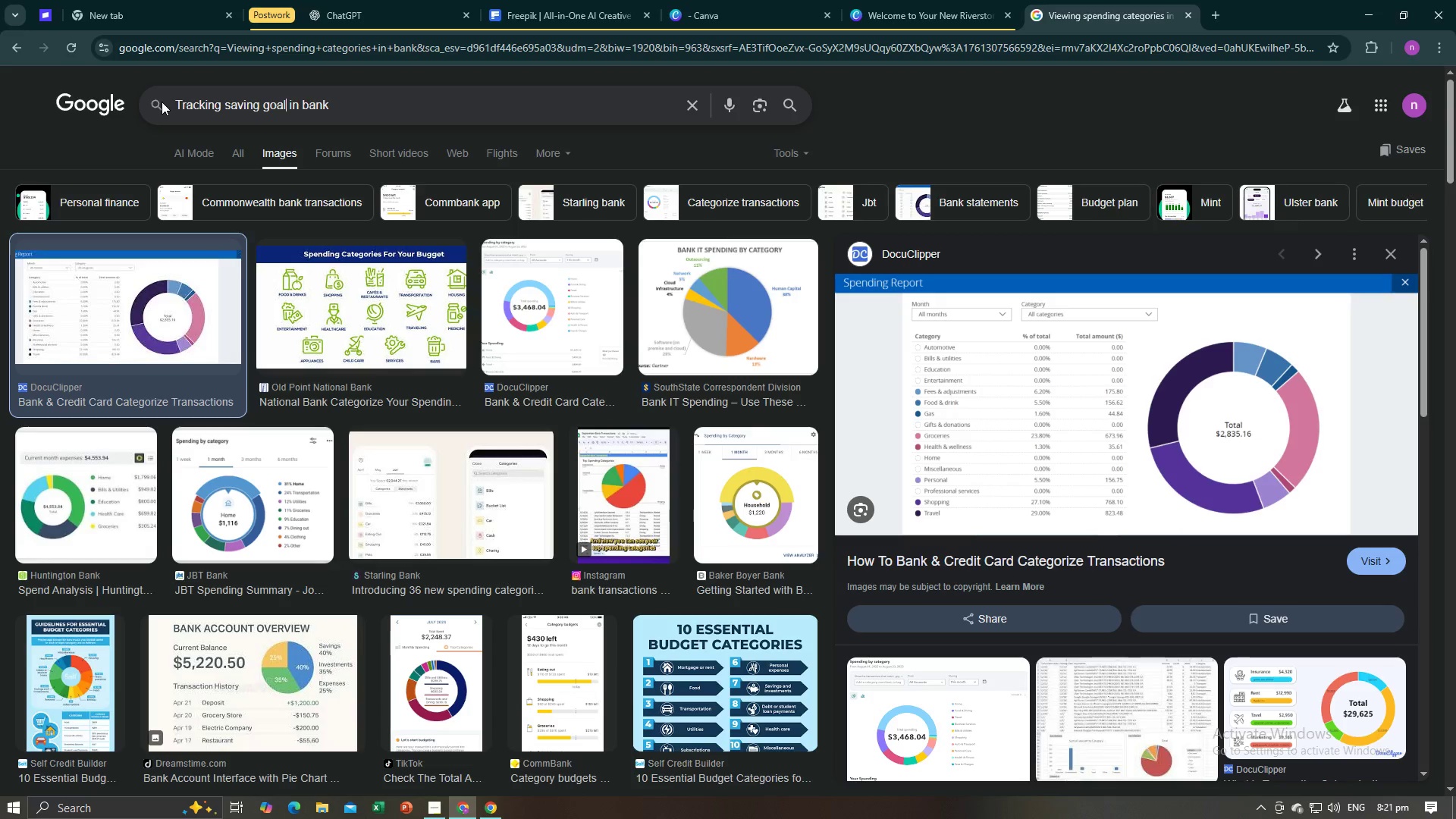 
key(Enter)
 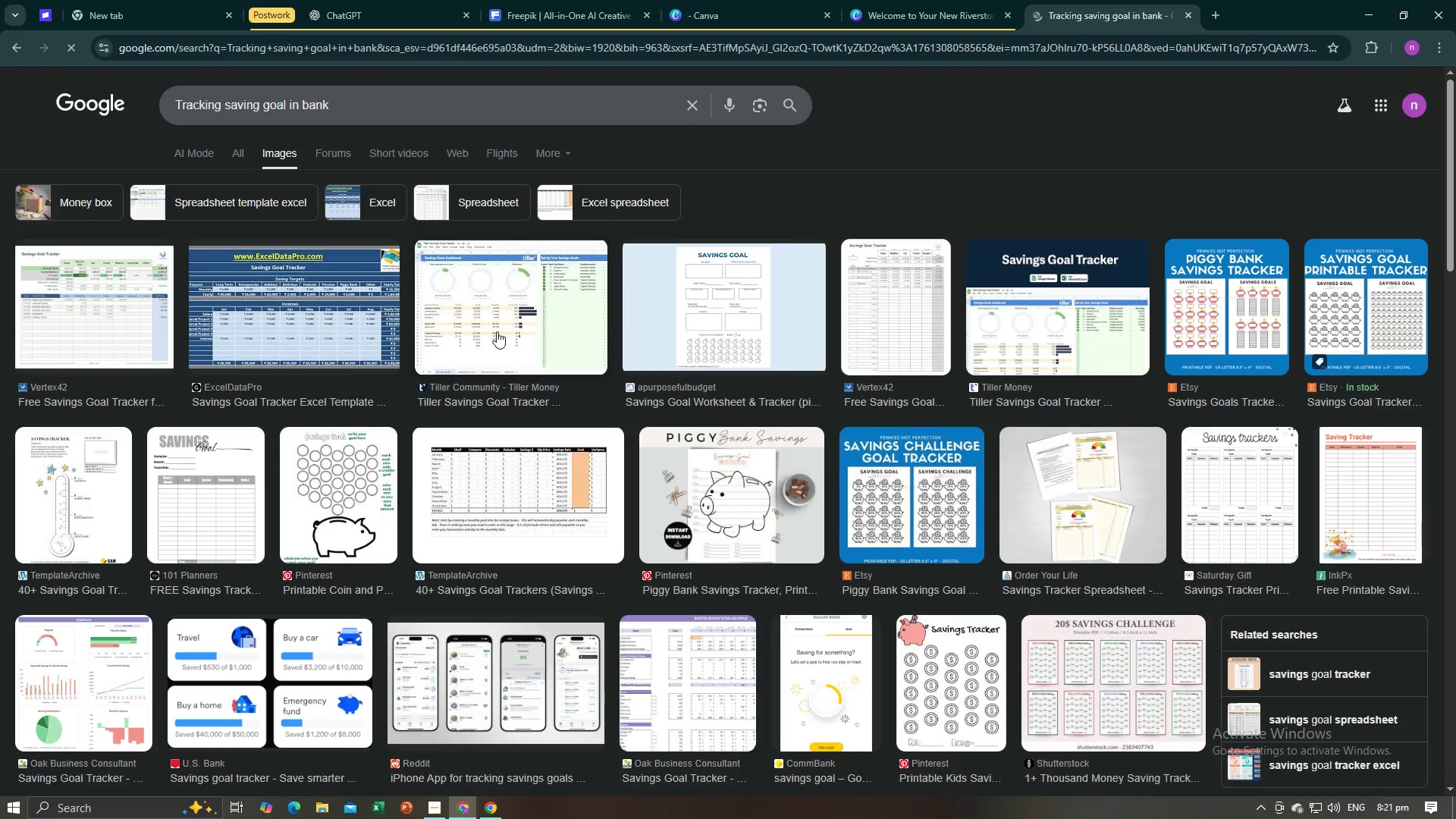 
left_click([526, 309])
 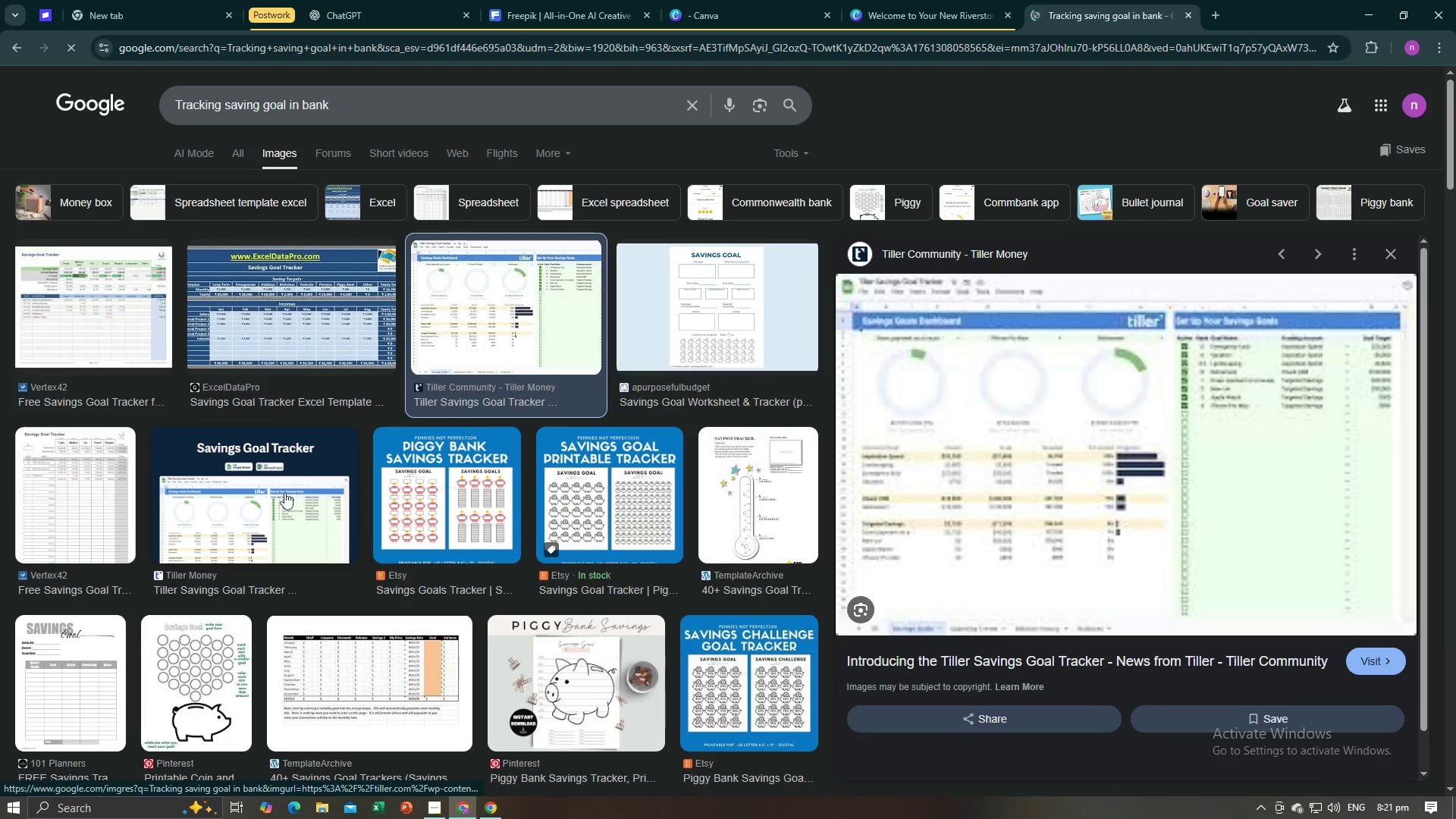 
left_click([227, 625])
 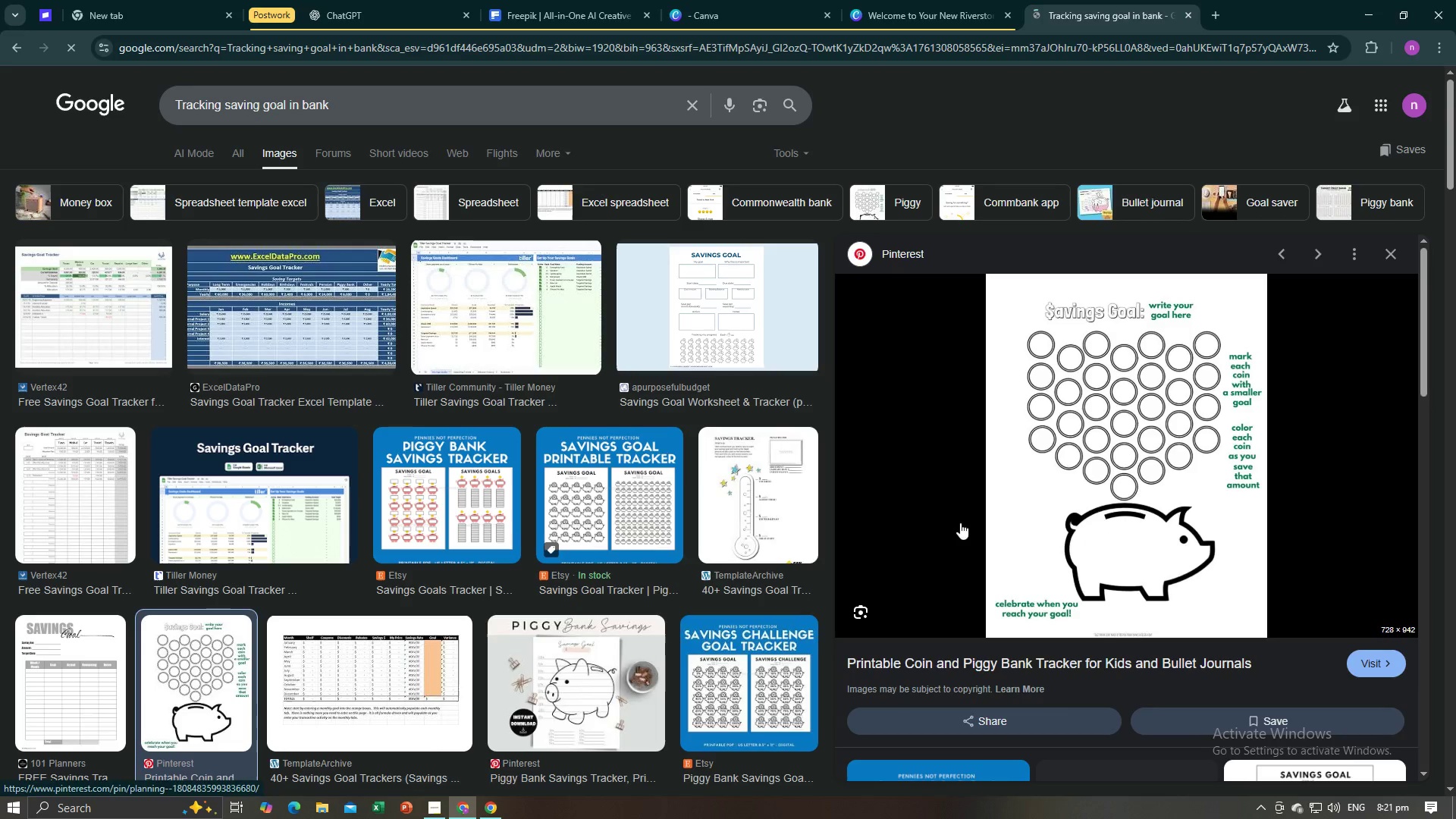 
left_click([491, 332])
 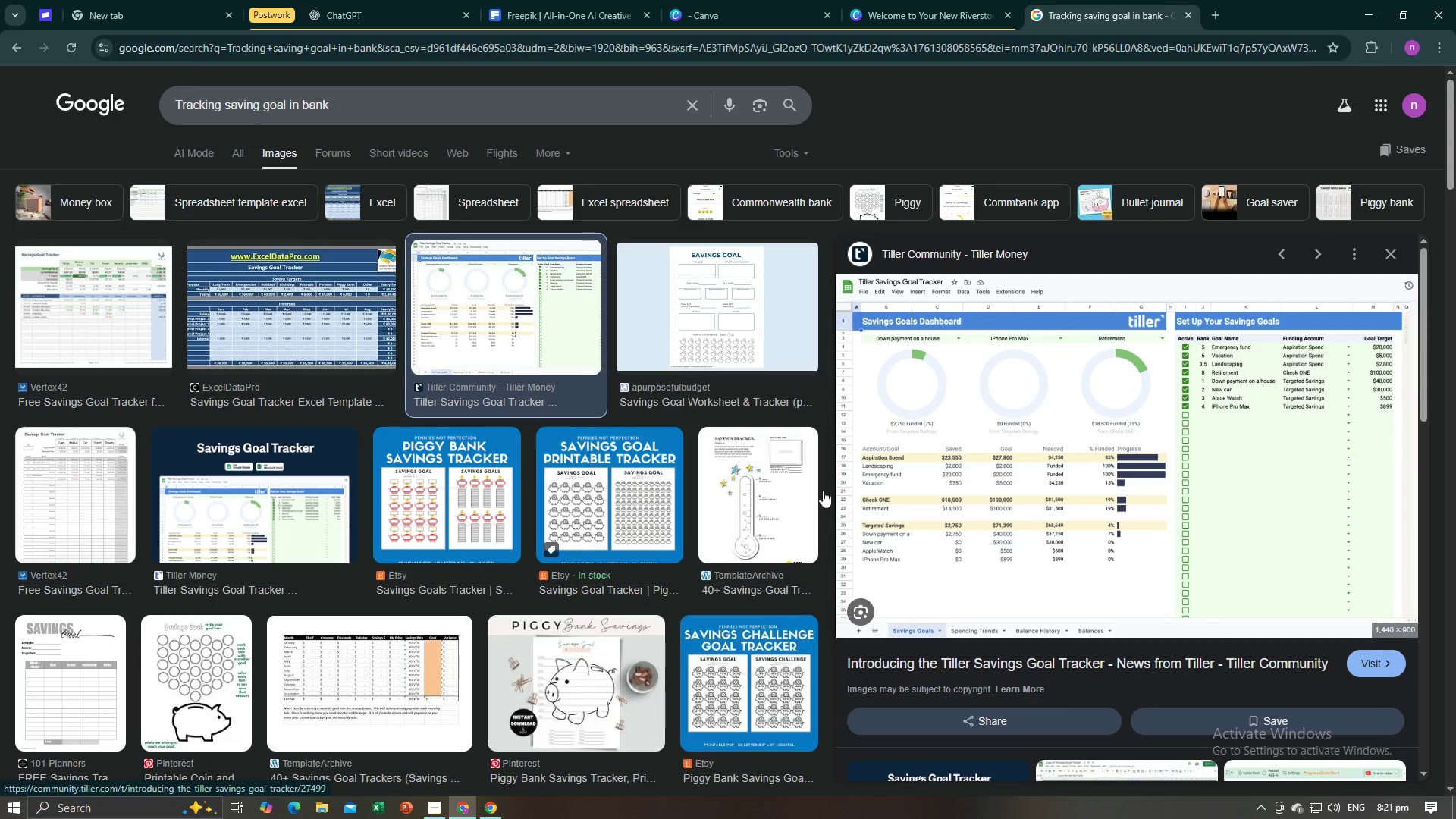 
wait(5.74)
 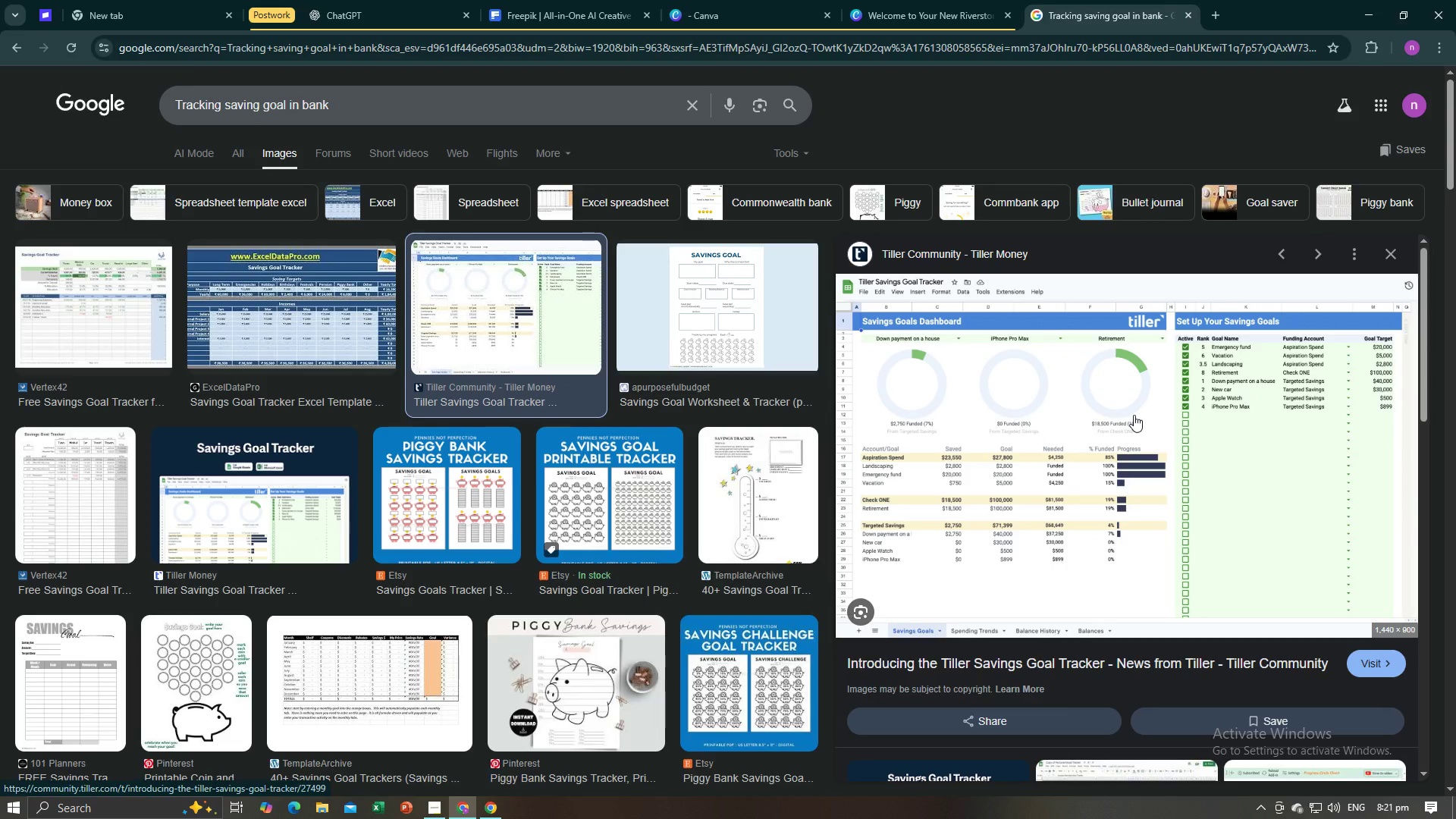 
left_click([240, 696])
 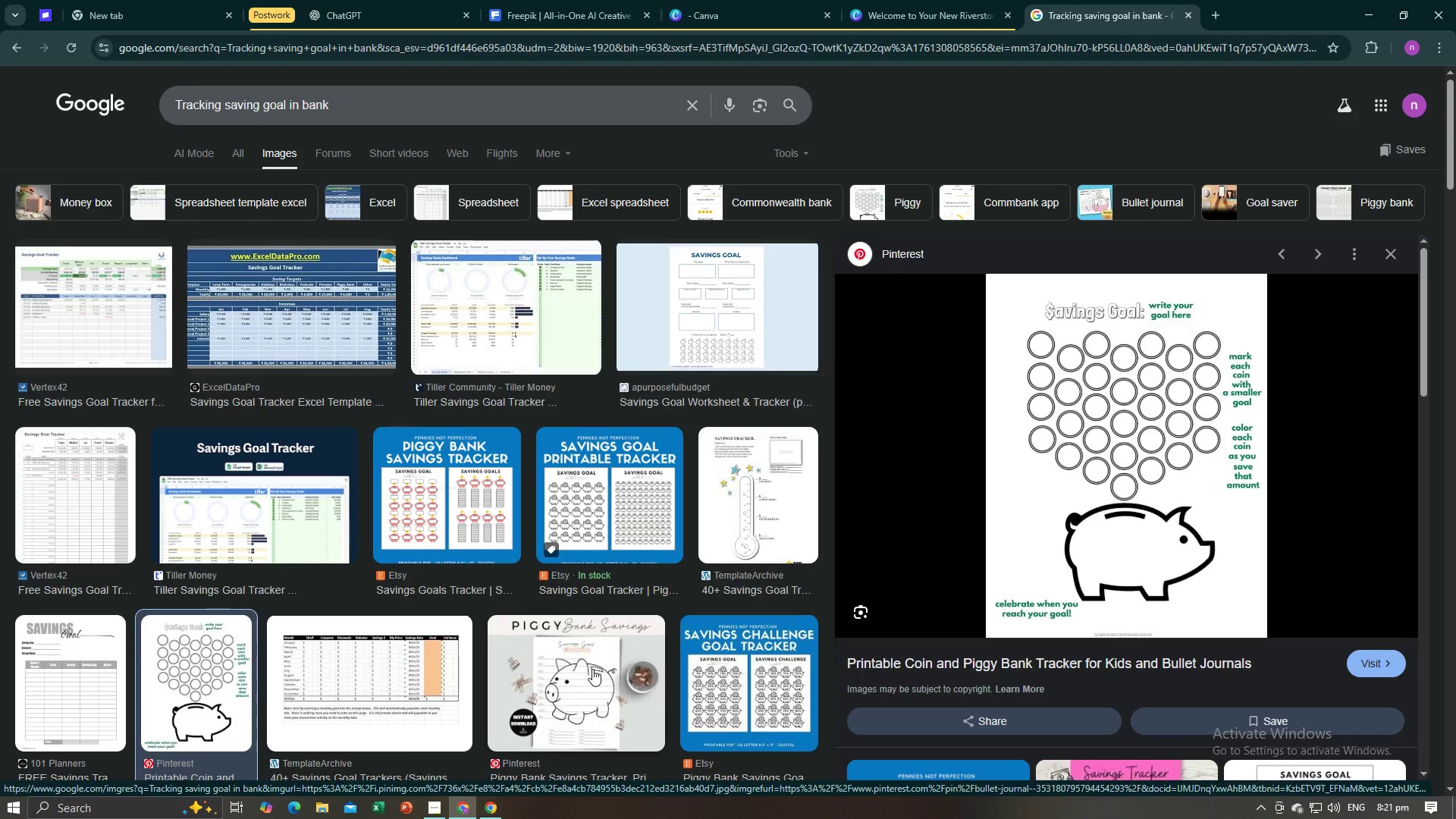 
wait(12.98)
 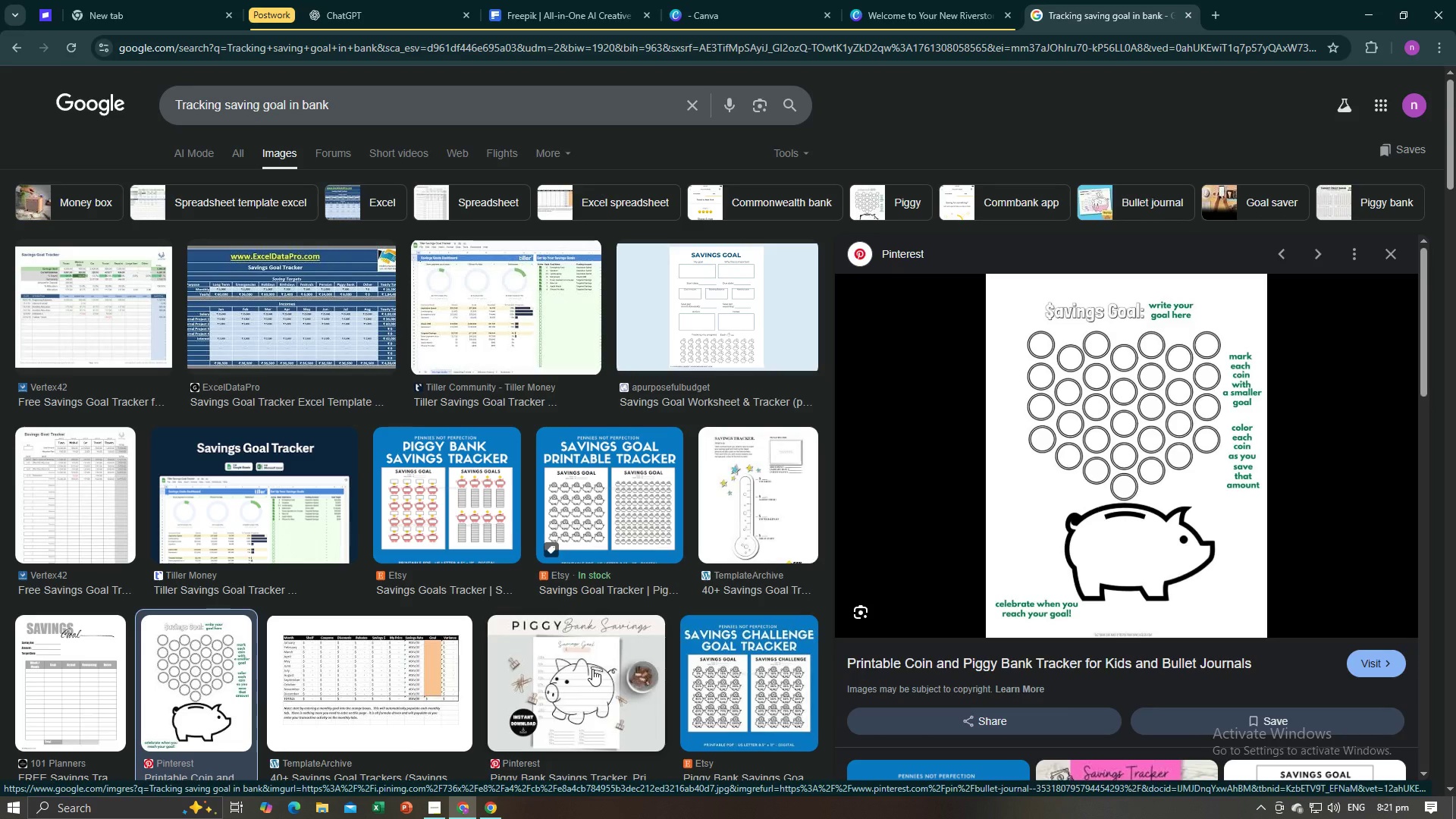 
left_click([506, 312])
 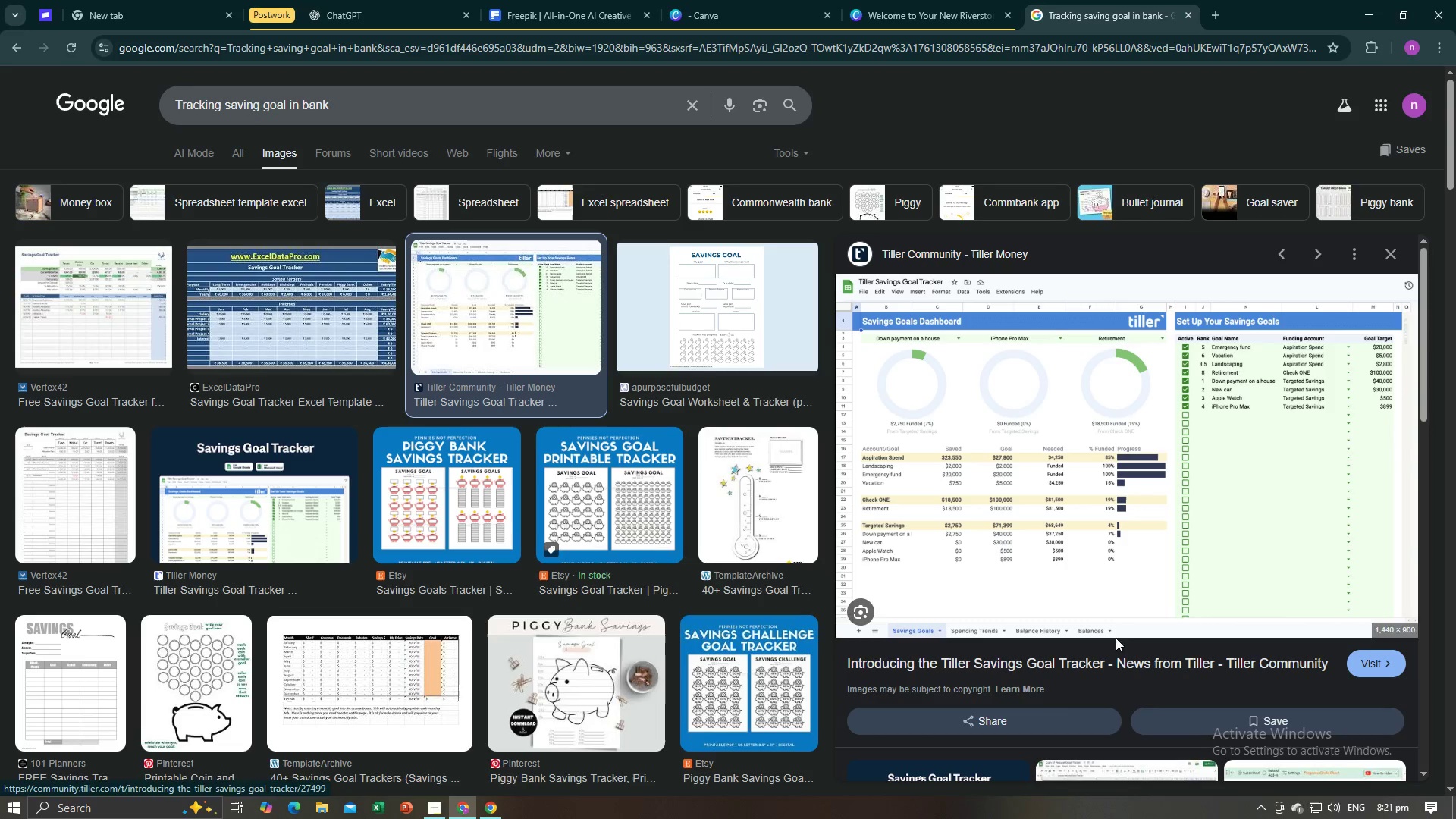 
scroll: coordinate [880, 495], scroll_direction: down, amount: 4.0
 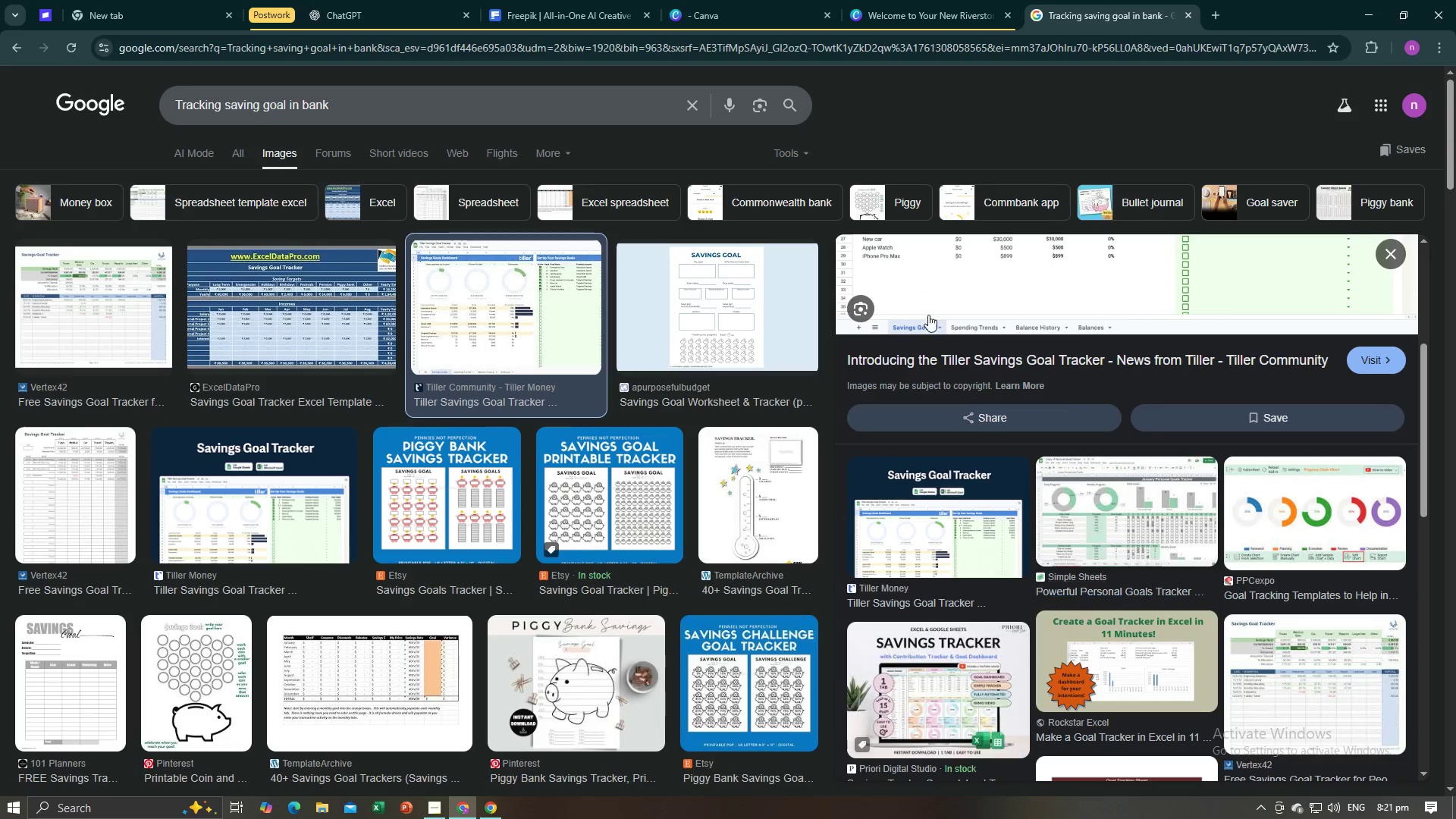 
left_click([939, 2])
 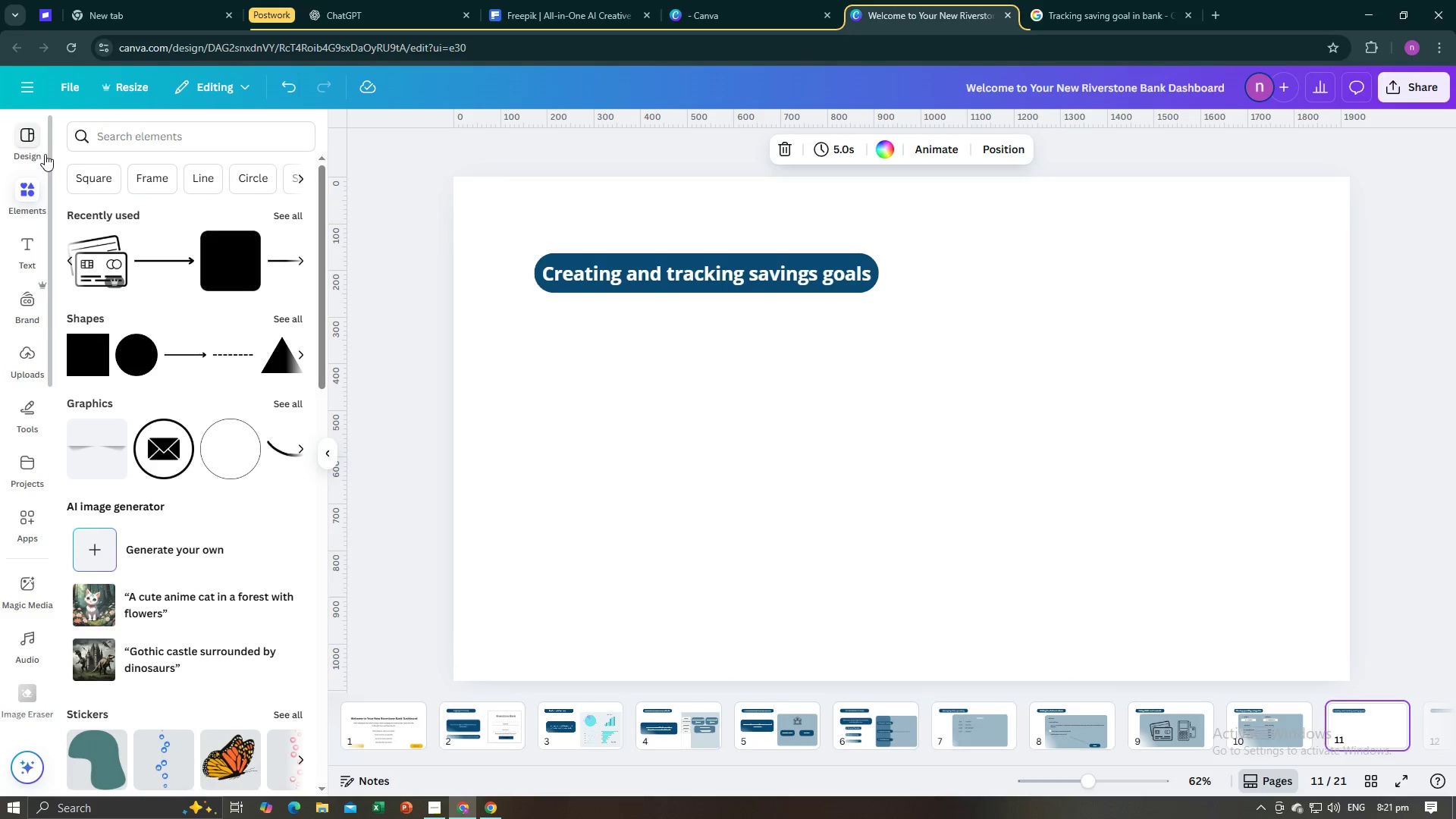 
left_click([105, 139])
 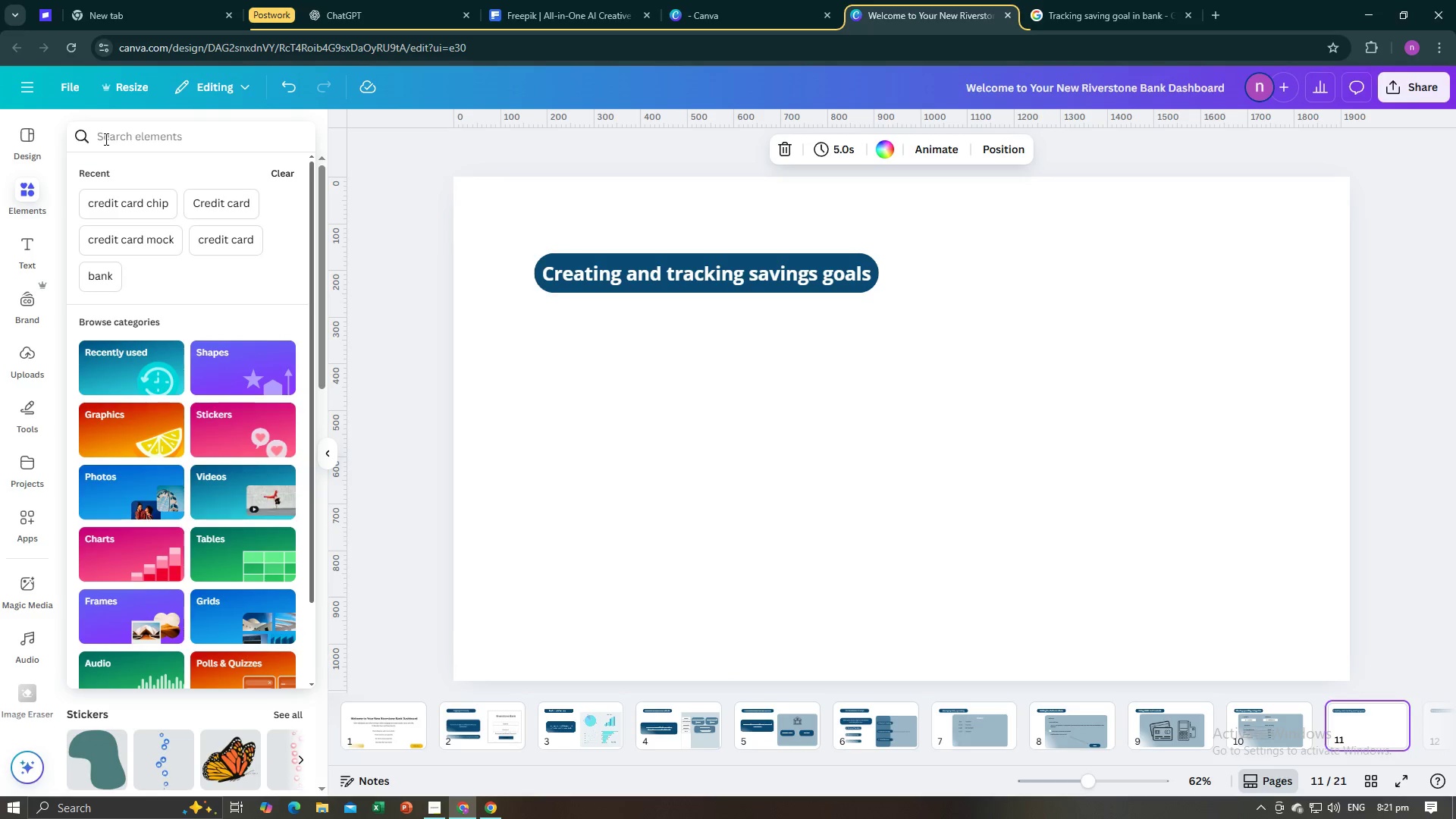 
type(saving goal)
 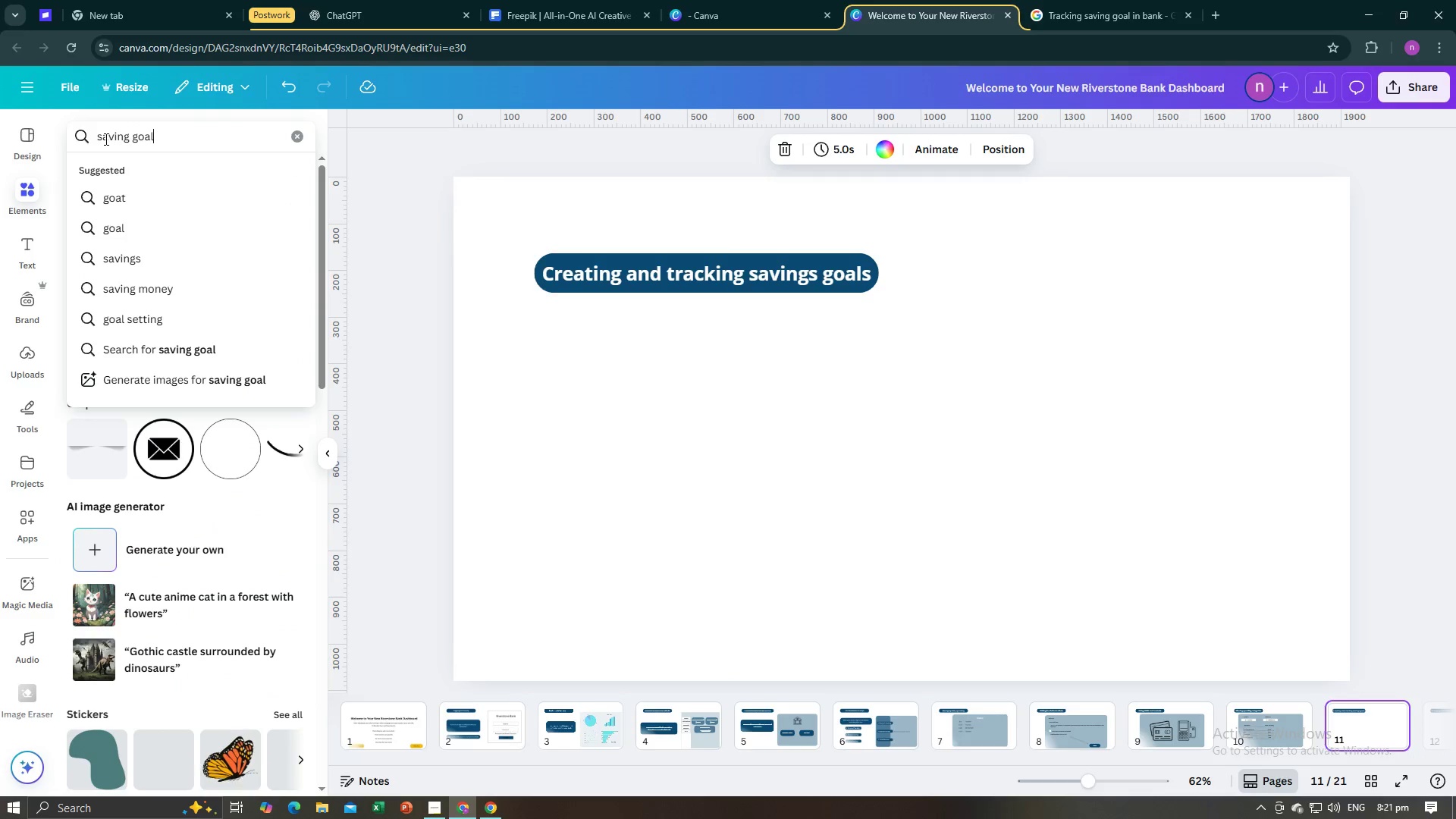 
key(Enter)
 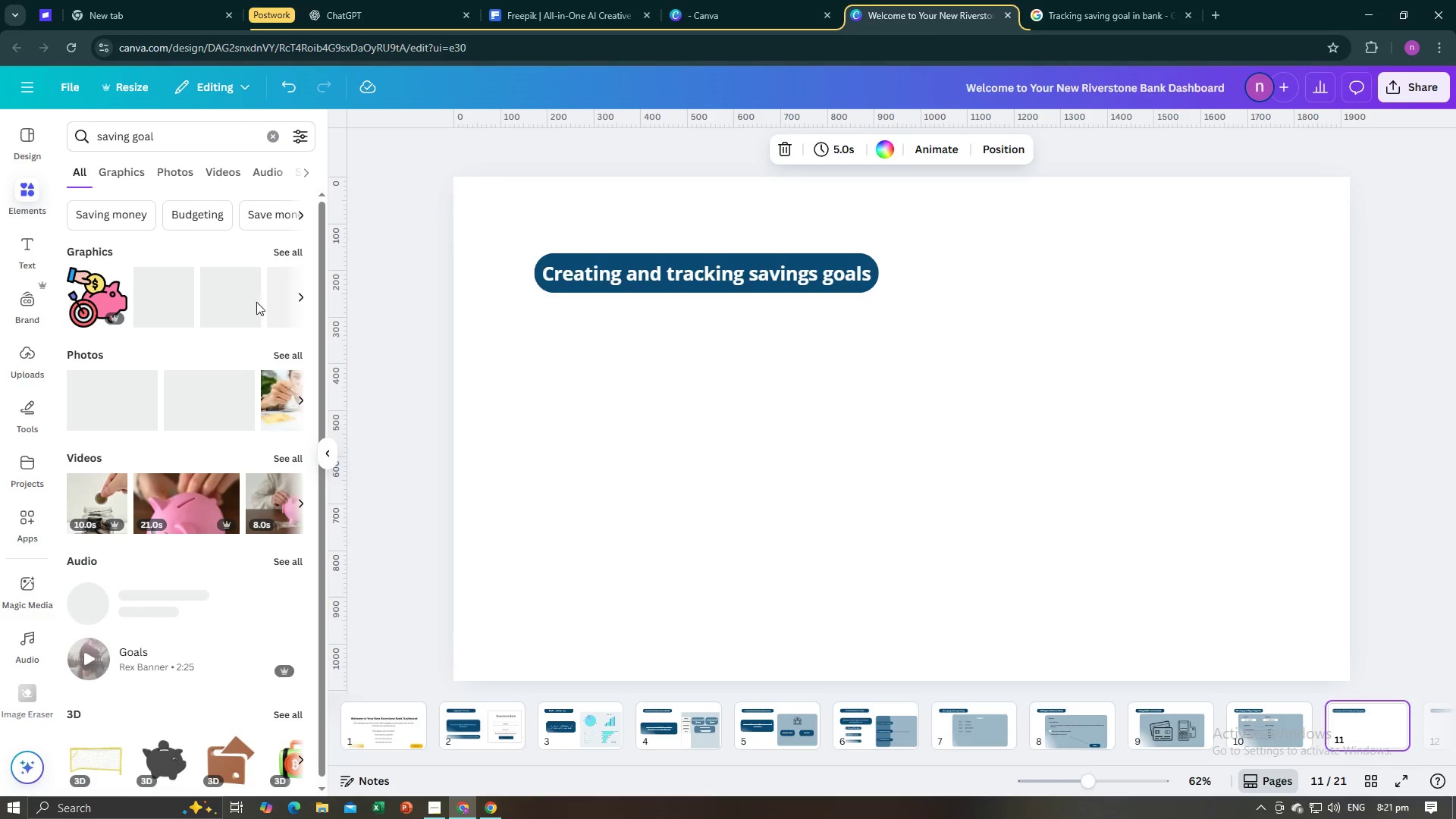 
left_click([284, 249])
 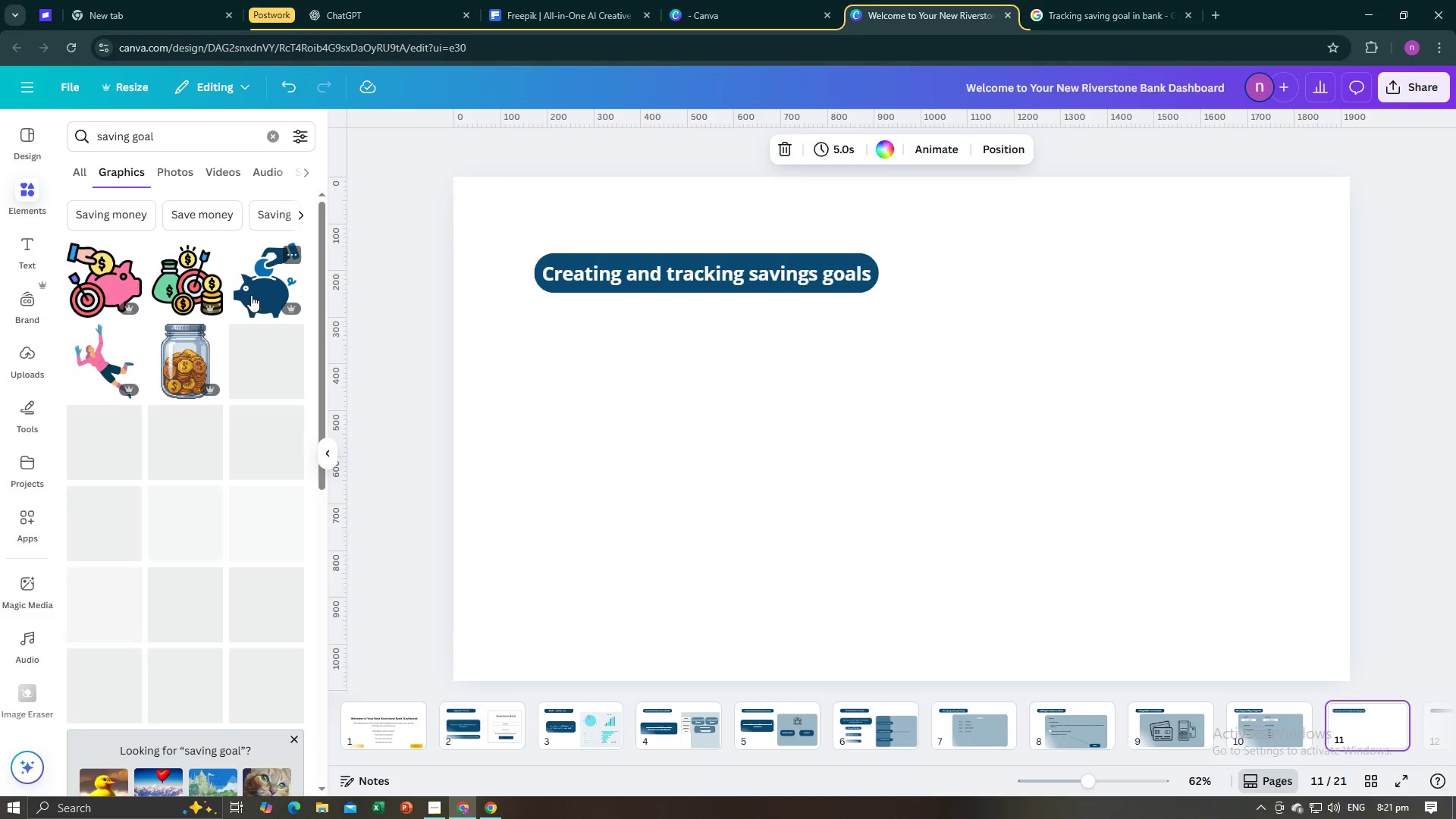 
left_click([253, 294])
 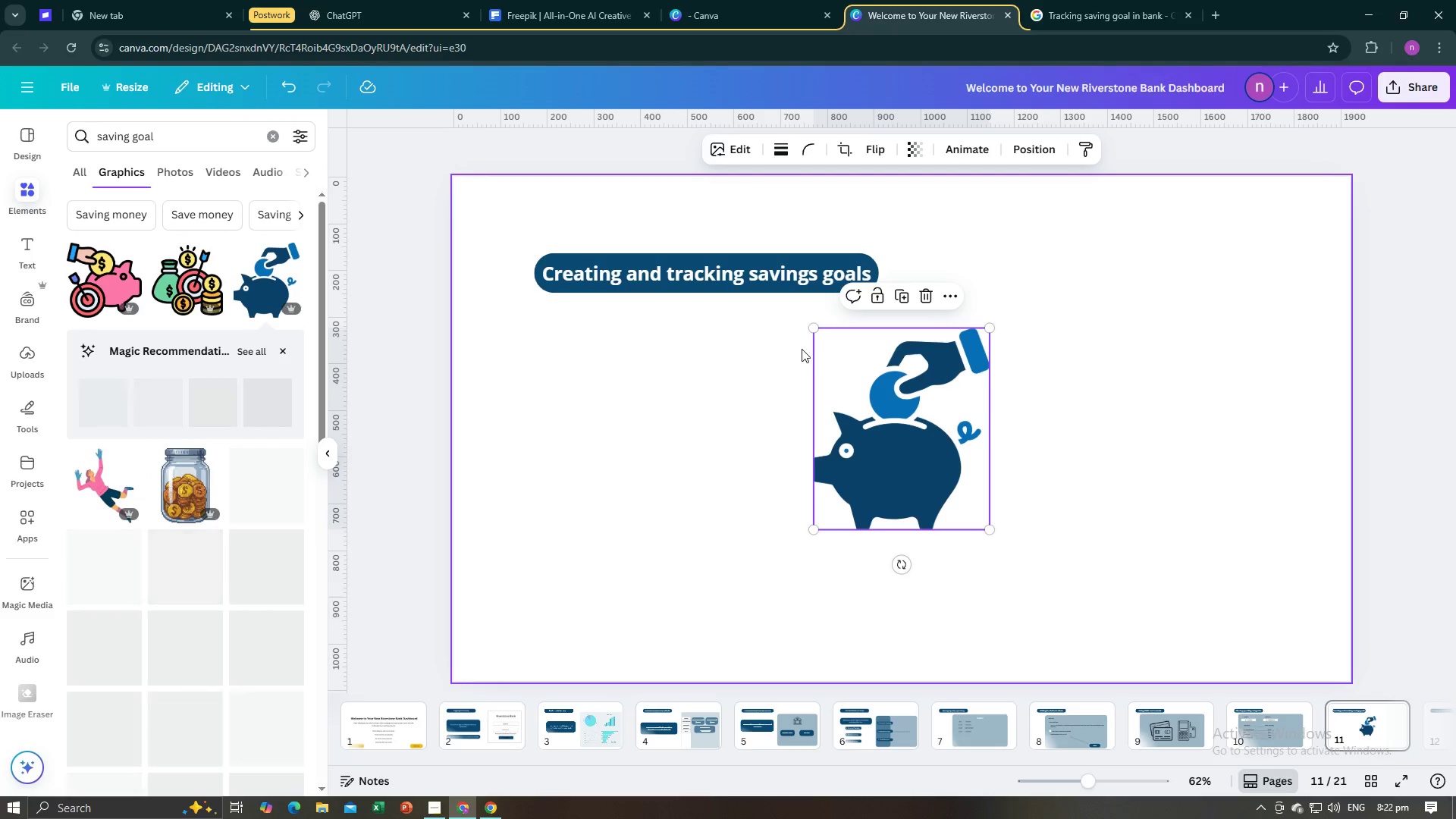 
left_click_drag(start_coordinate=[878, 388], to_coordinate=[878, 485])
 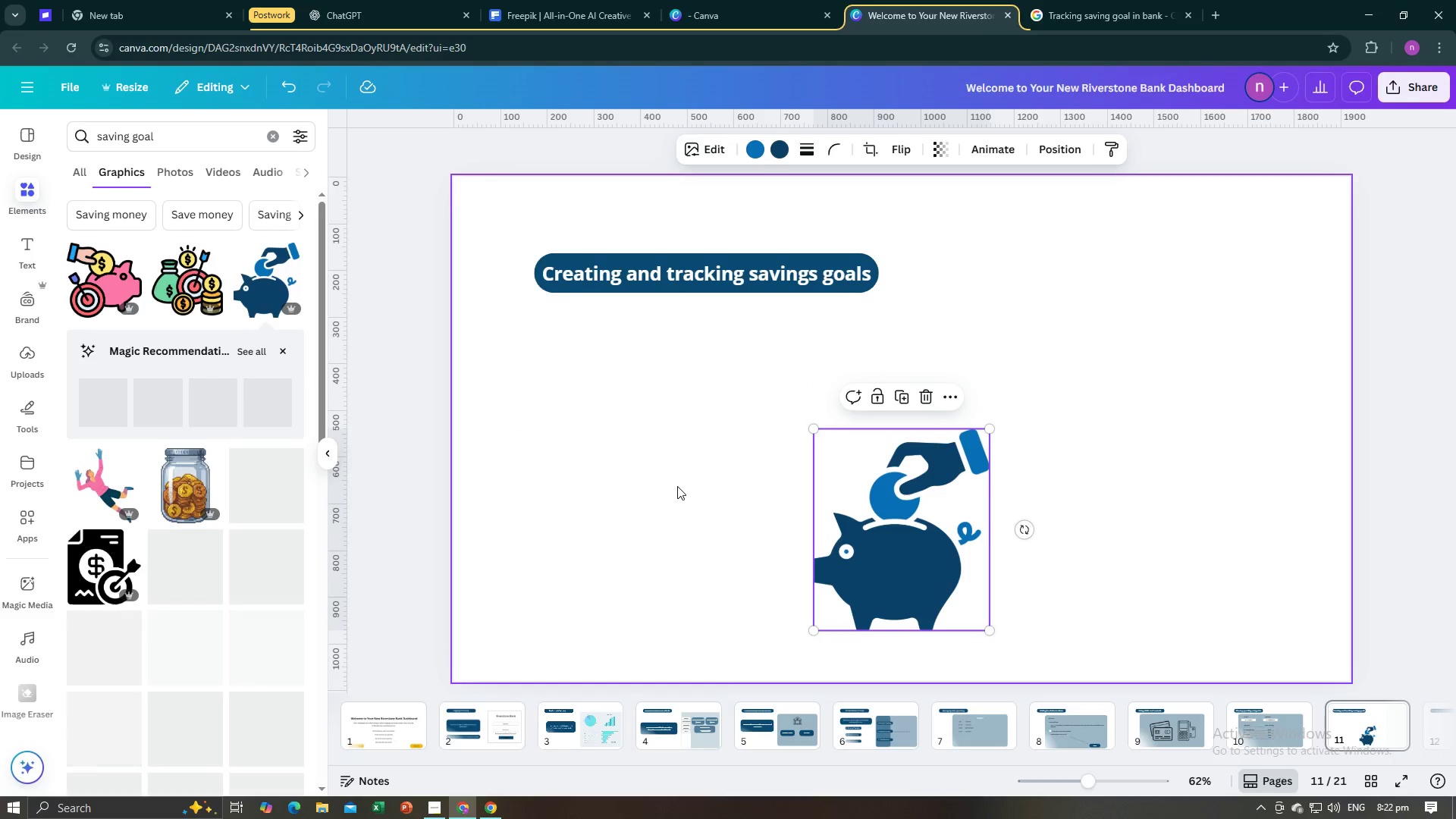 
left_click([677, 486])
 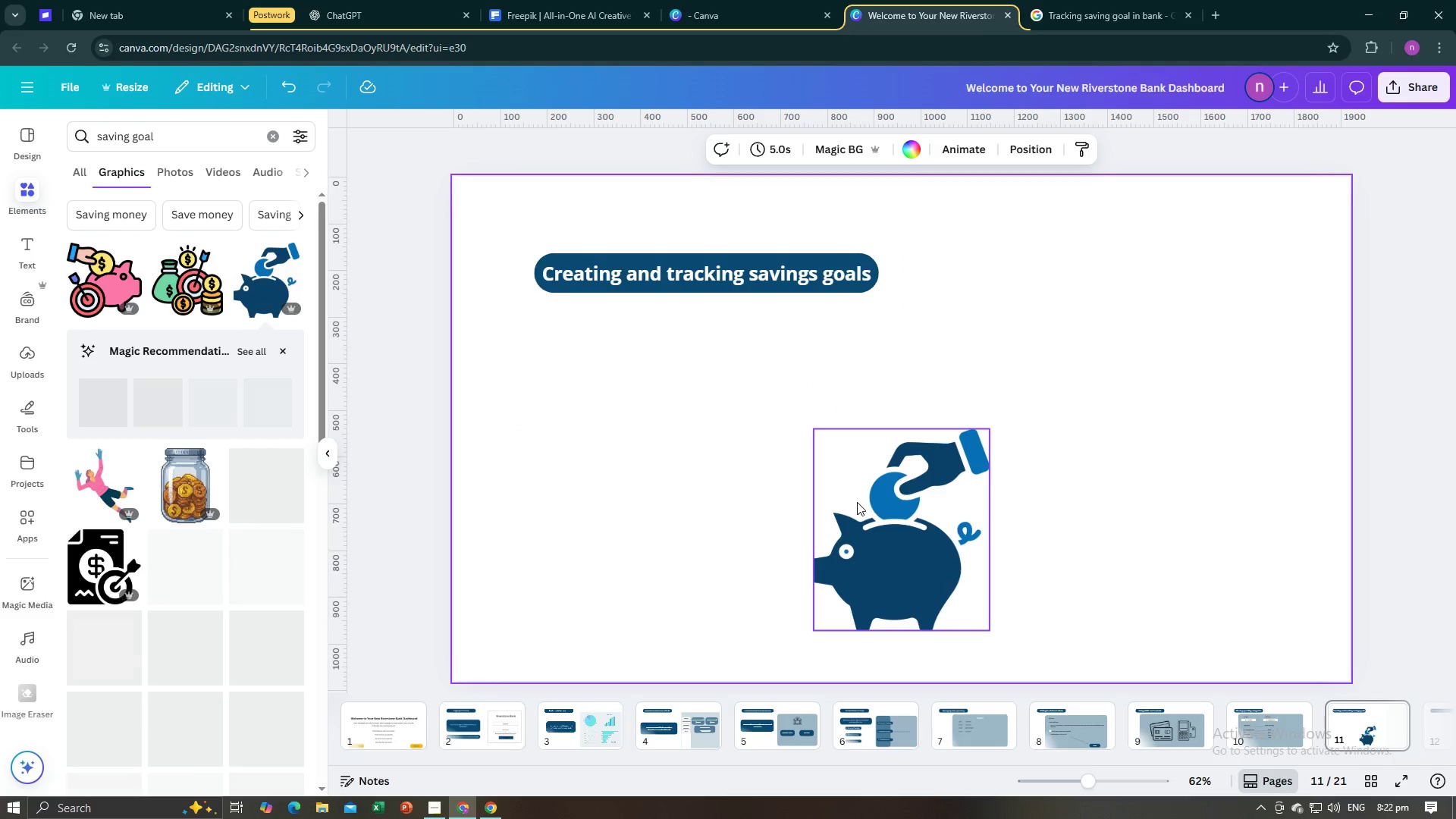 
left_click([857, 502])
 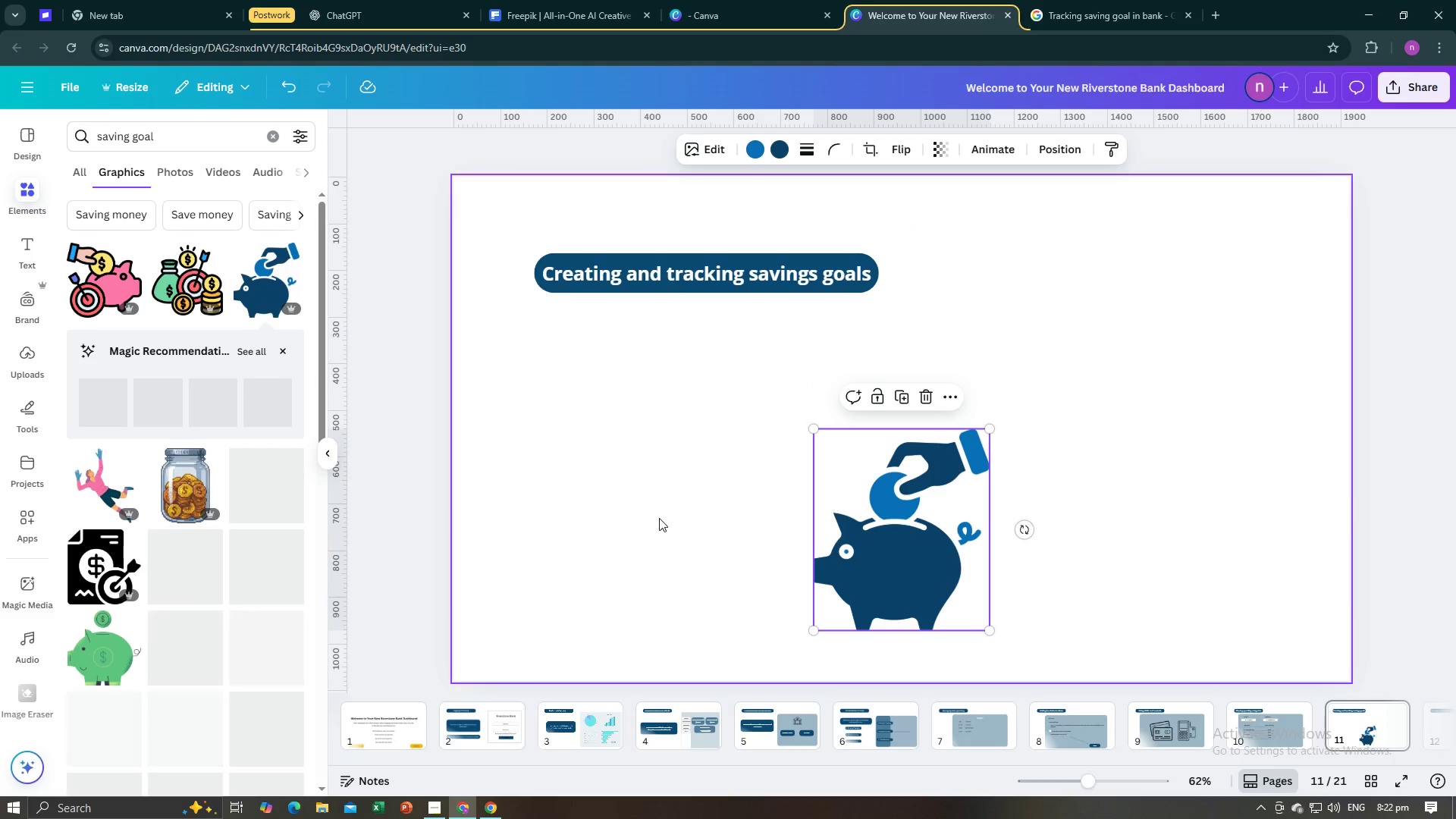 
left_click([659, 518])
 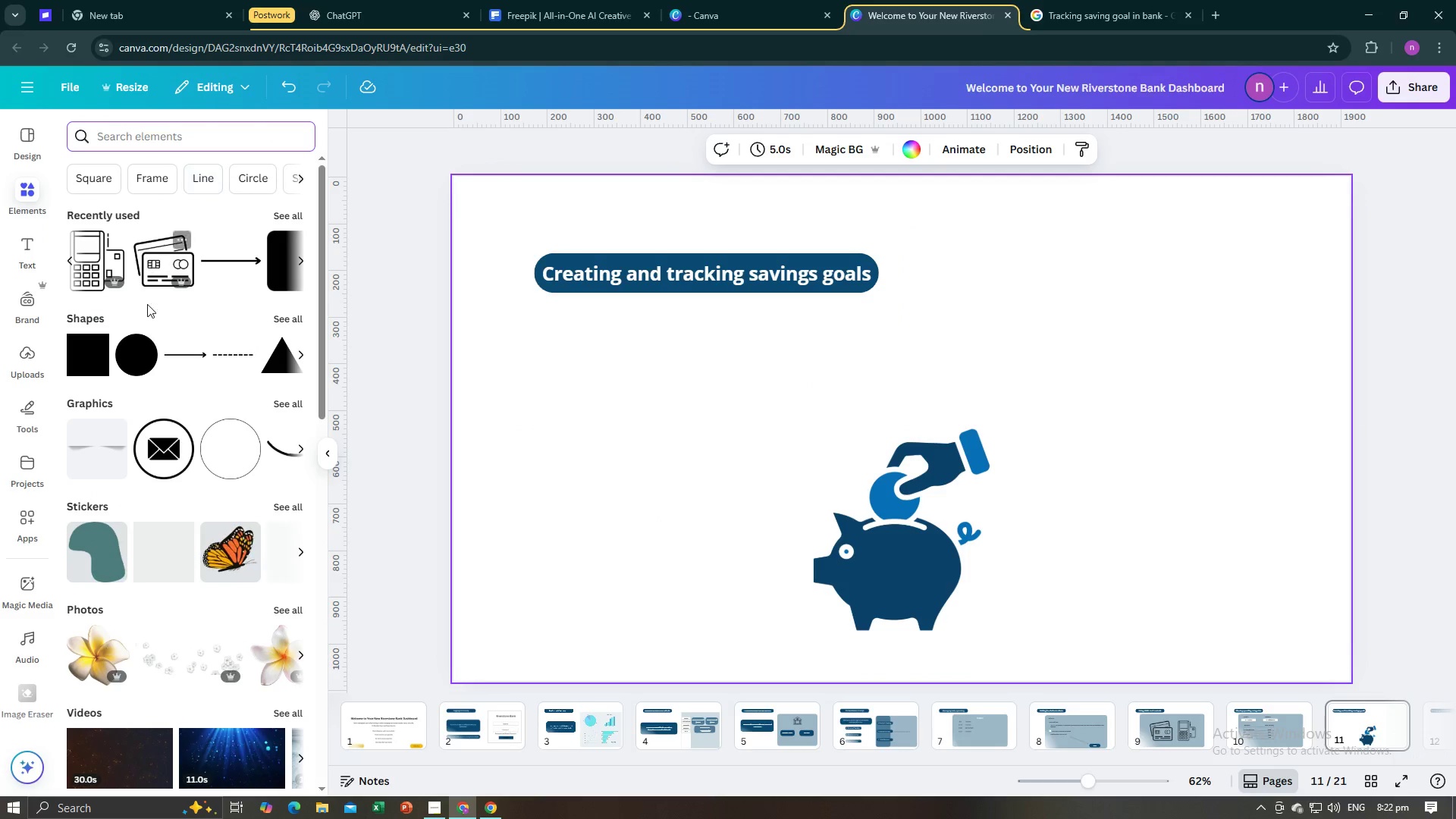 
wait(6.72)
 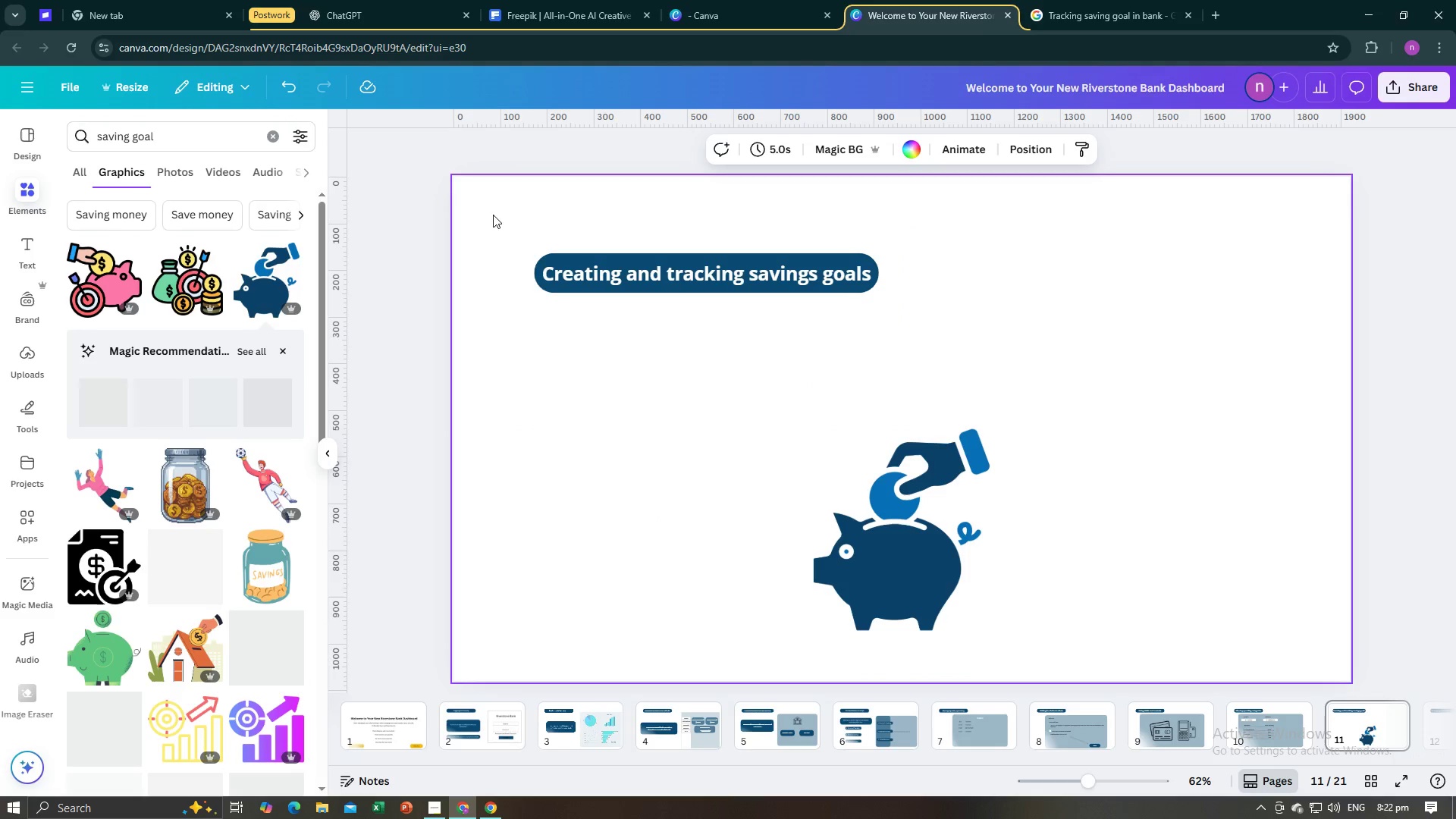 
left_click([275, 287])
 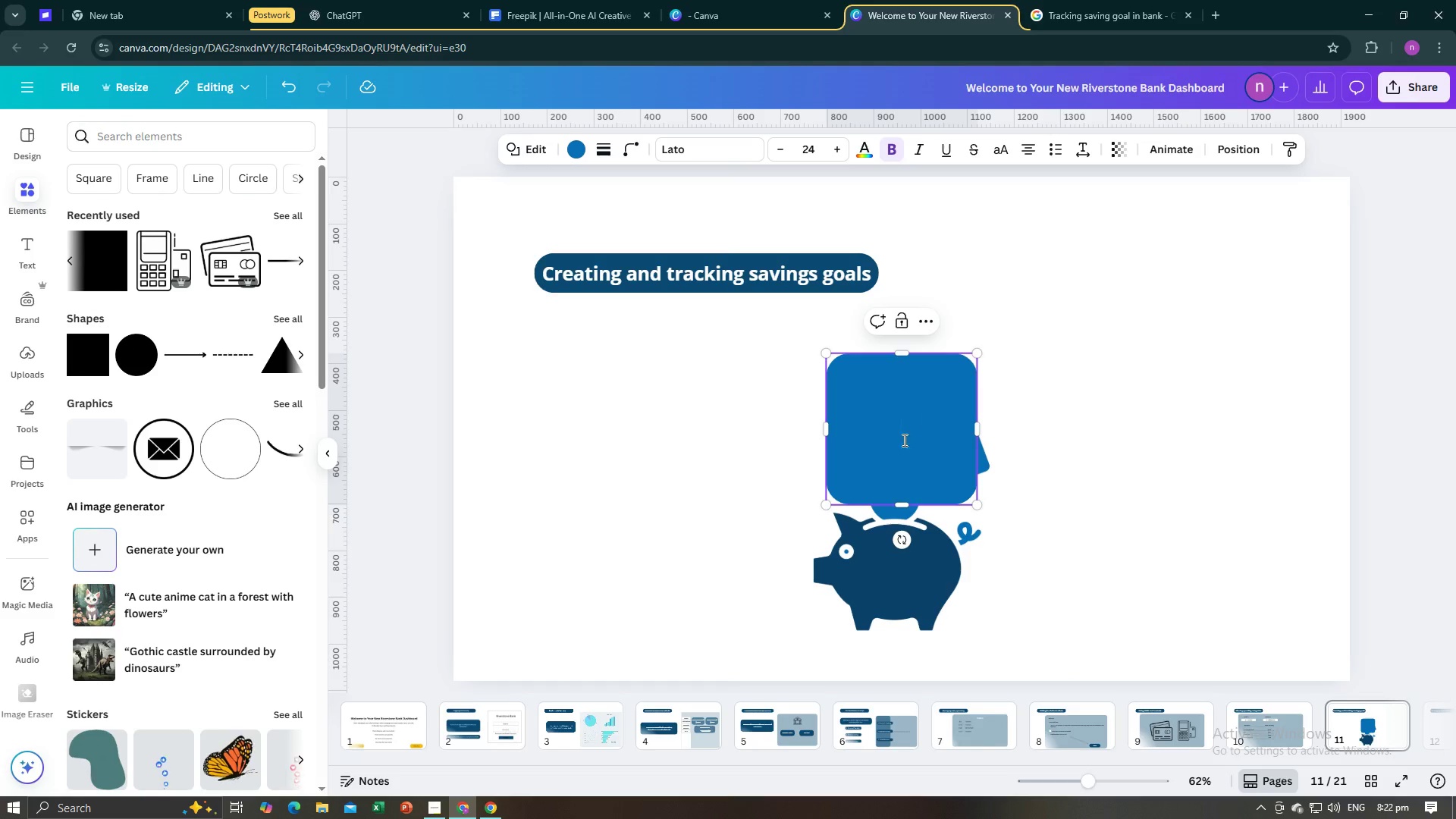 
left_click_drag(start_coordinate=[898, 441], to_coordinate=[871, 387])
 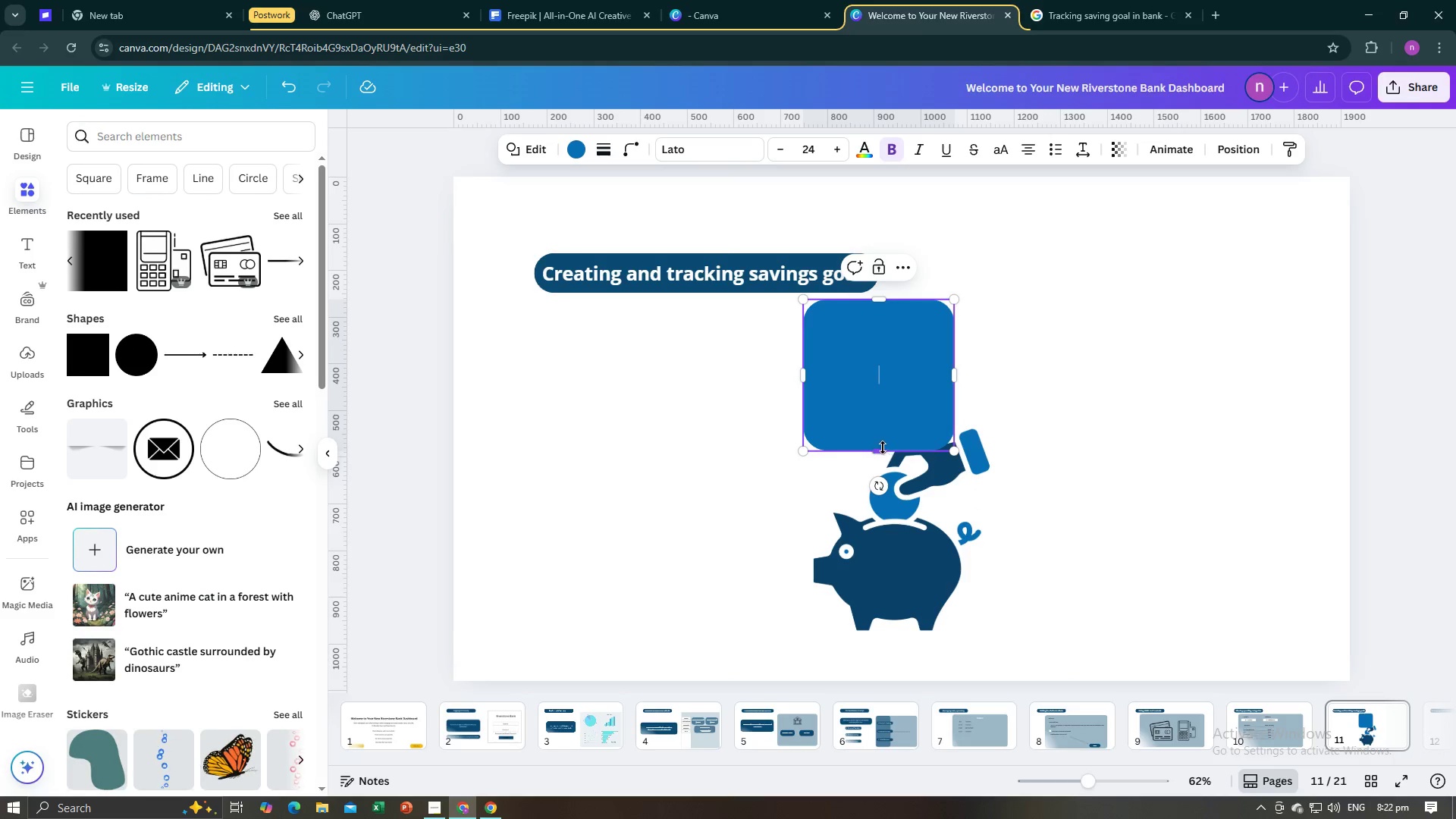 
left_click_drag(start_coordinate=[883, 448], to_coordinate=[883, 412])
 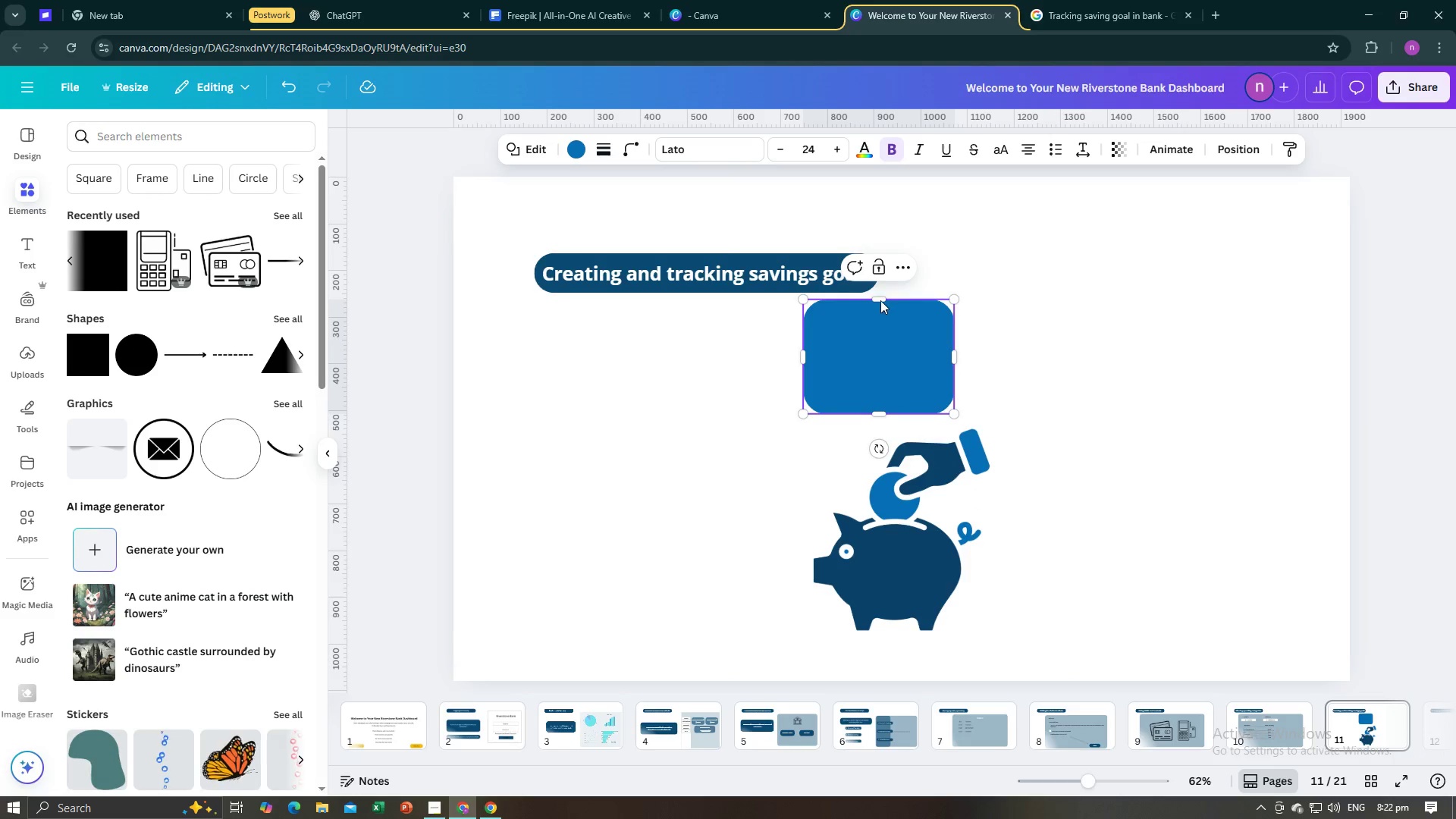 
left_click_drag(start_coordinate=[877, 296], to_coordinate=[870, 330])
 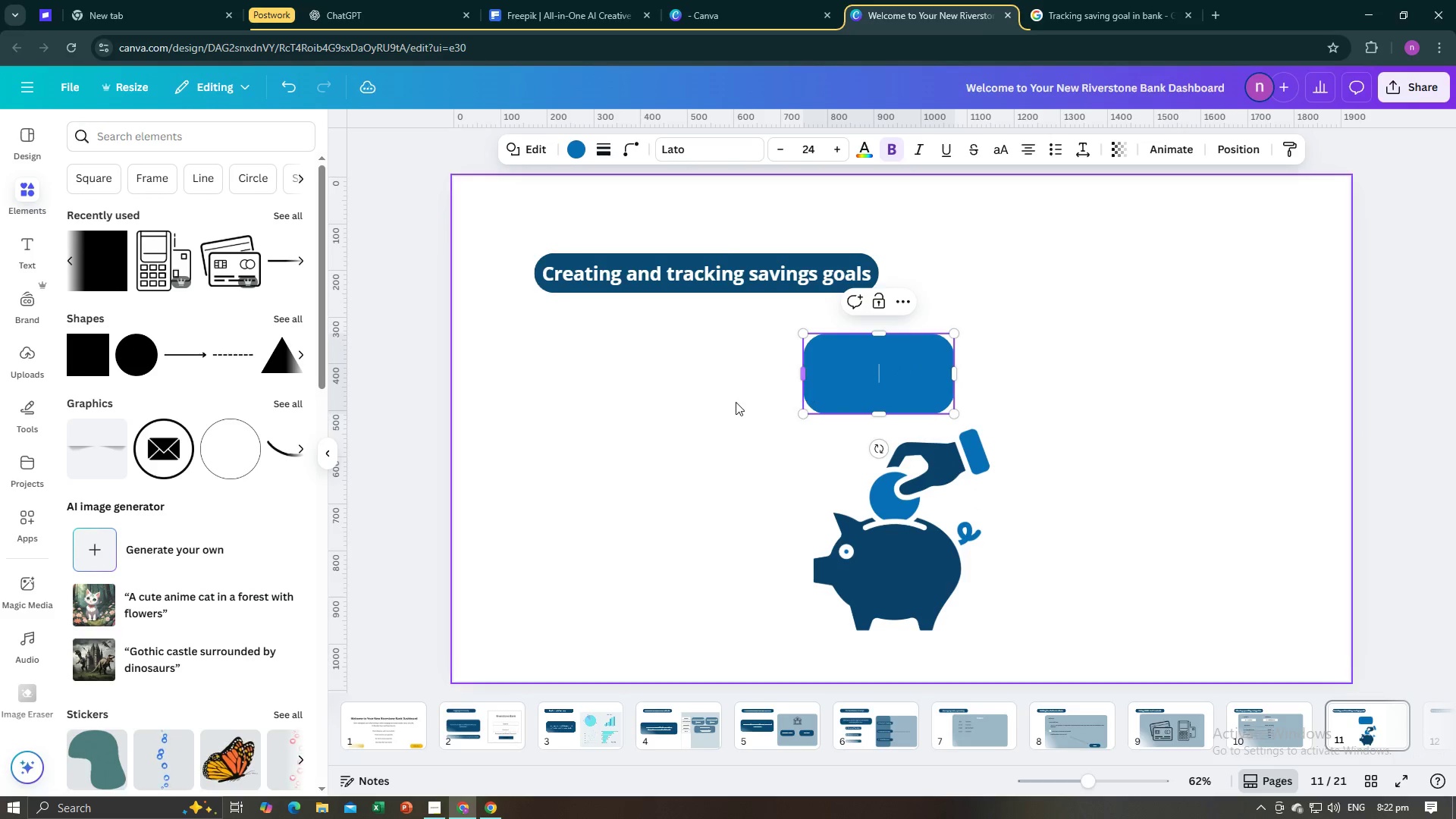 
double_click([735, 402])
 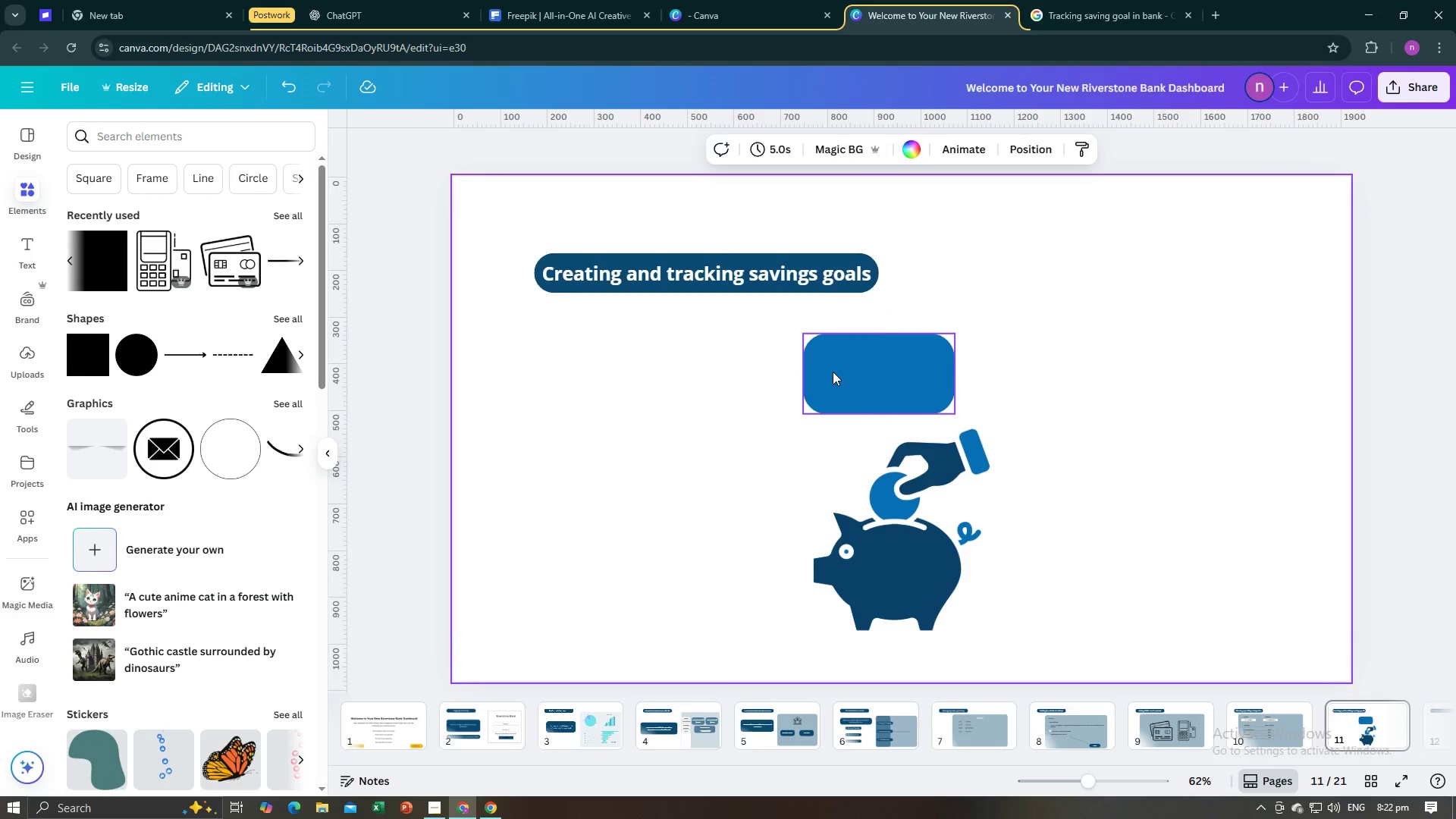 
triple_click([833, 372])
 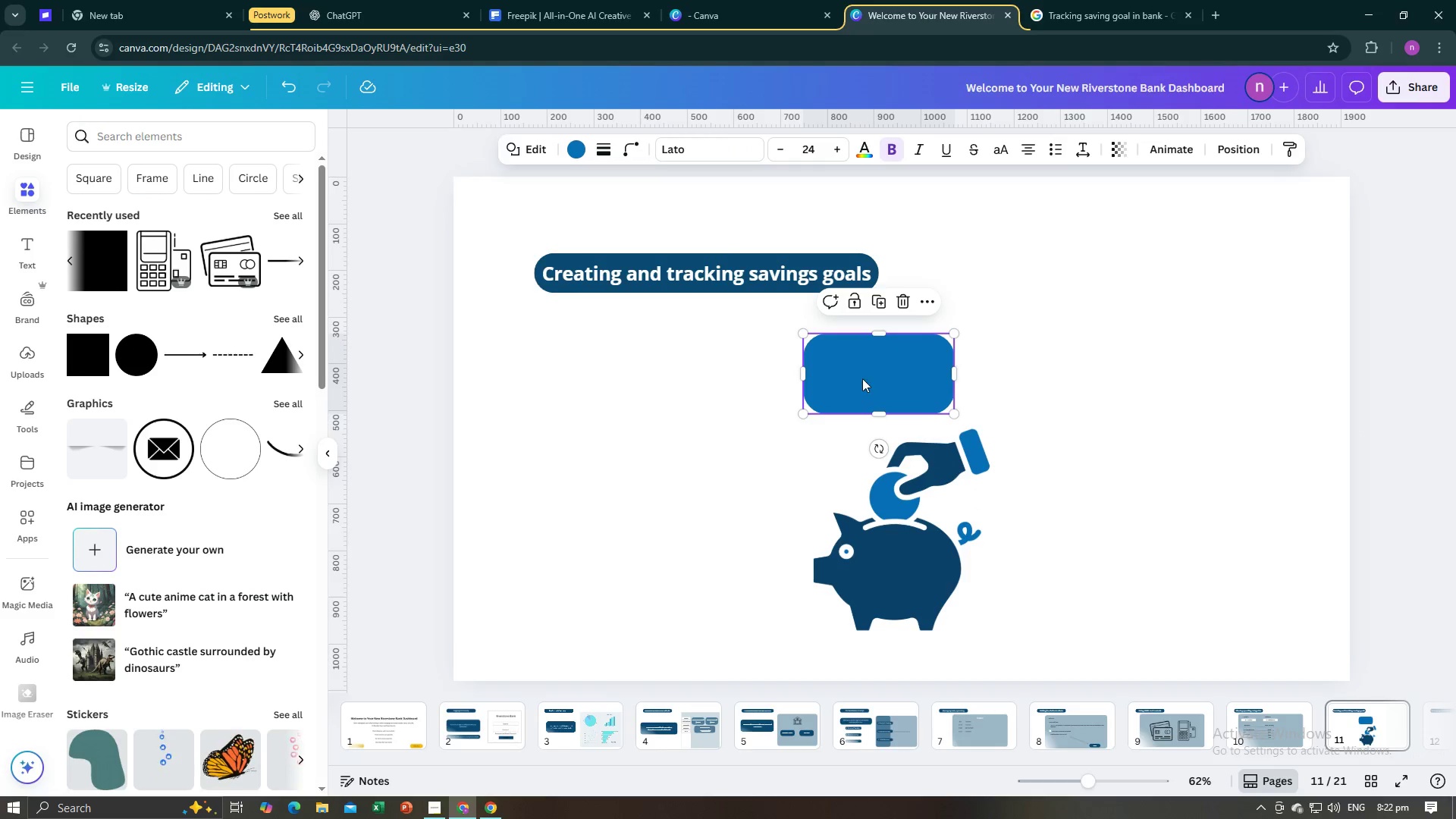 
left_click_drag(start_coordinate=[862, 378], to_coordinate=[831, 366])
 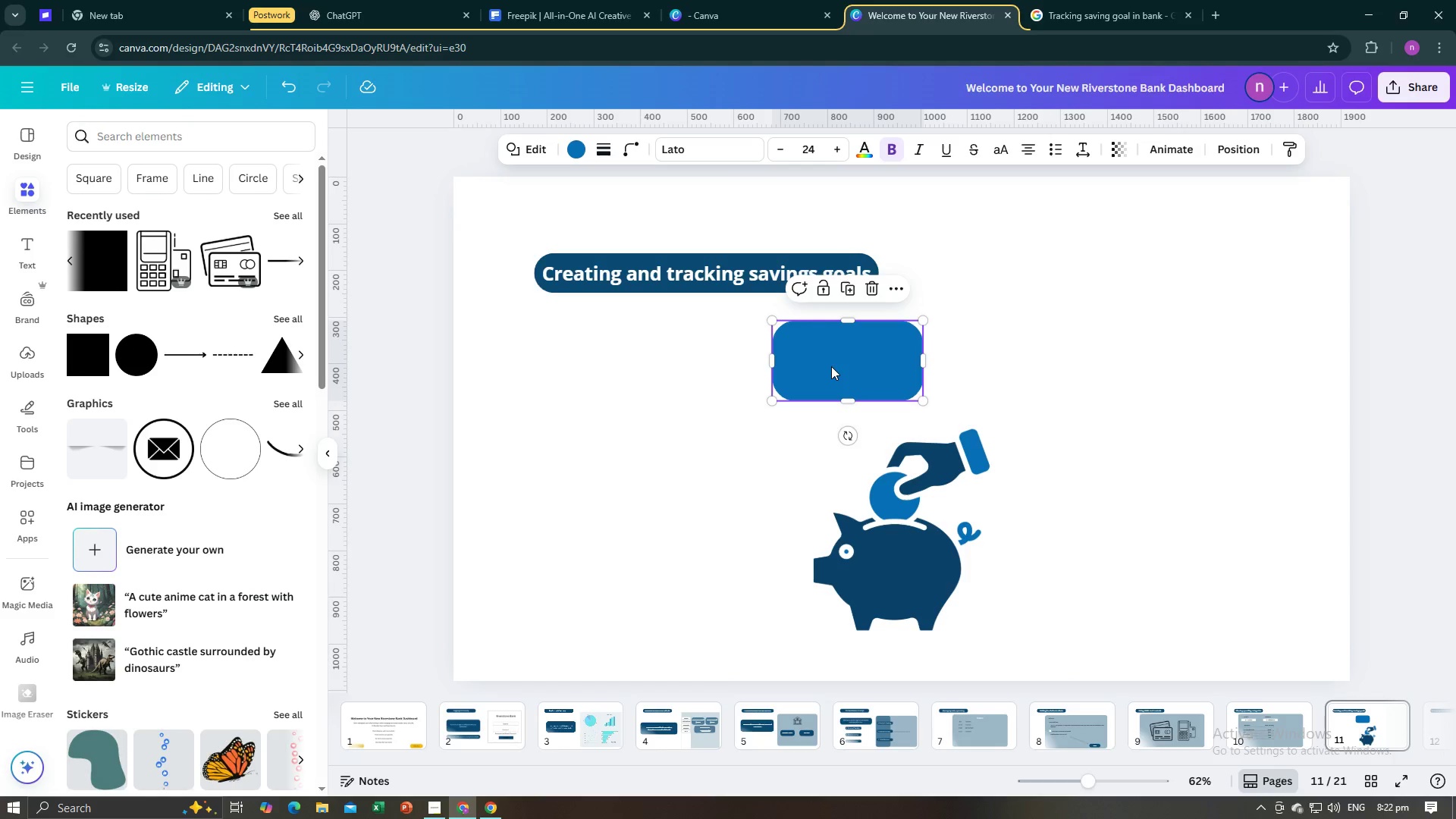 
wait(9.8)
 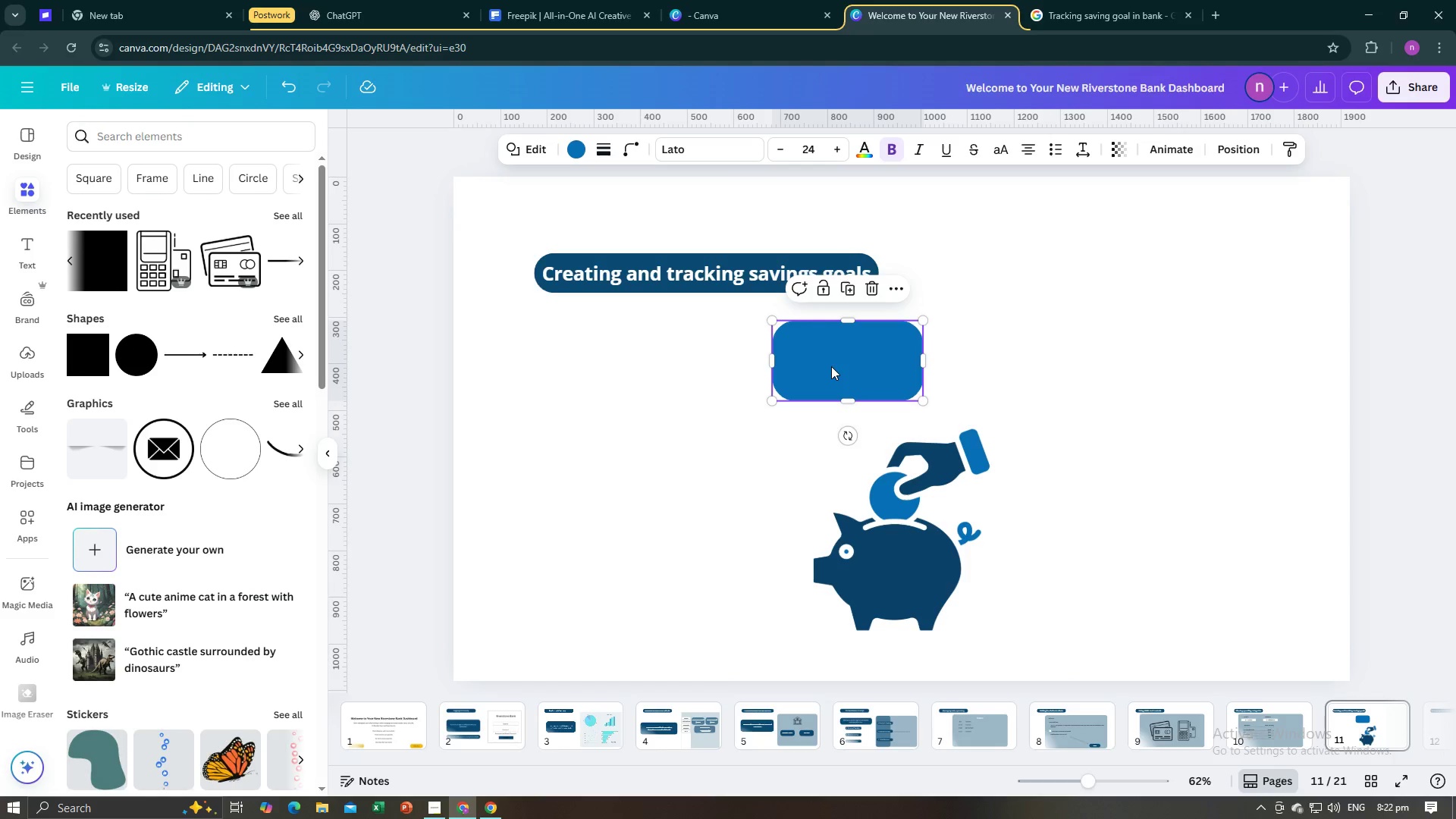 
double_click([852, 373])
 